 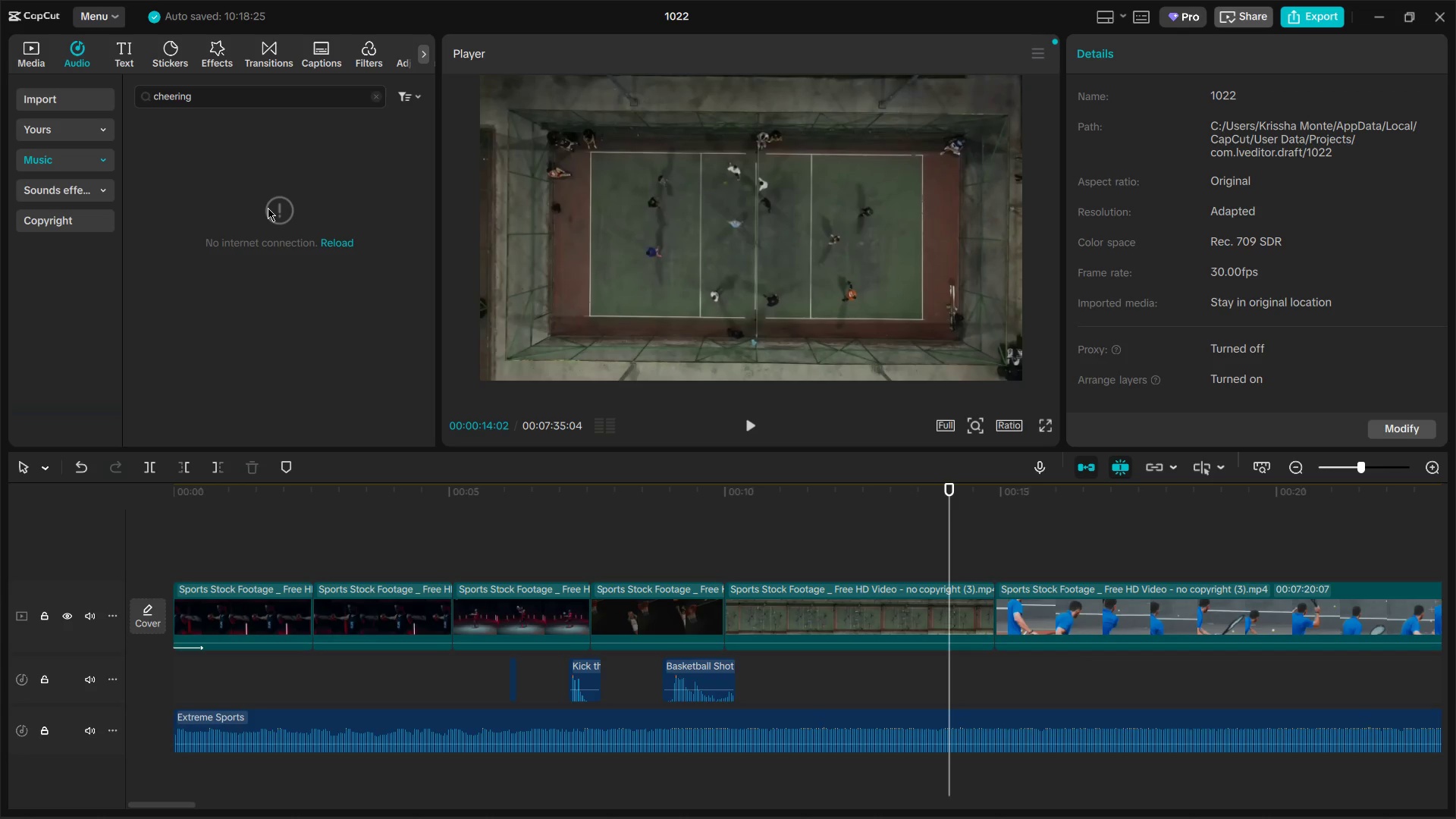 
left_click([291, 152])
 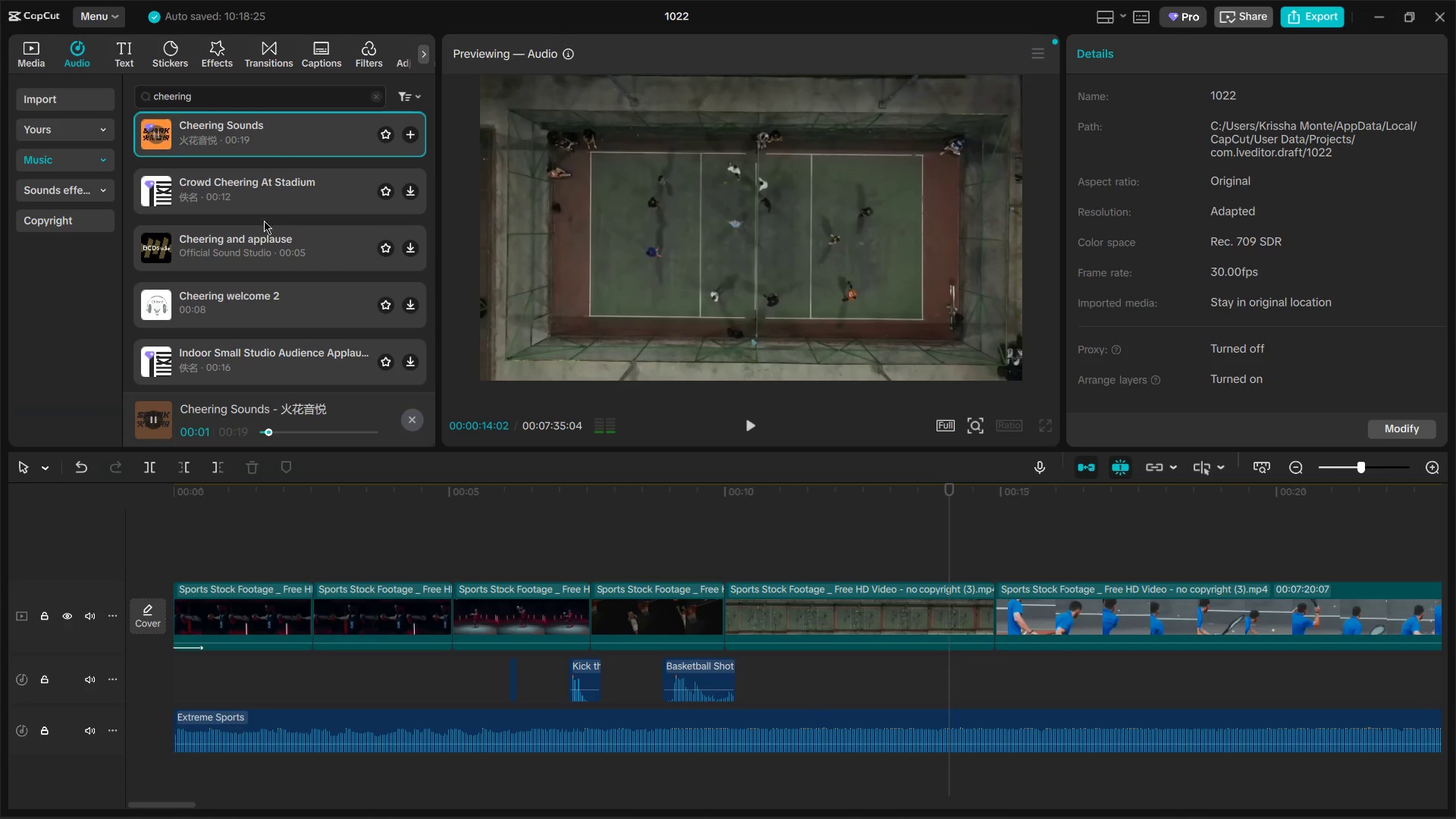 
left_click([268, 290])
 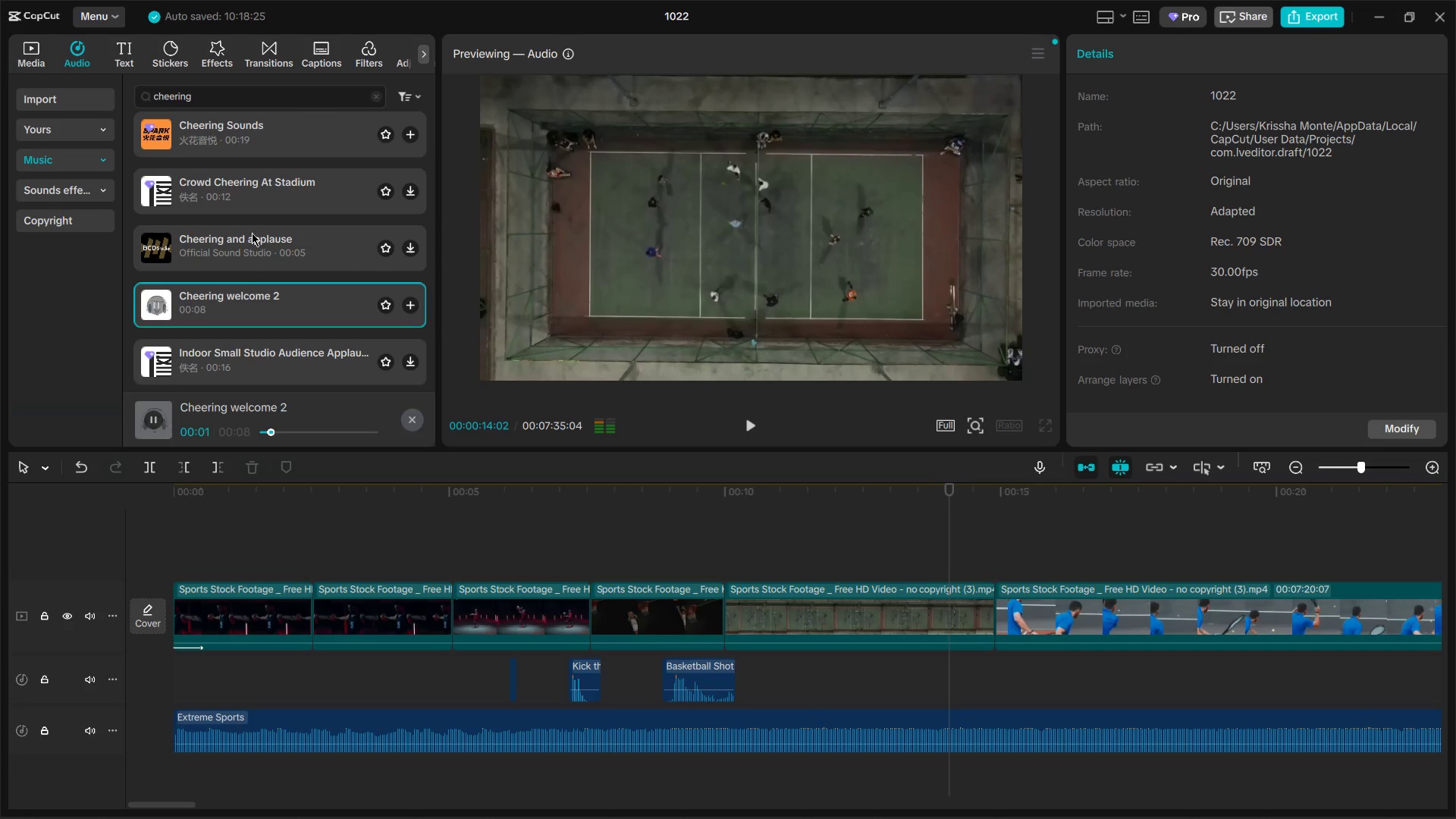 
left_click([246, 118])
 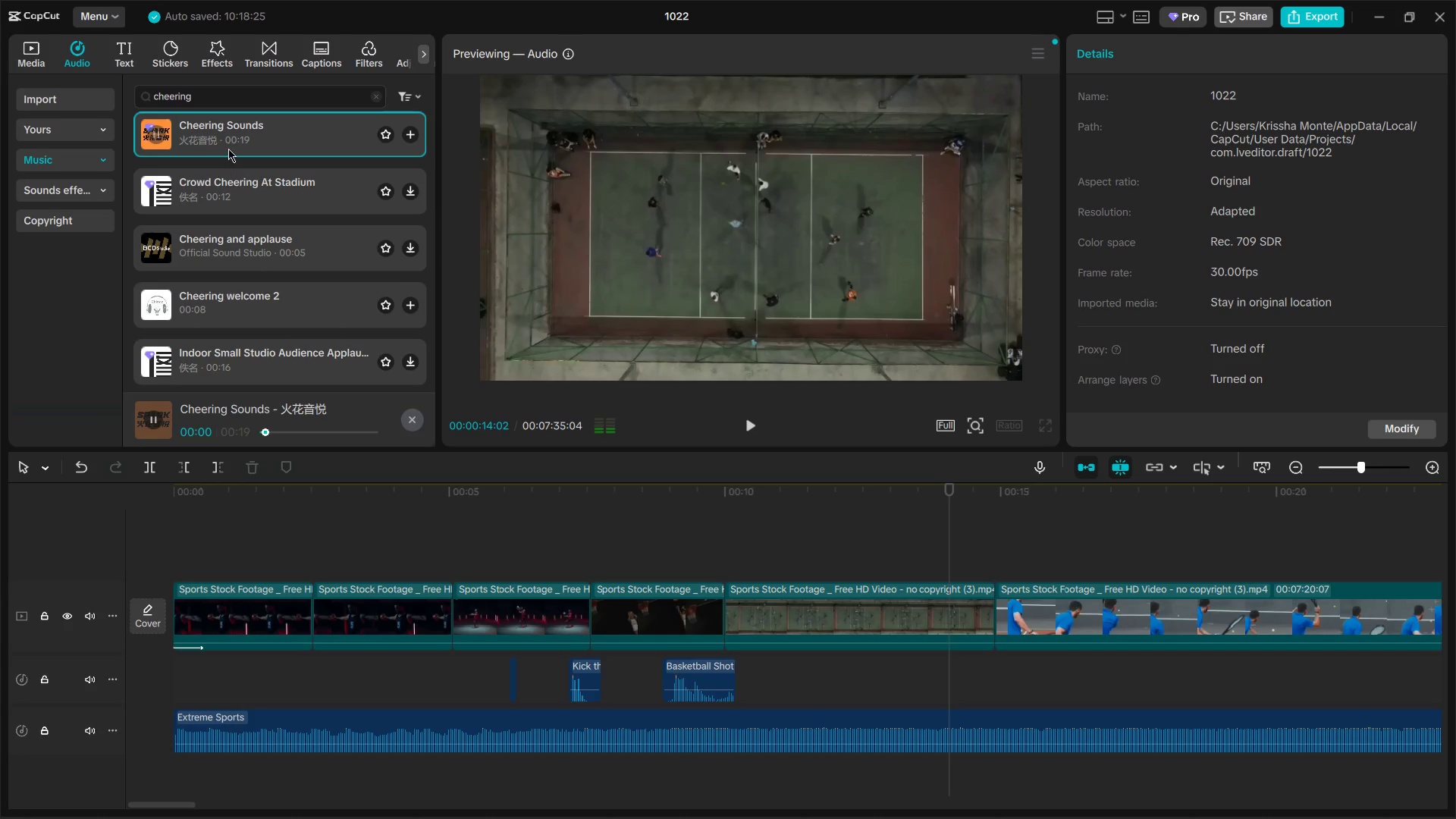 
left_click_drag(start_coordinate=[230, 139], to_coordinate=[795, 673])
 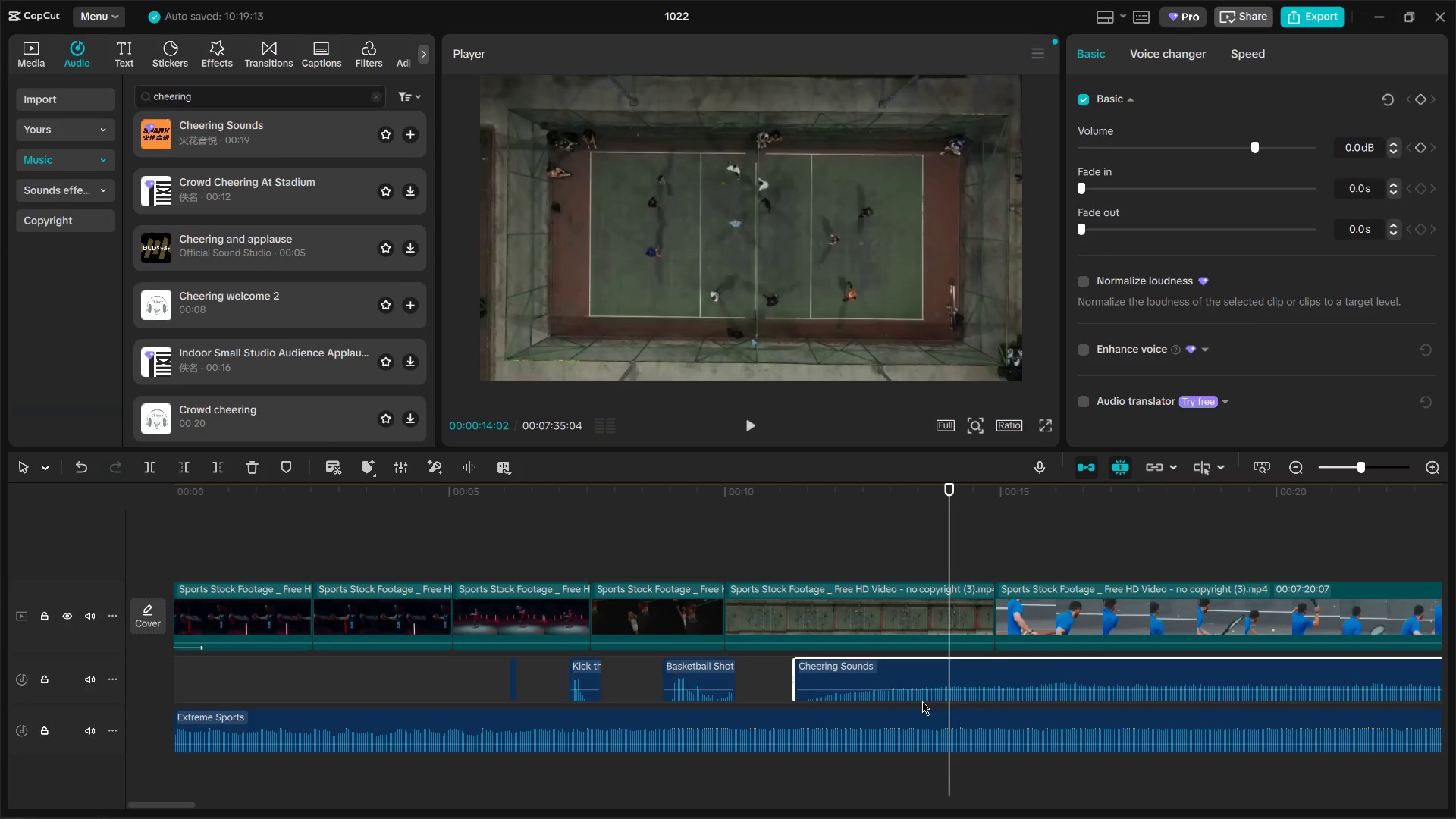 
left_click_drag(start_coordinate=[910, 687], to_coordinate=[866, 685])
 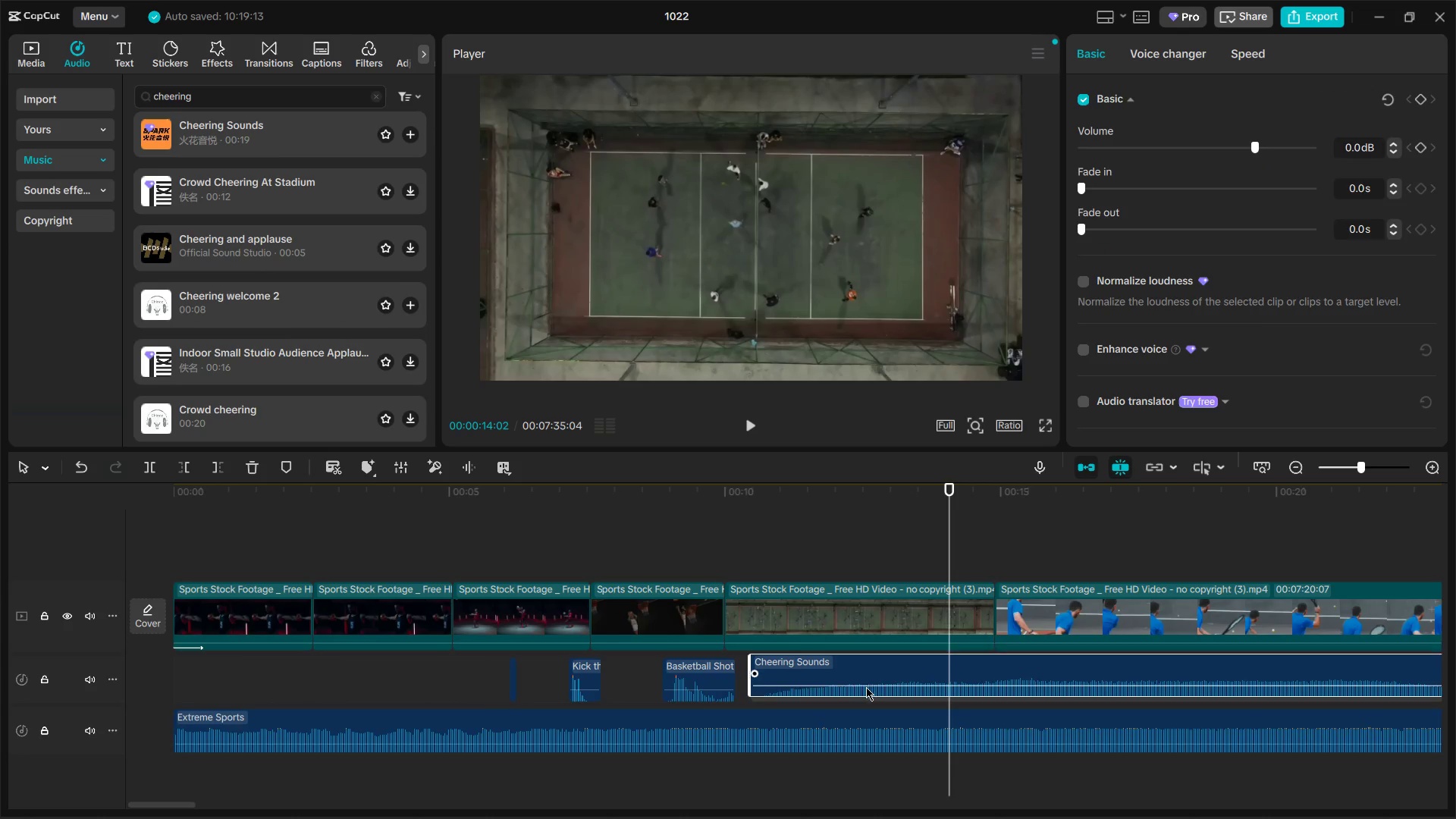 
left_click([866, 685])
 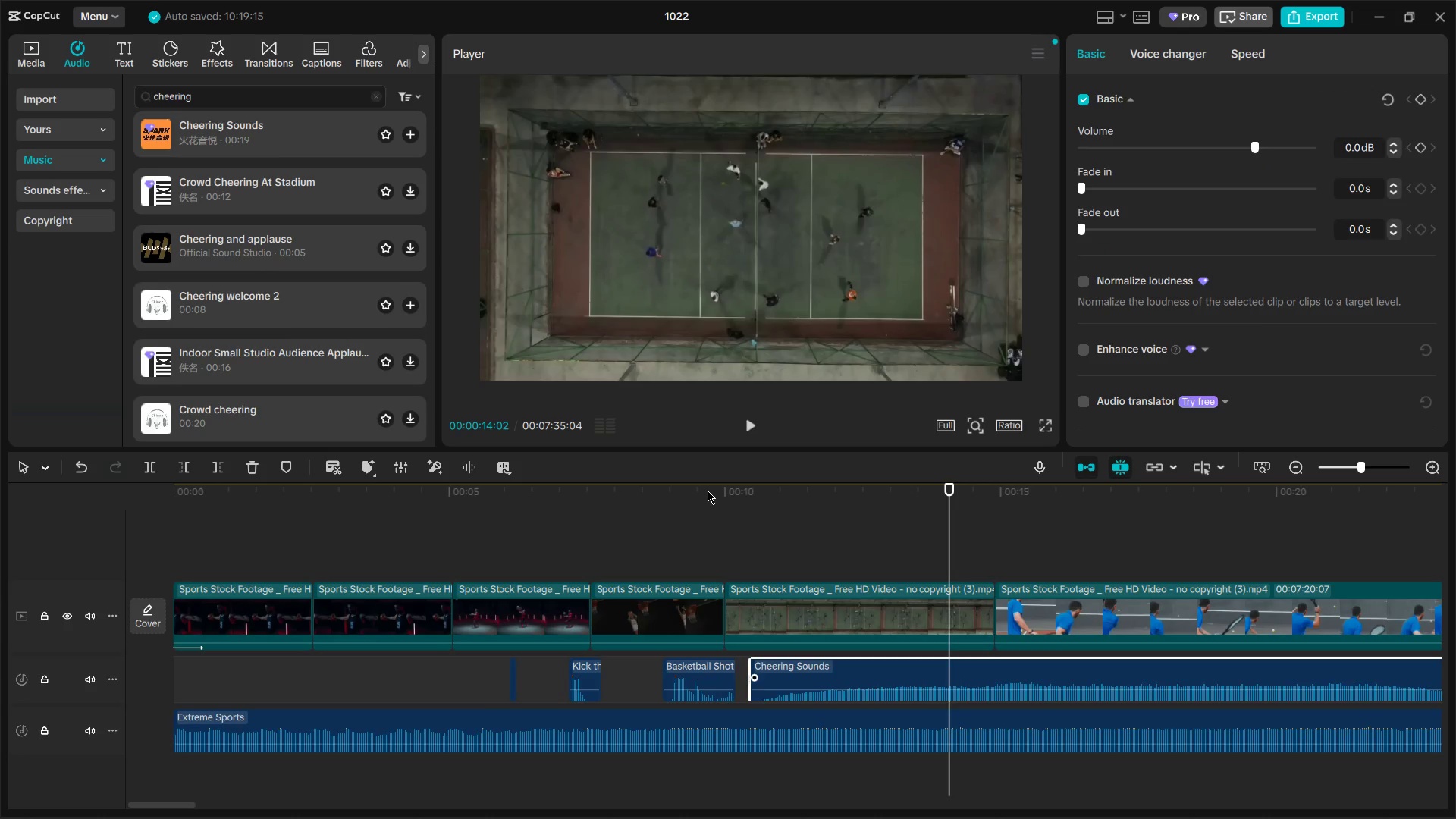 
left_click([708, 491])
 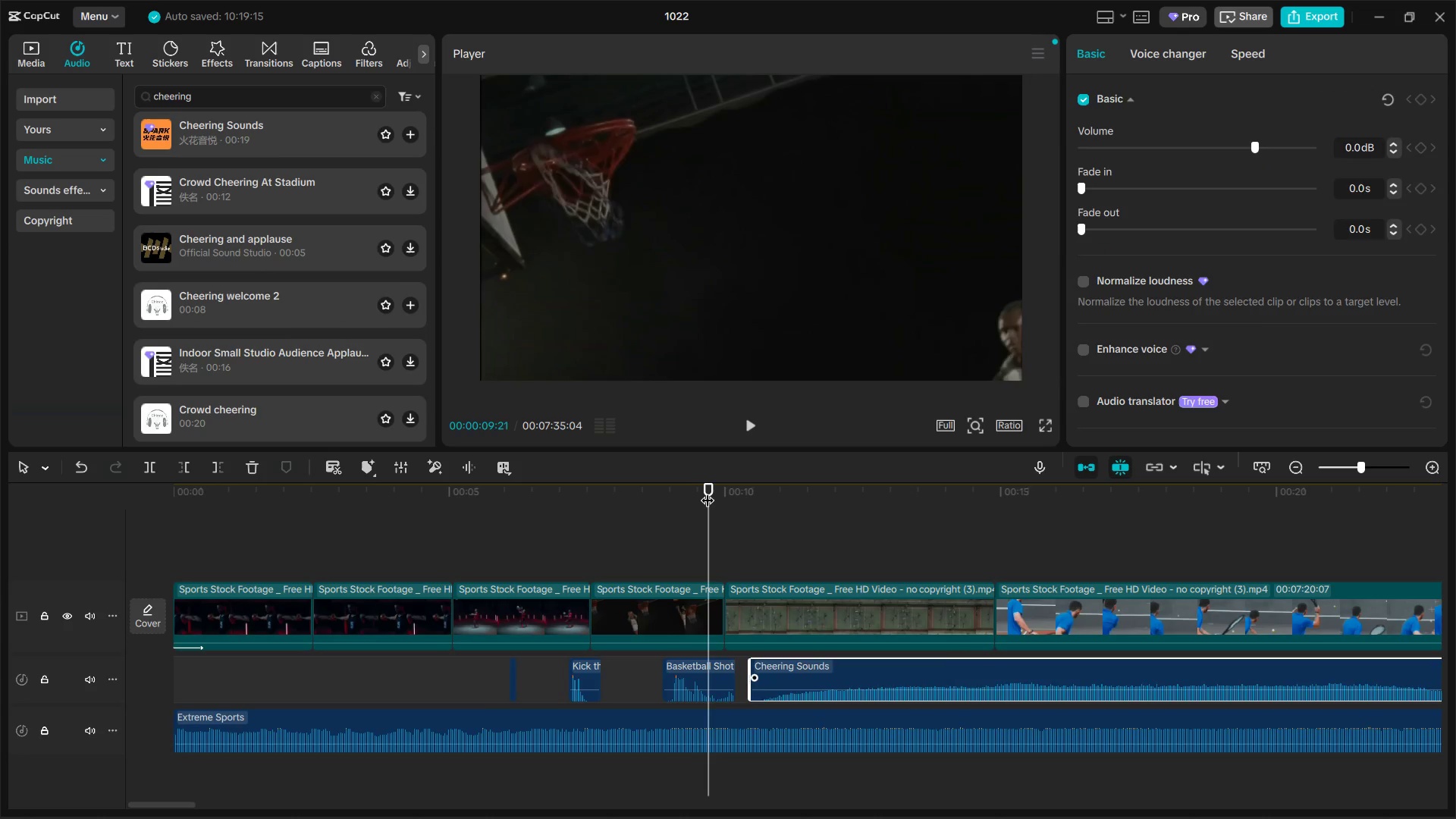 
key(Space)
 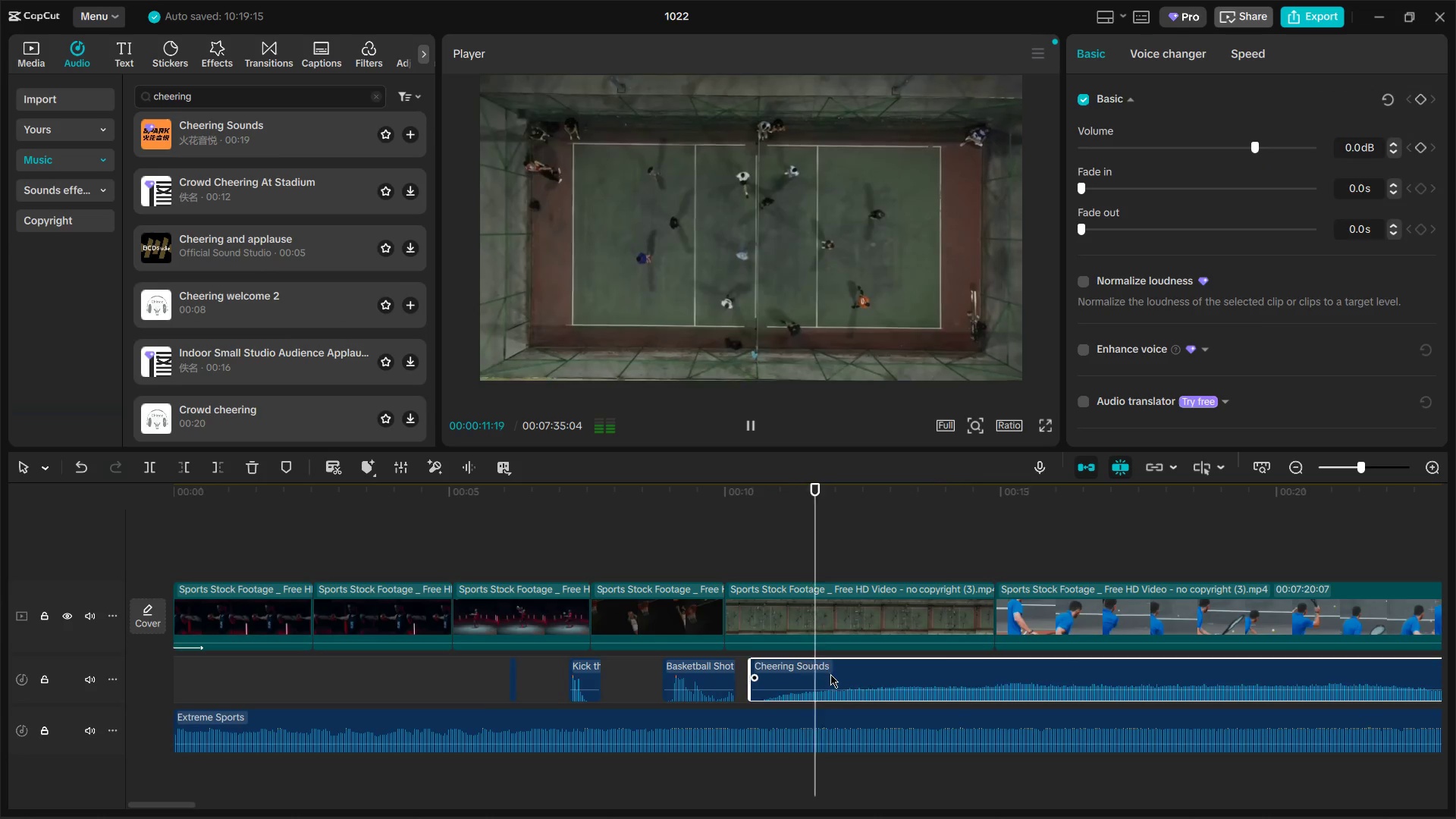 
left_click_drag(start_coordinate=[832, 676], to_coordinate=[822, 676])
 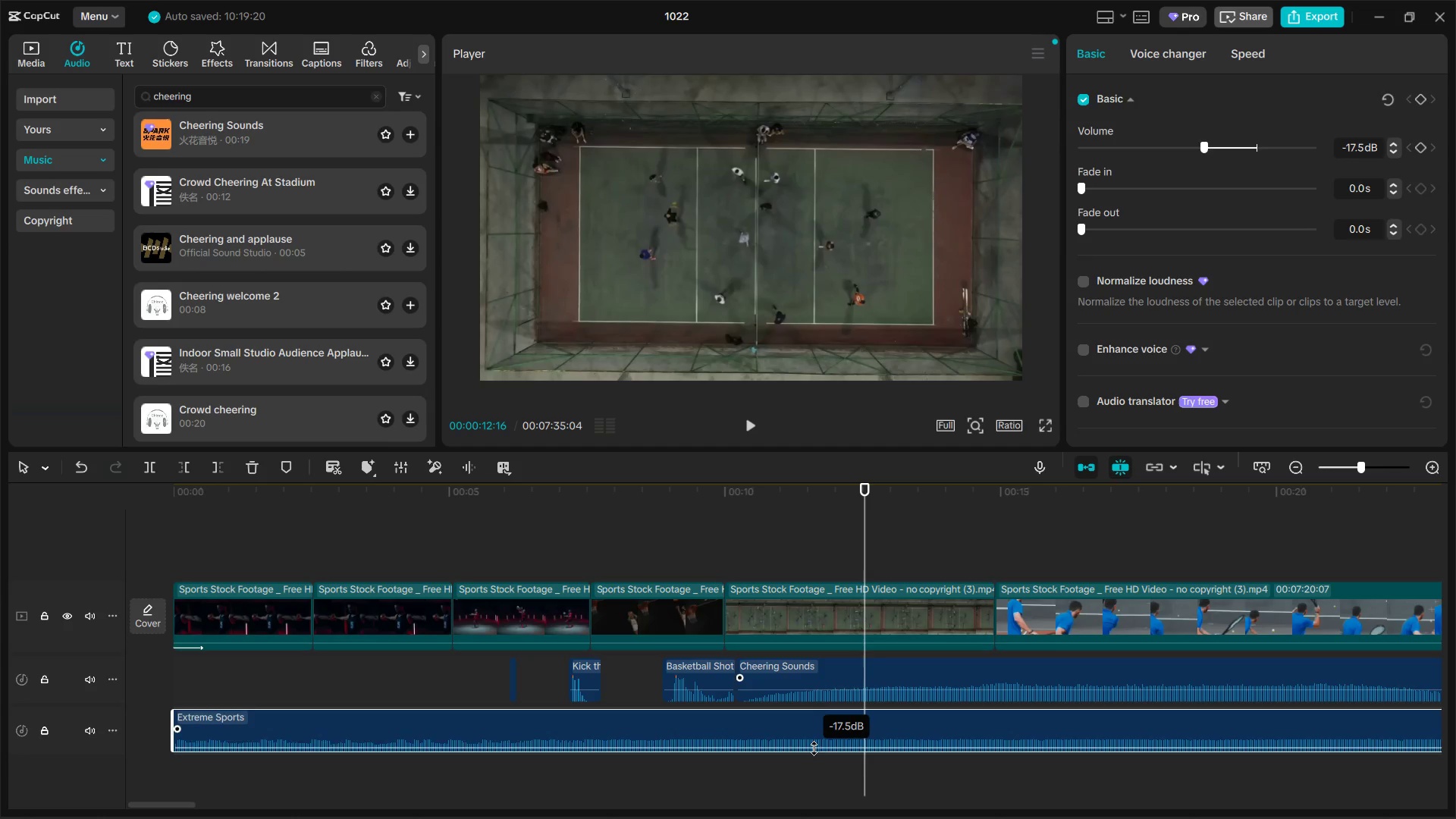 
left_click([710, 496])
 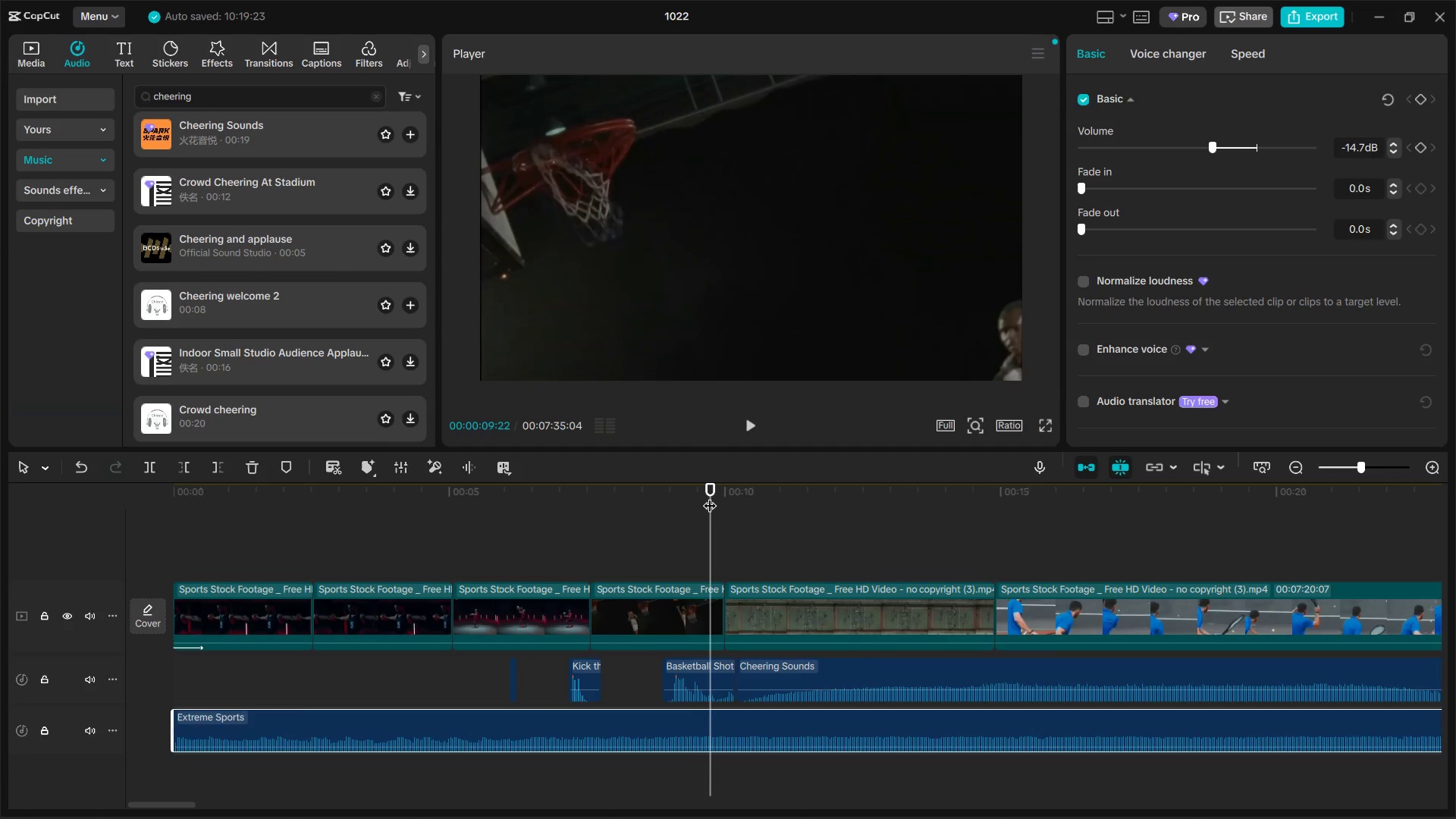 
key(Space)
 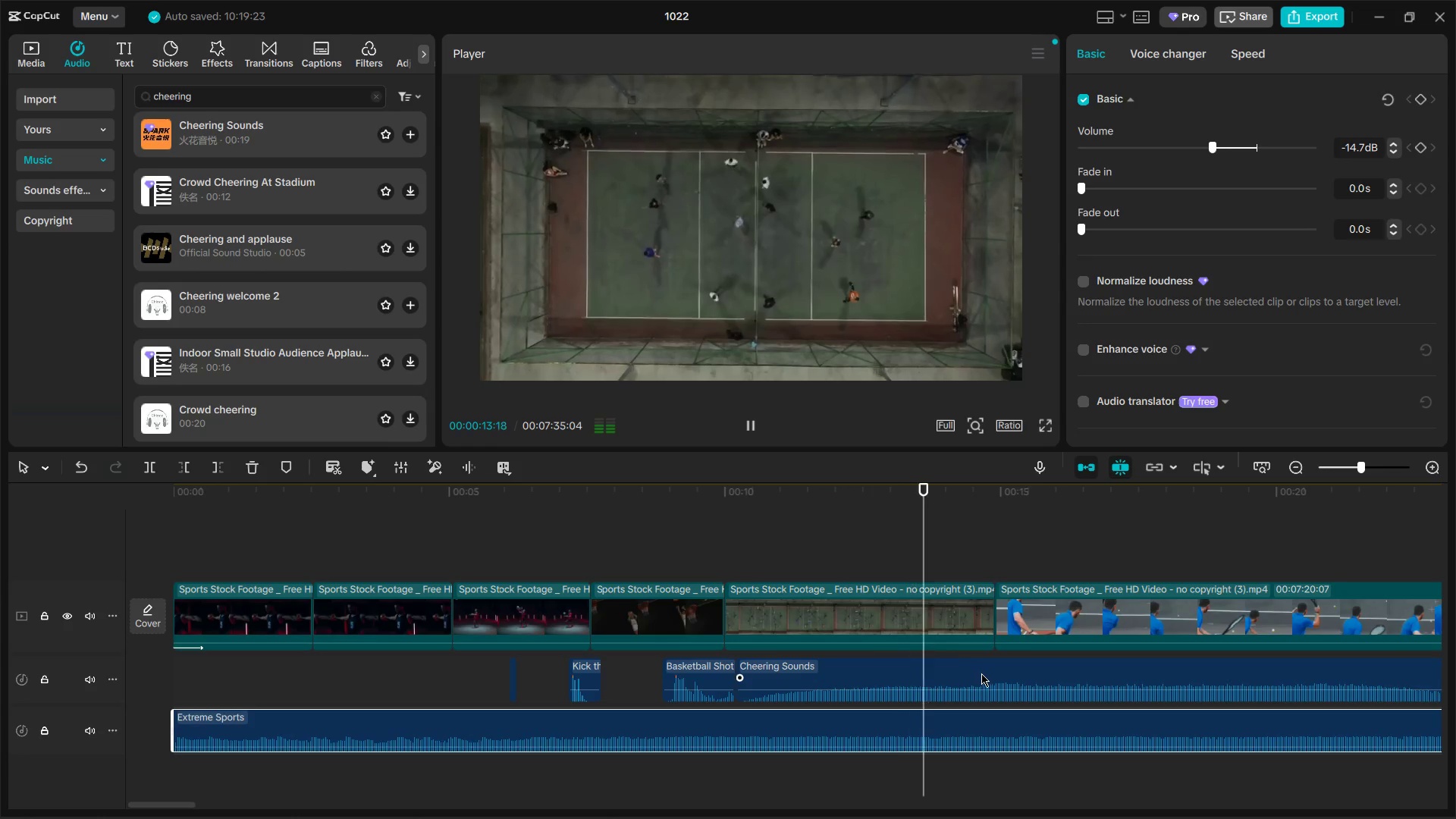 
wait(5.24)
 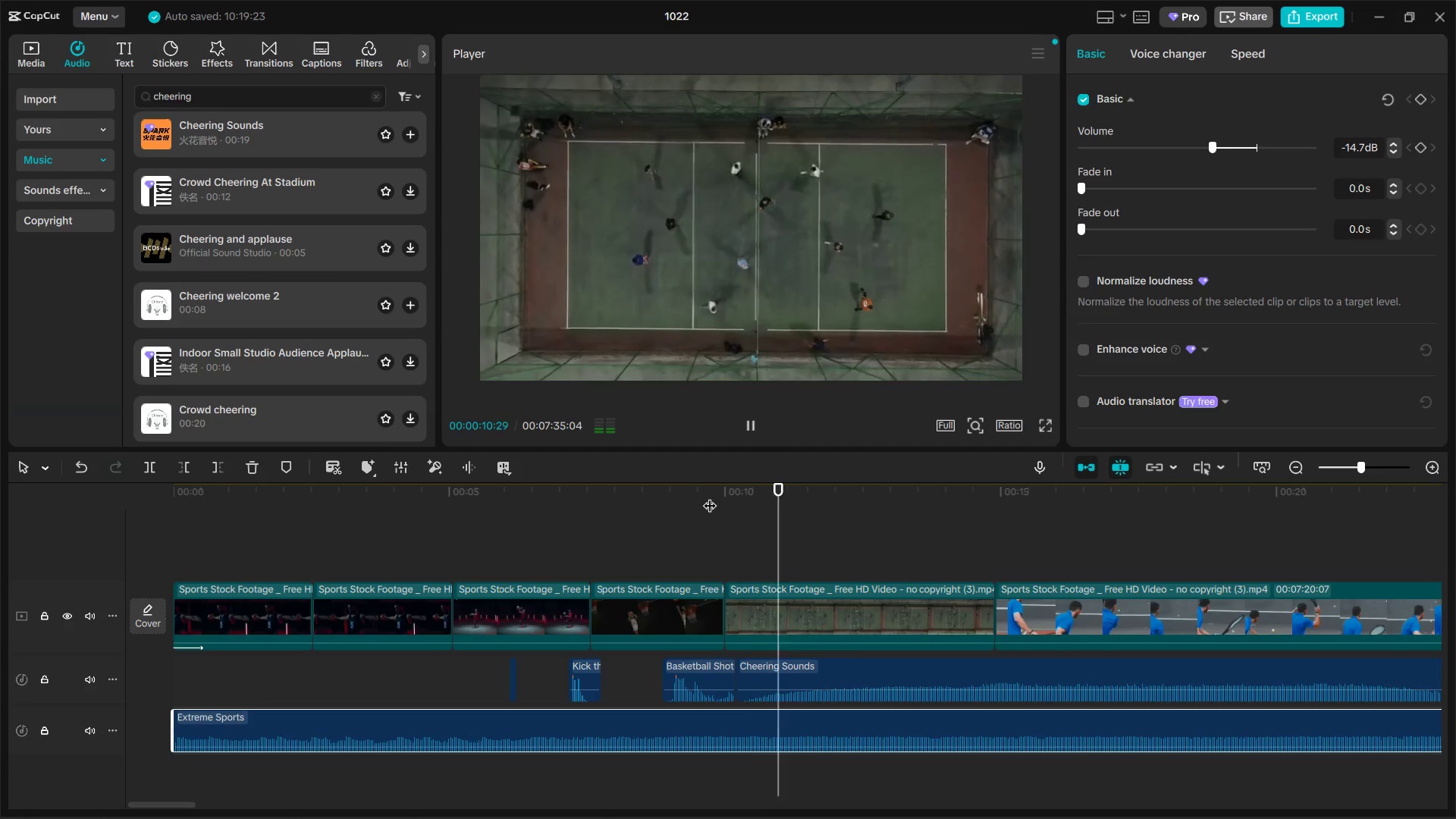 
key(Space)
 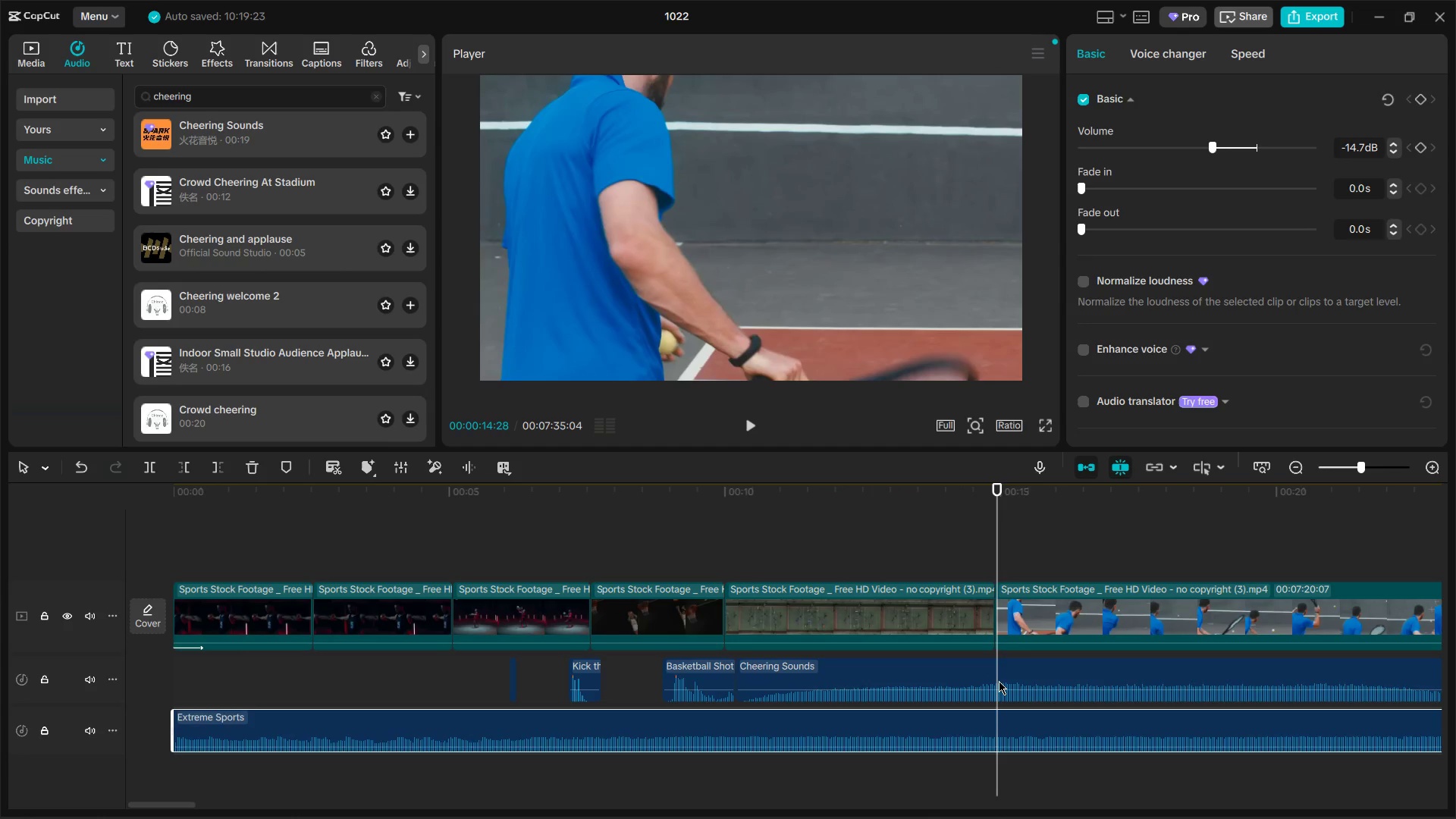 
key(Control+B)
 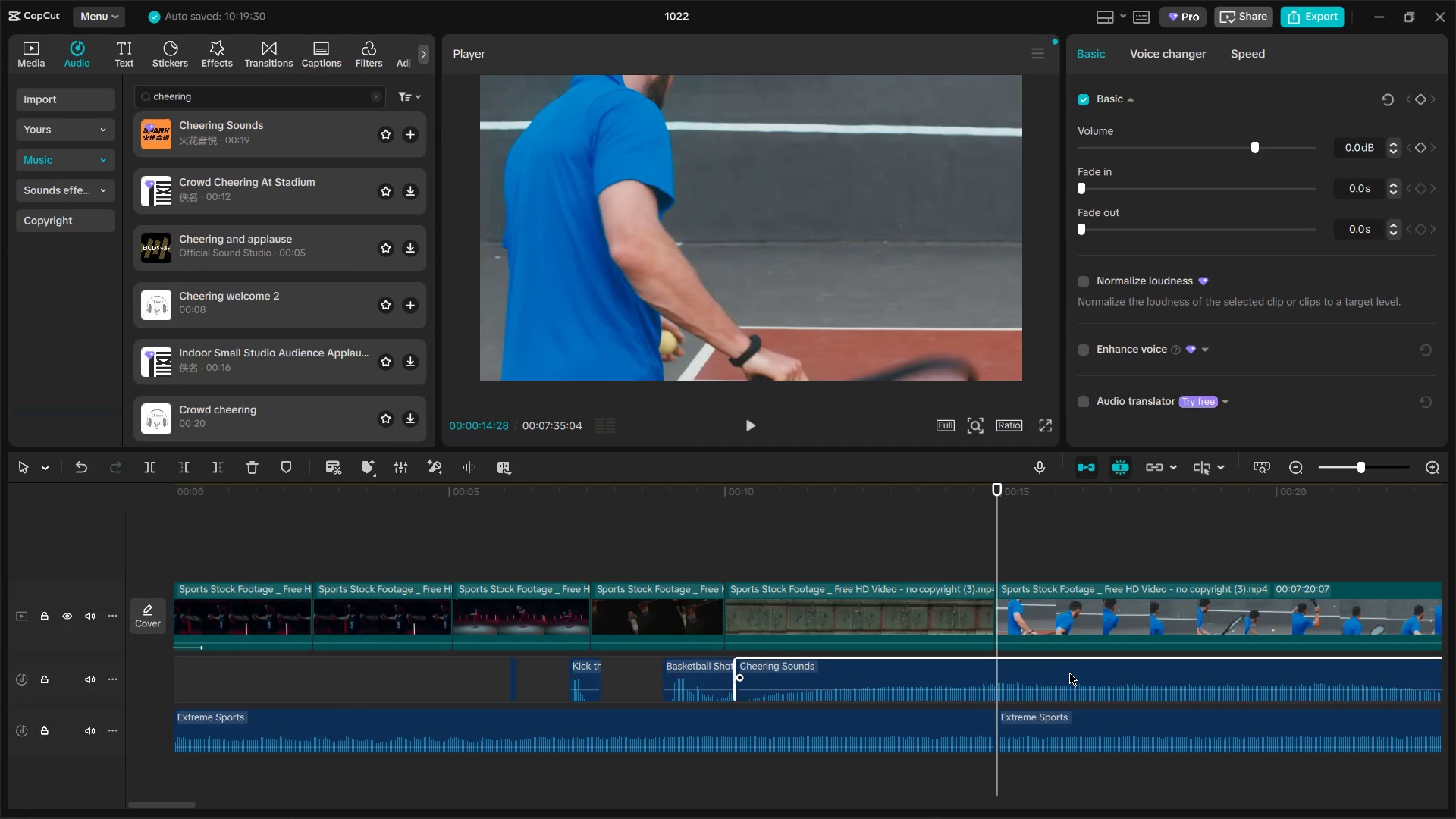 
key(Control+ControlLeft)
 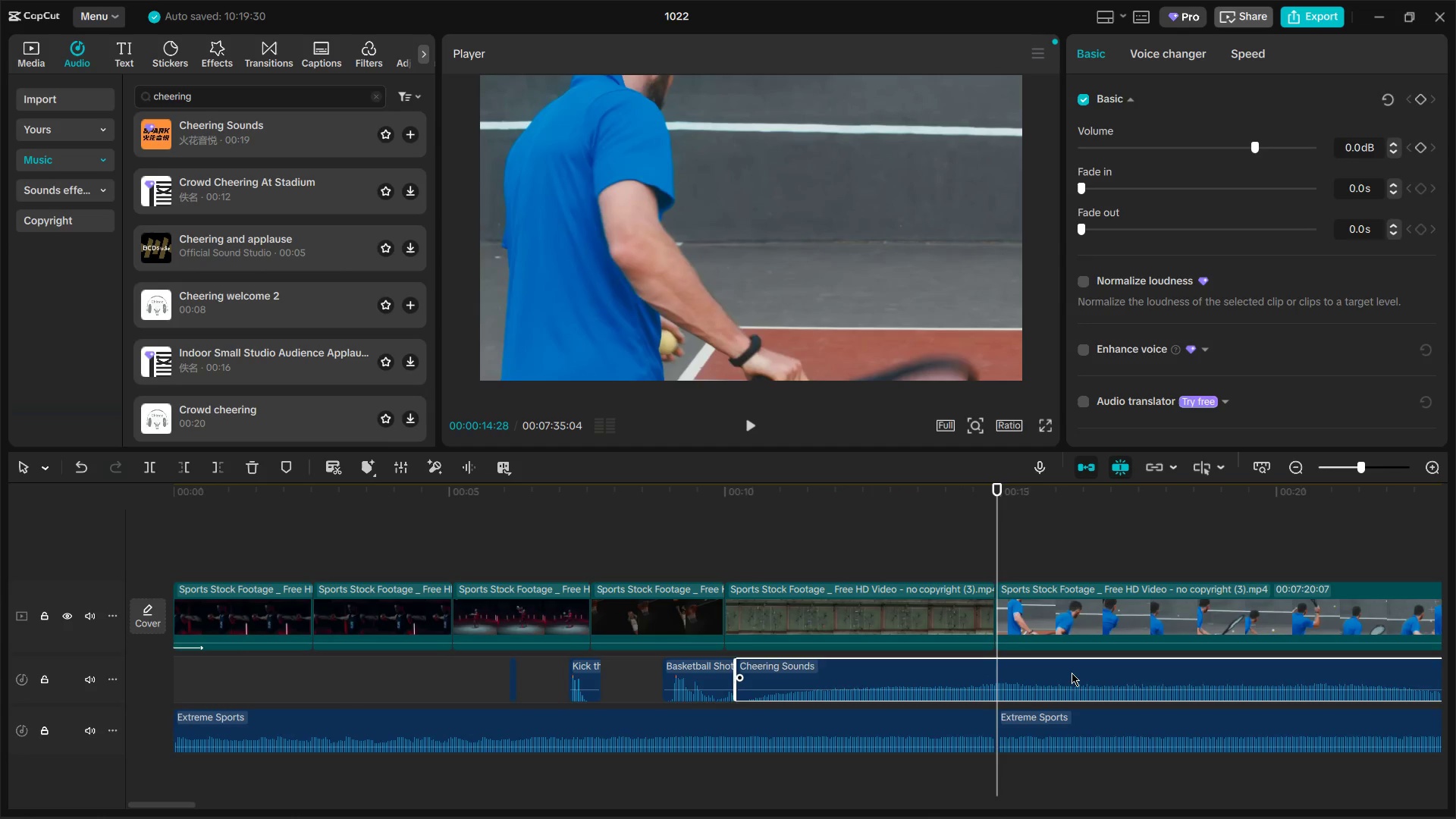 
key(Control+B)
 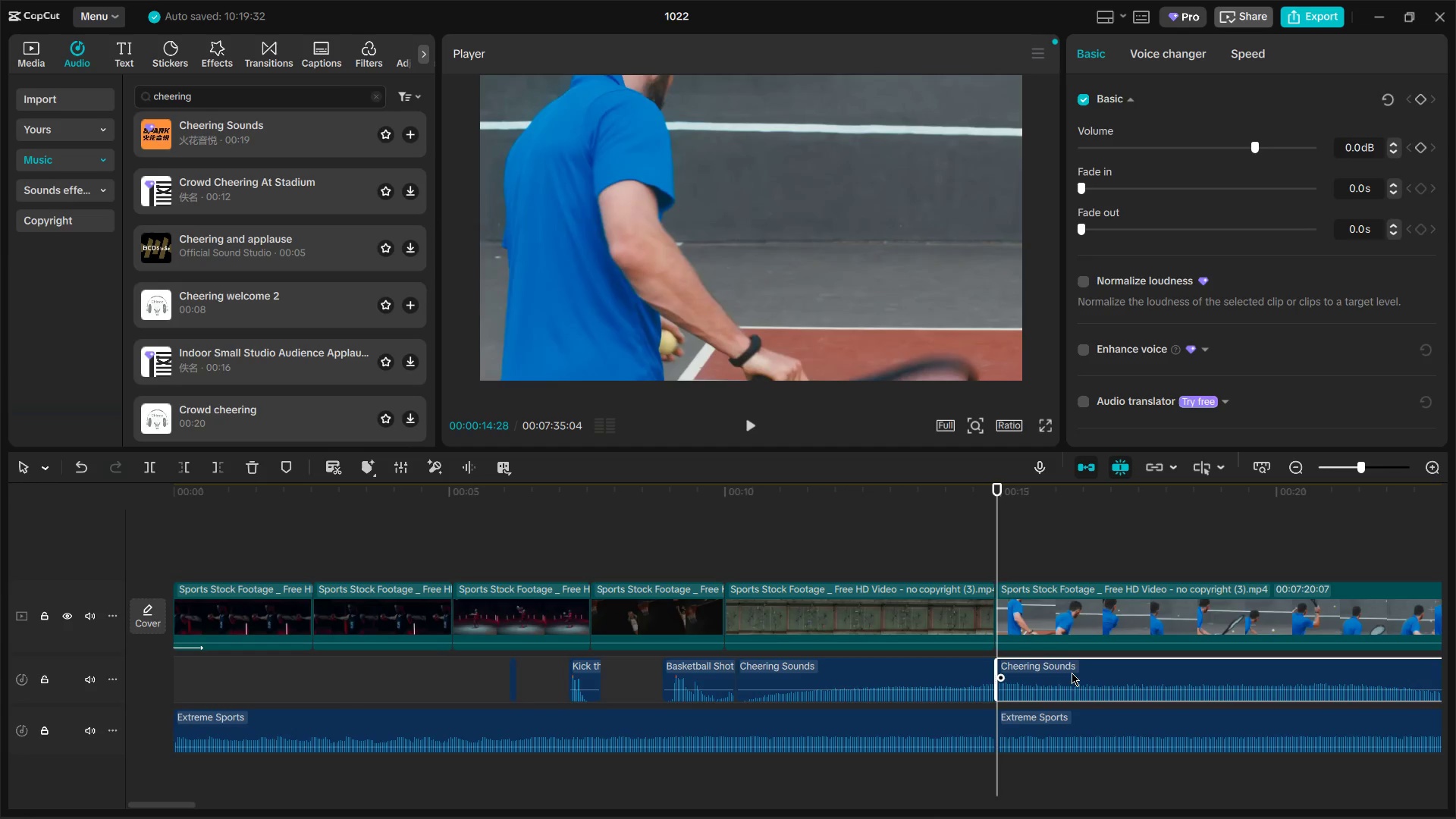 
left_click([1072, 673])
 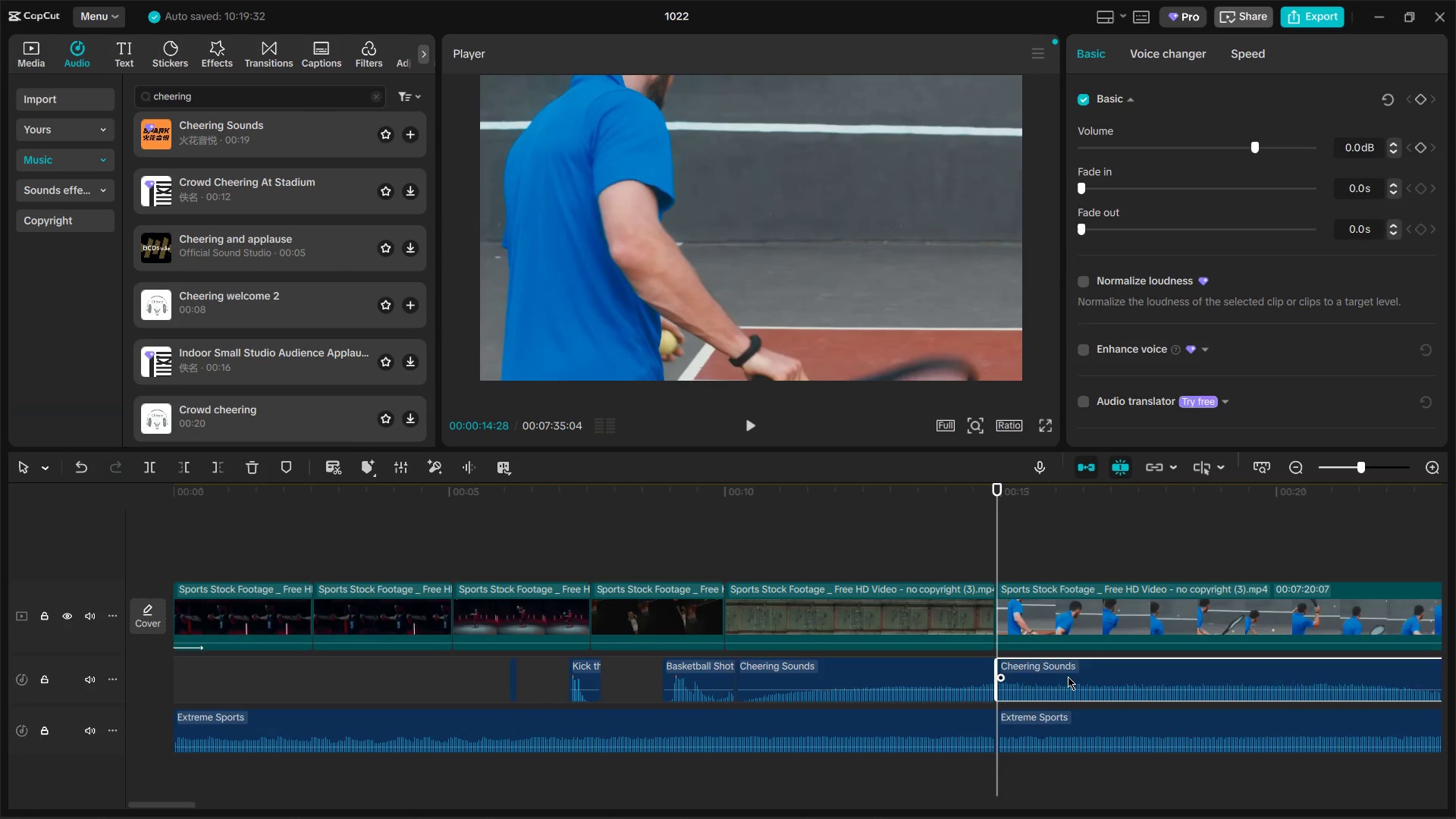 
key(Backspace)
 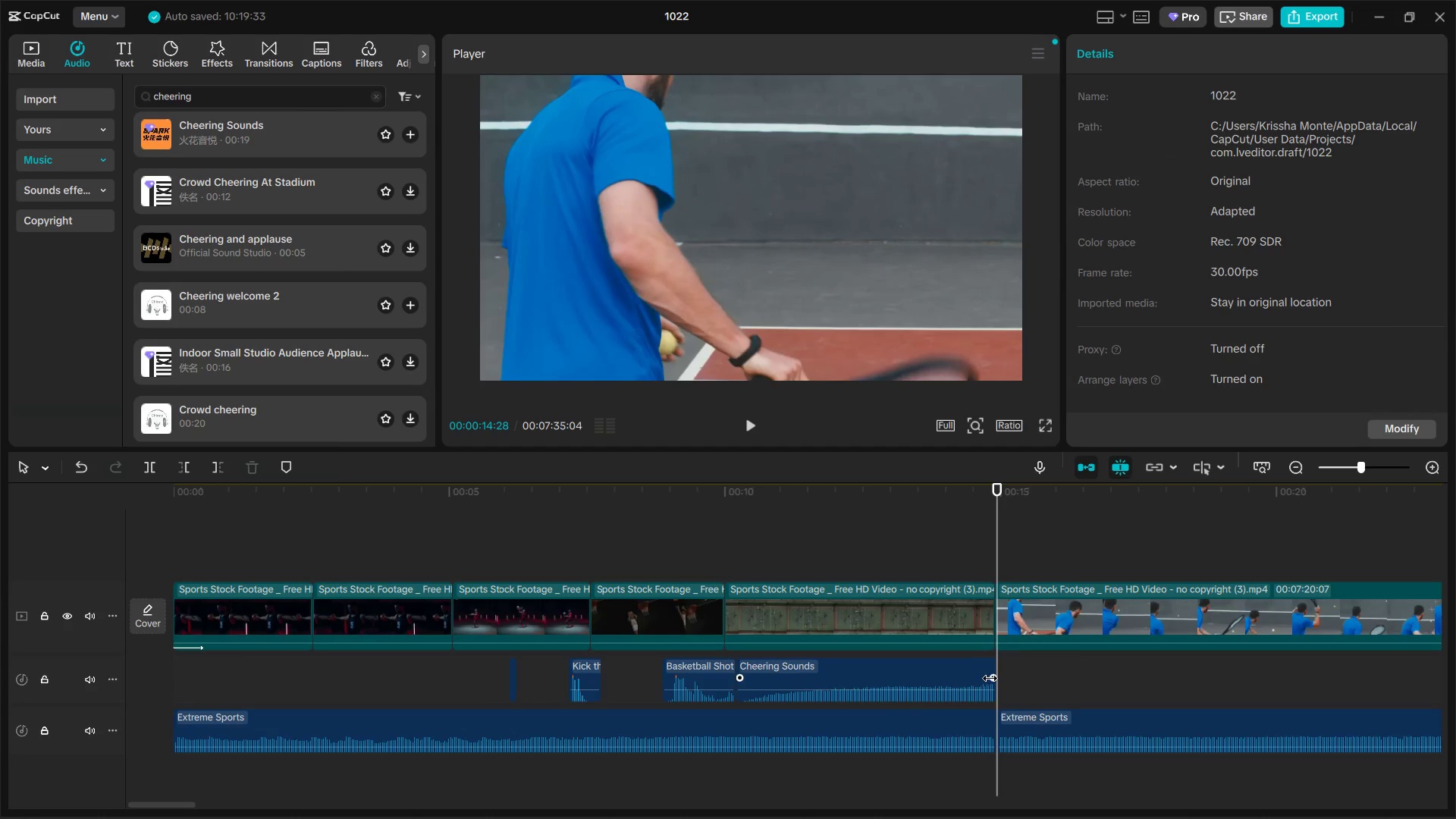 
left_click_drag(start_coordinate=[992, 678], to_coordinate=[973, 674])
 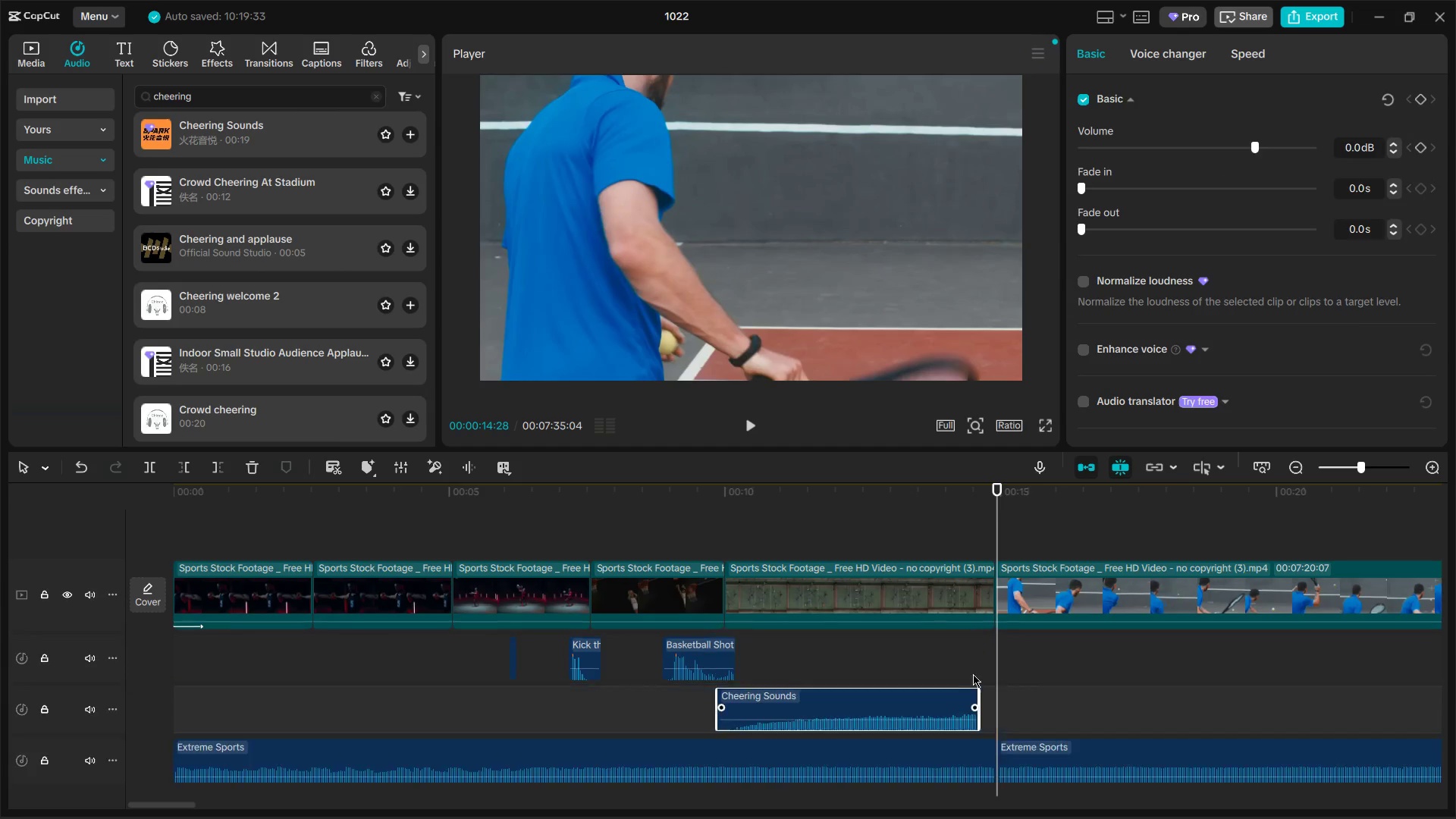 
left_click([973, 674])
 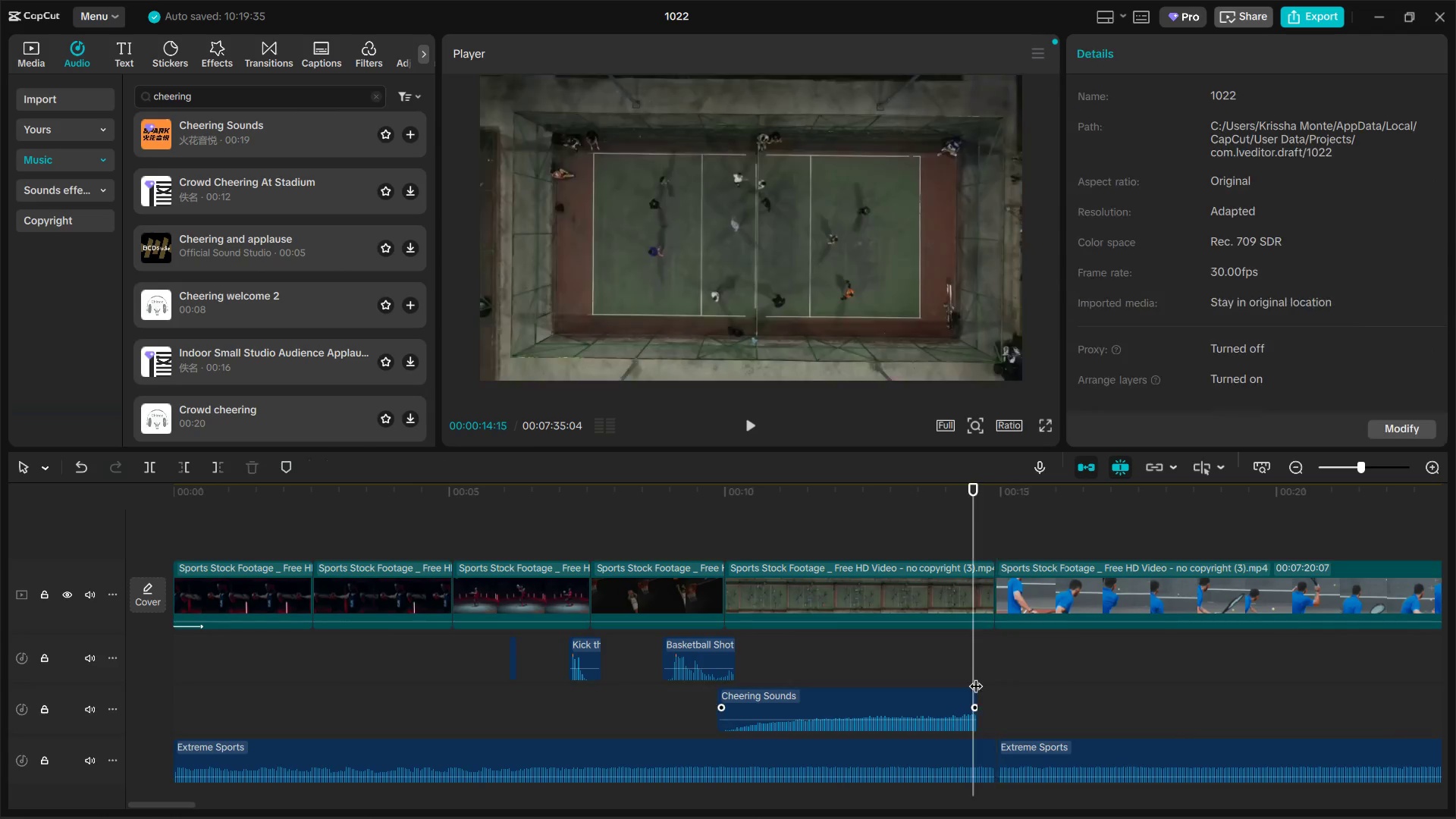 
key(Control+Z)
 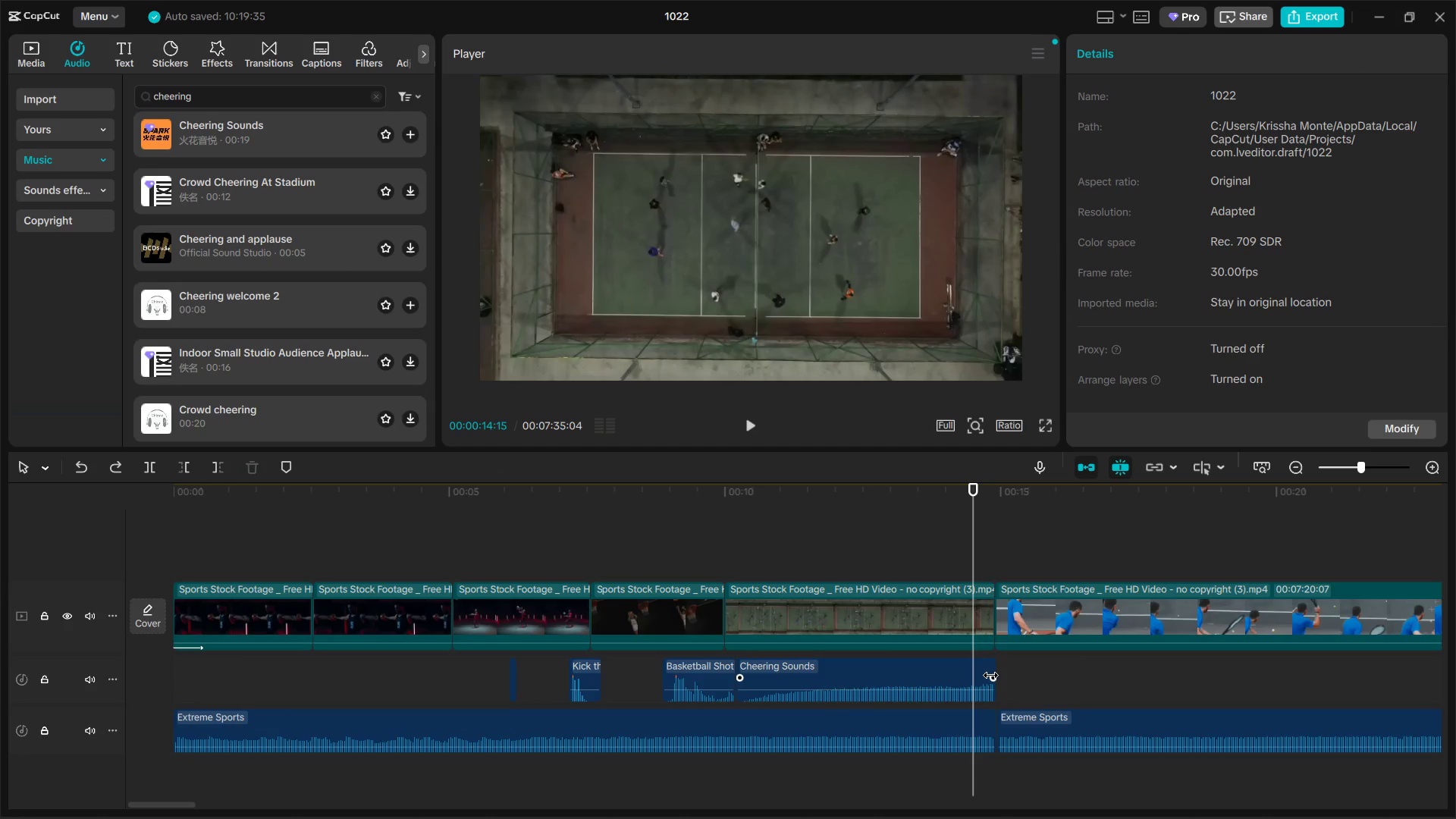 
left_click_drag(start_coordinate=[990, 676], to_coordinate=[929, 673])
 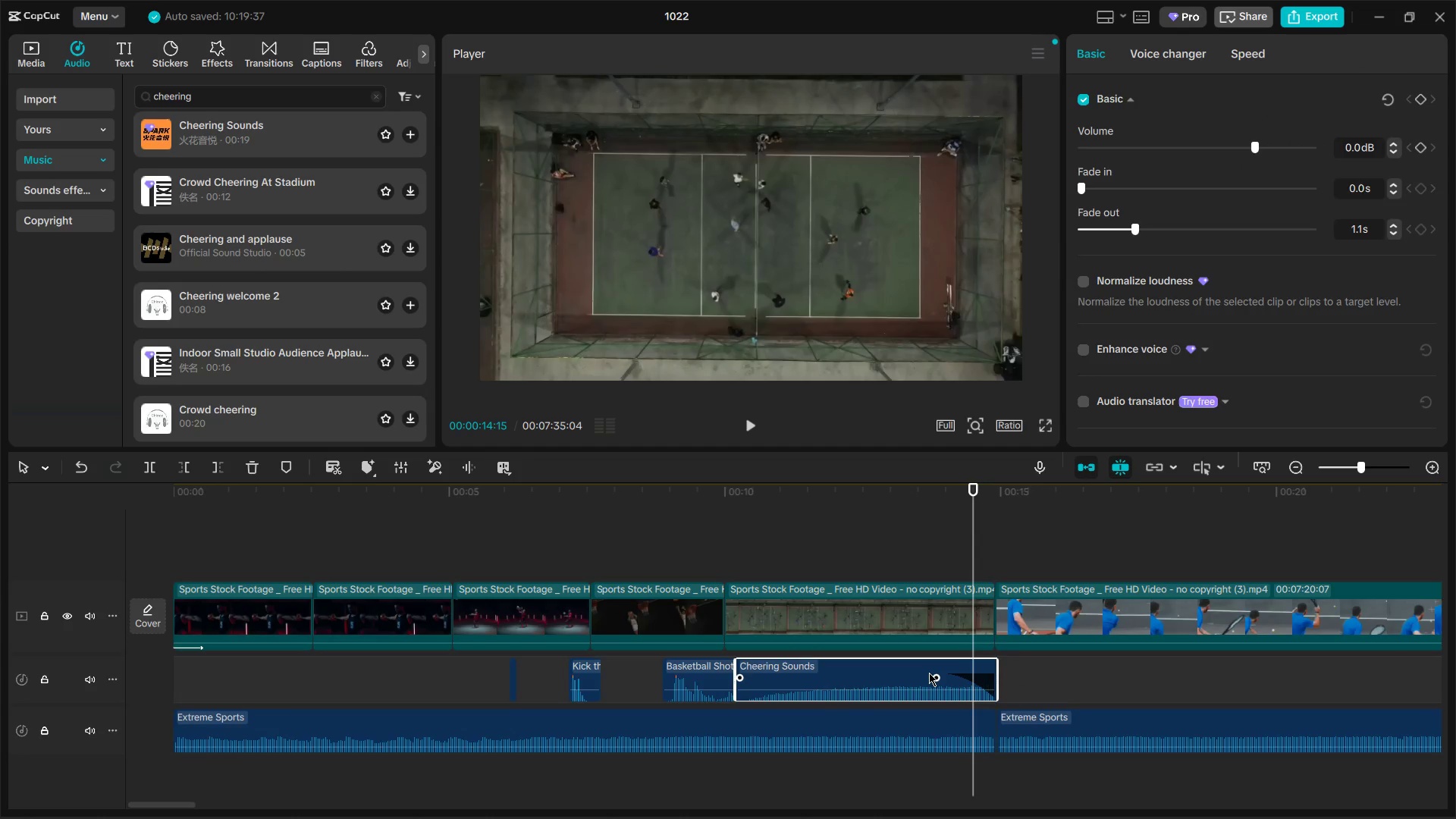 
key(Space)
 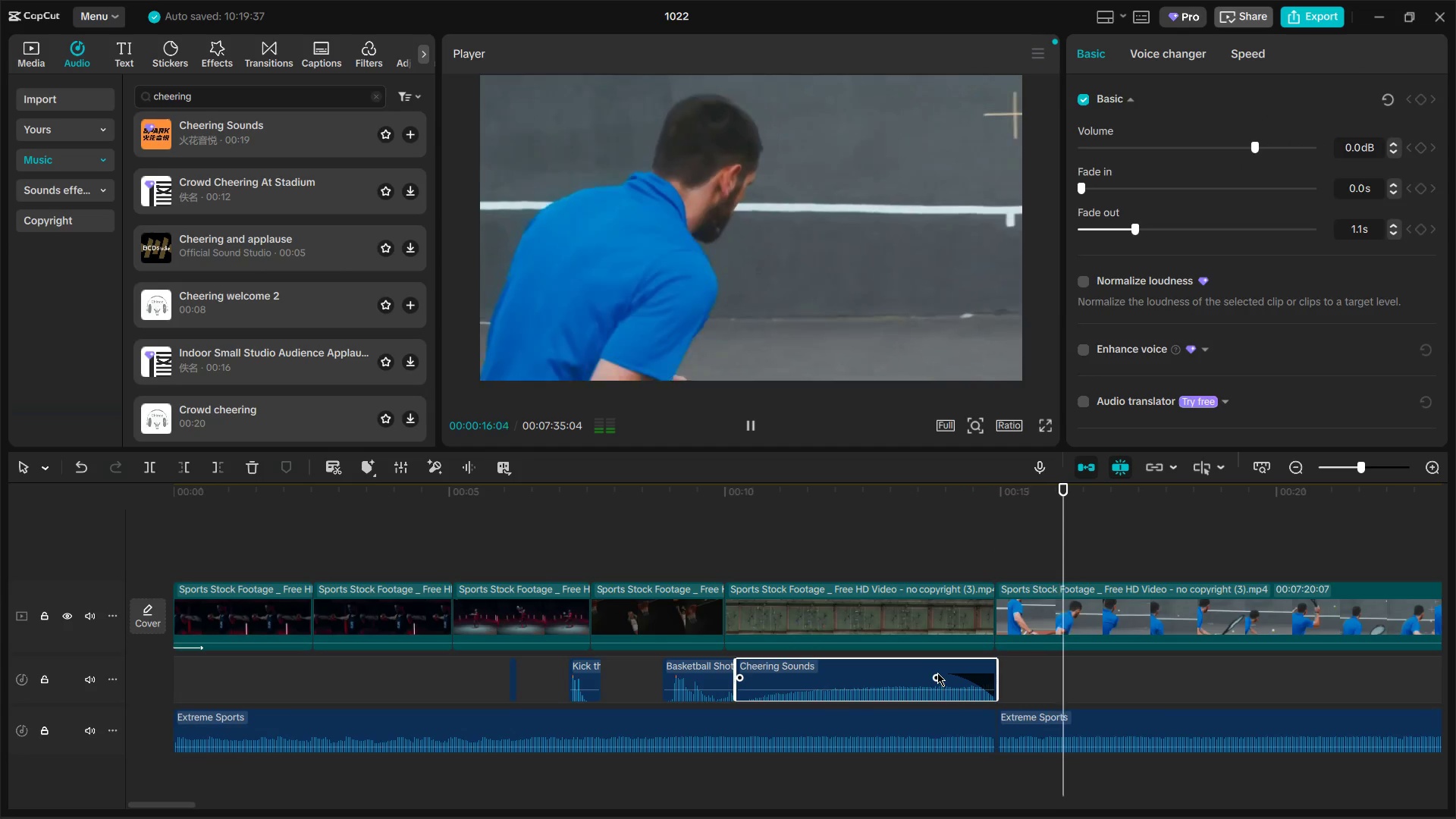 
key(Space)
 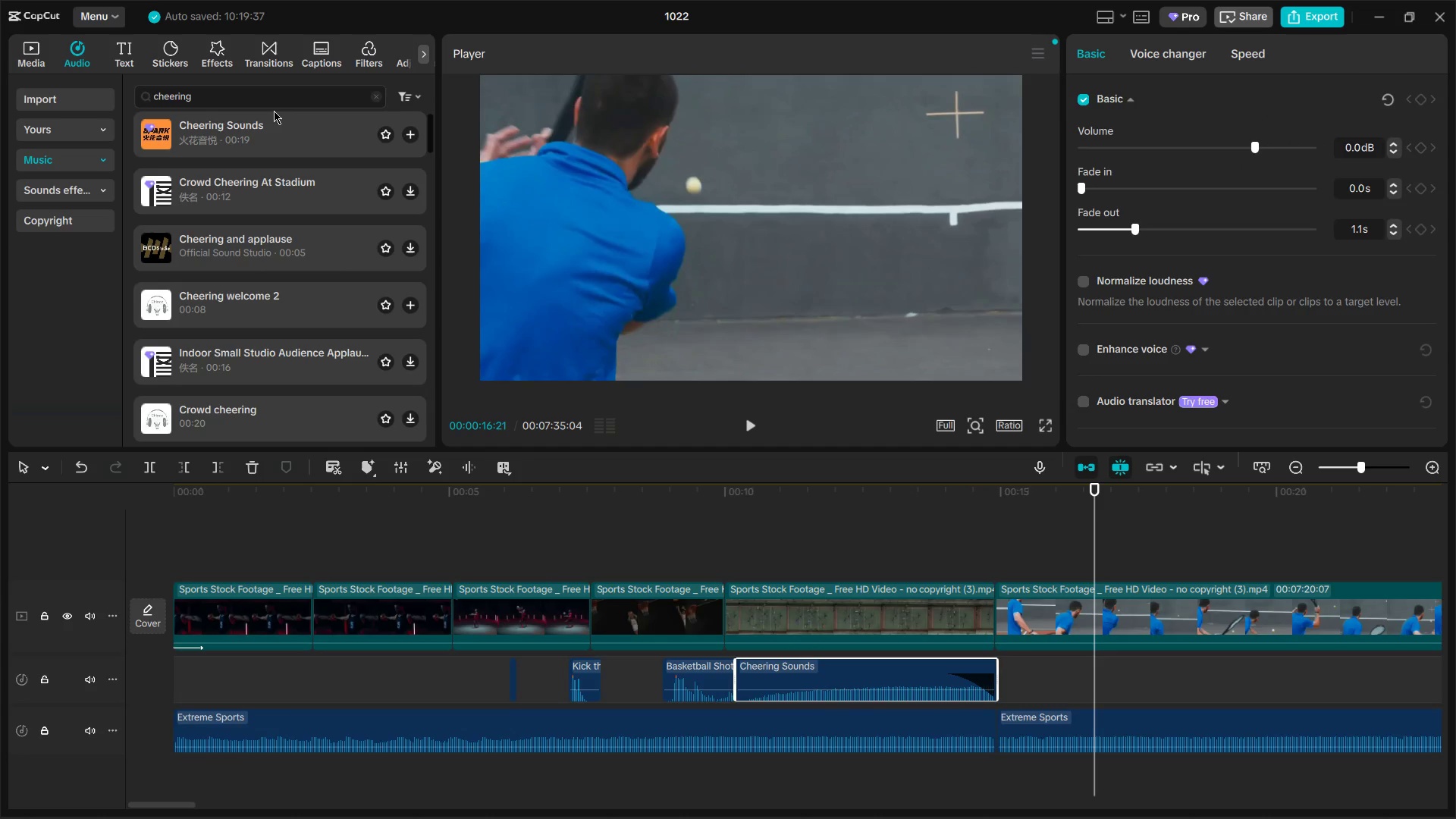 
left_click([274, 106])
 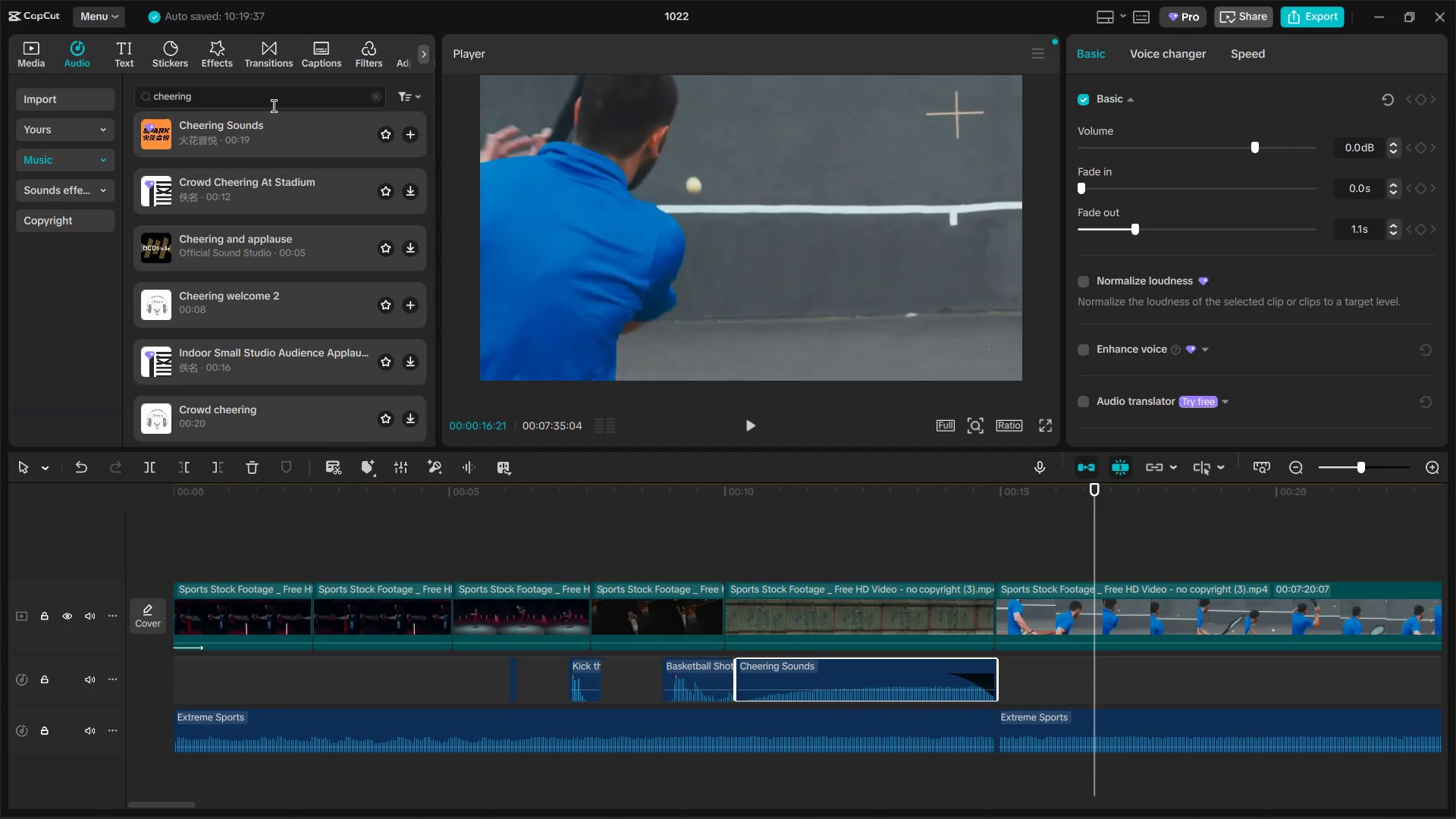 
key(Control+ControlLeft)
 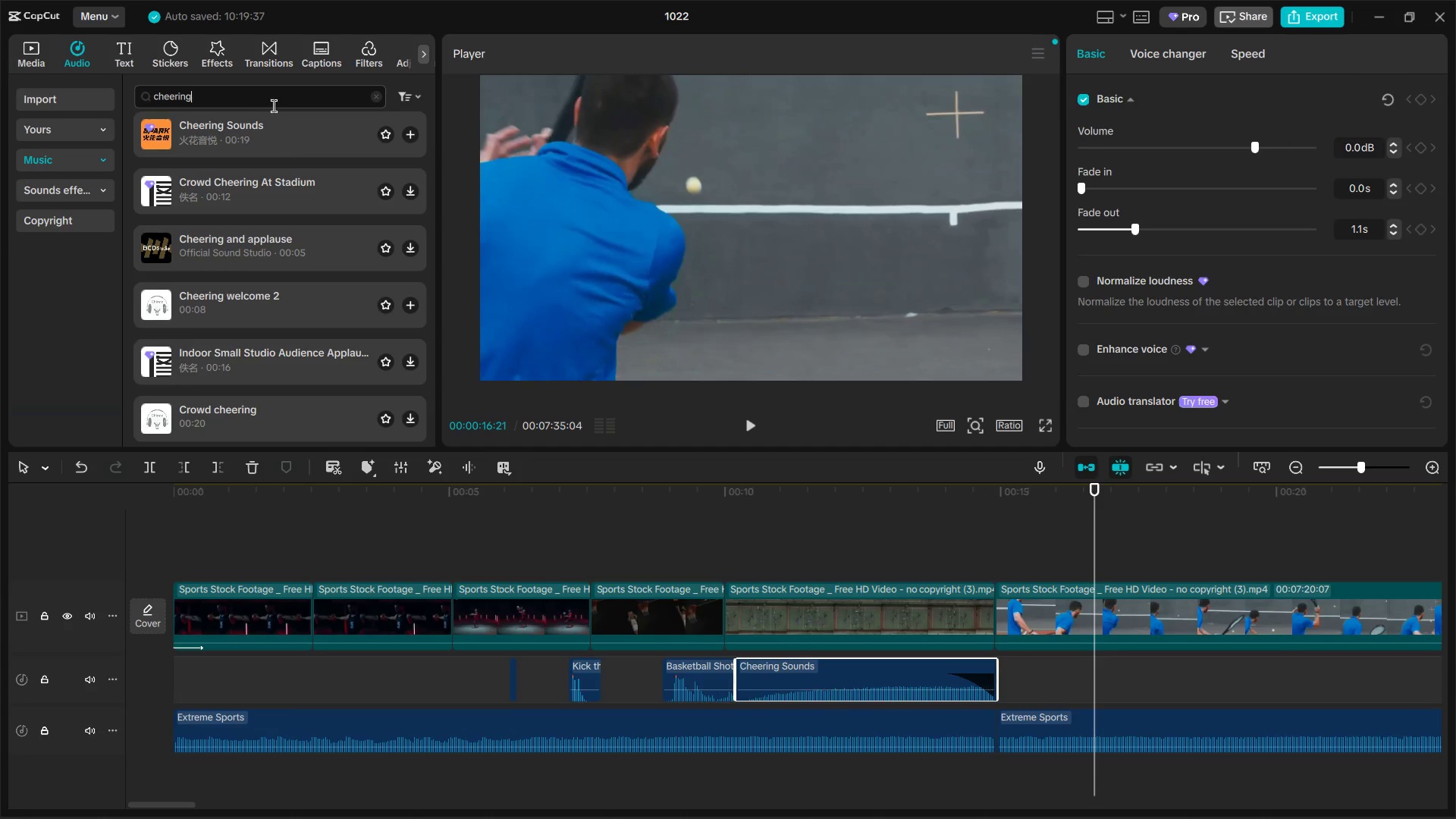 
key(Control+A)
 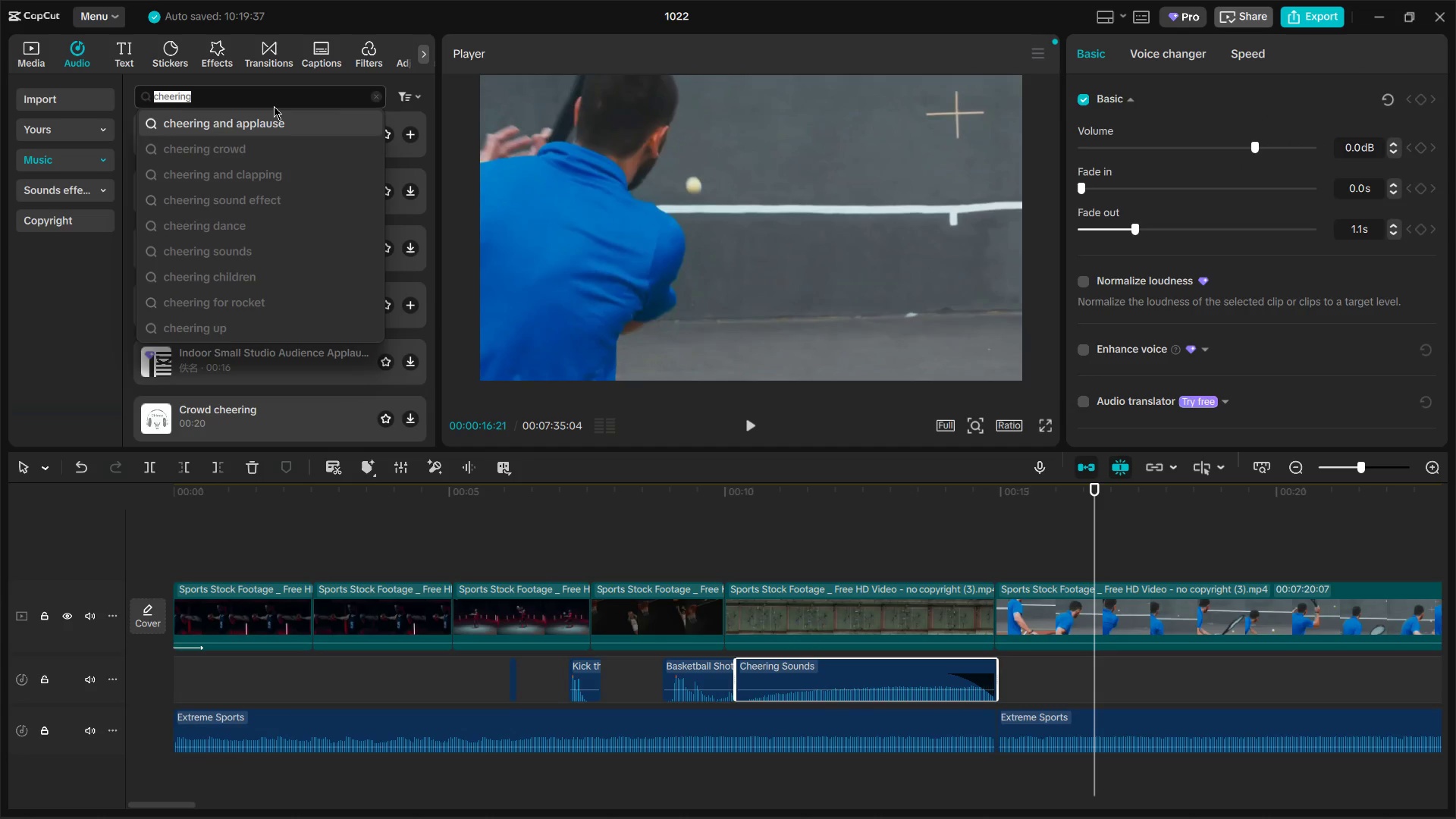 
type(tennis ball)
 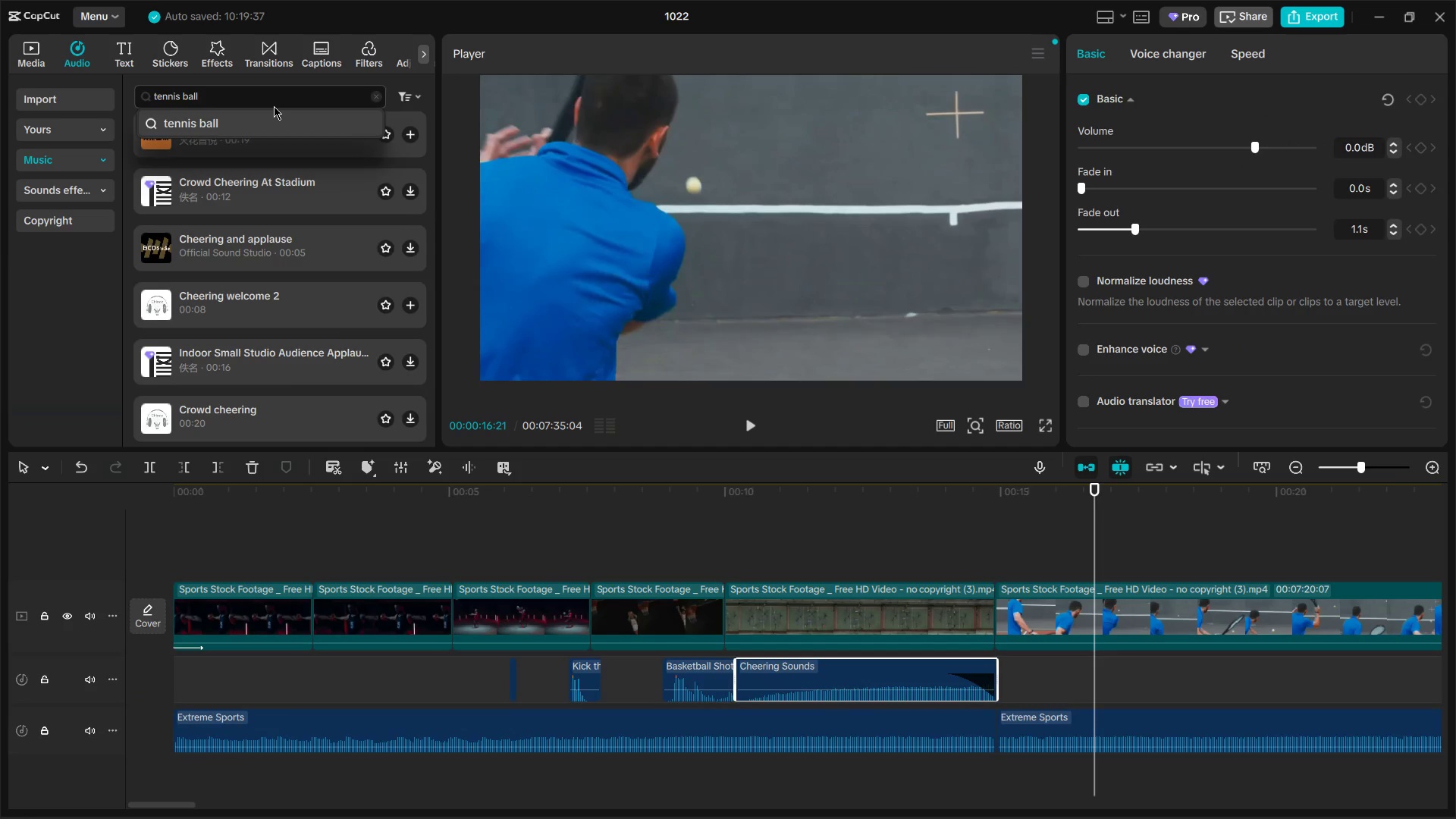 
key(Enter)
 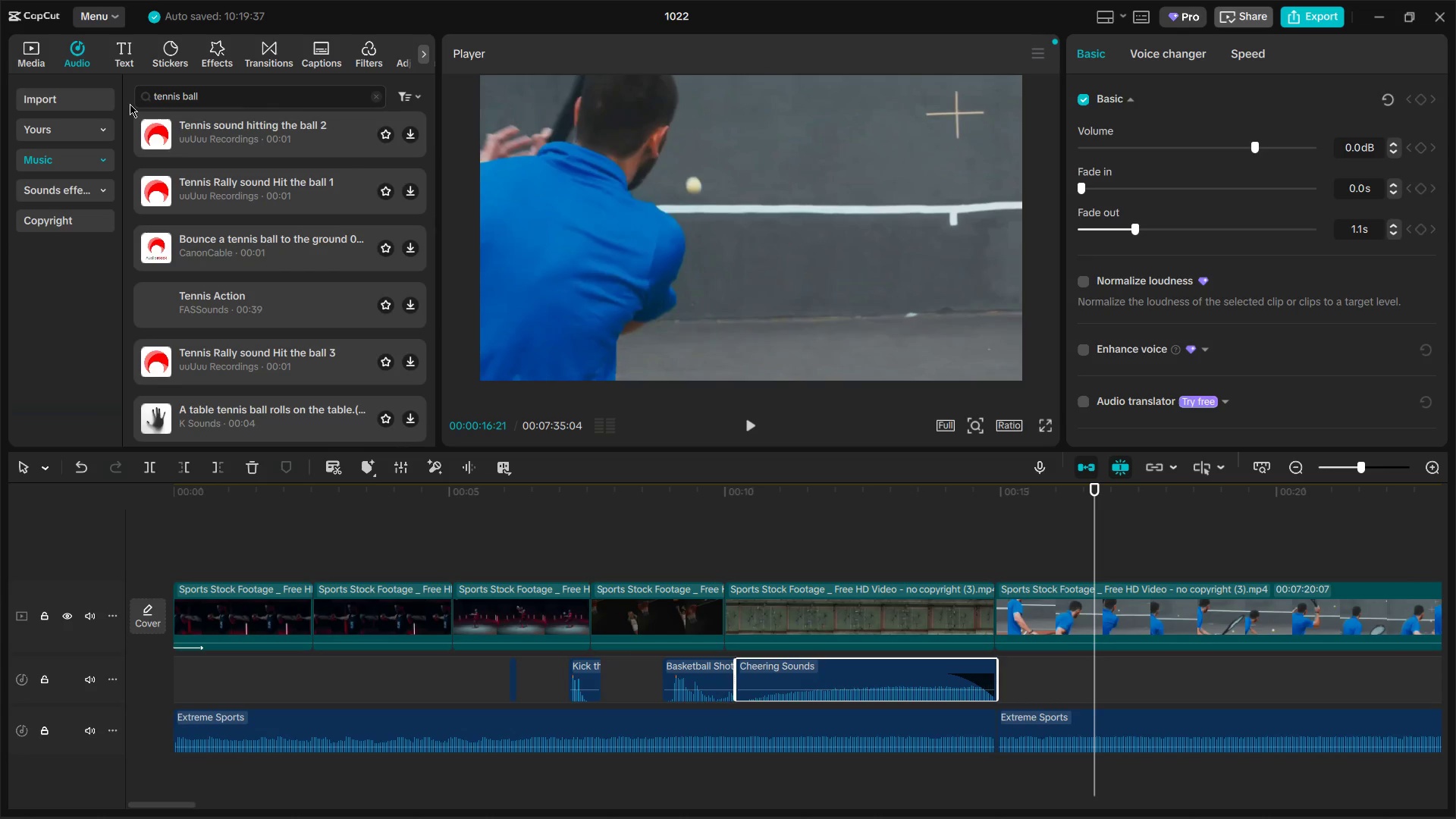 
left_click([291, 149])
 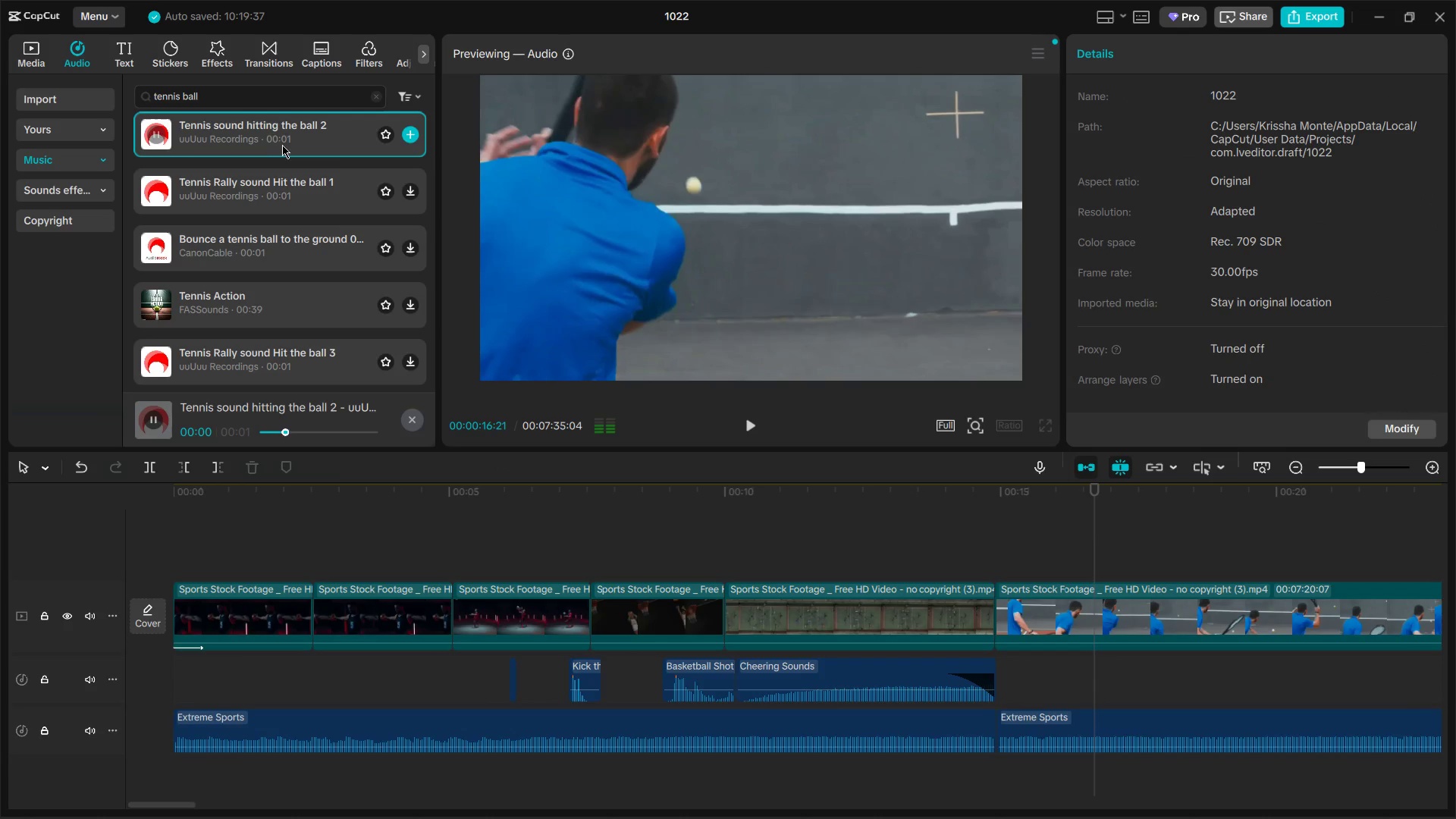 
left_click_drag(start_coordinate=[271, 141], to_coordinate=[1075, 667])
 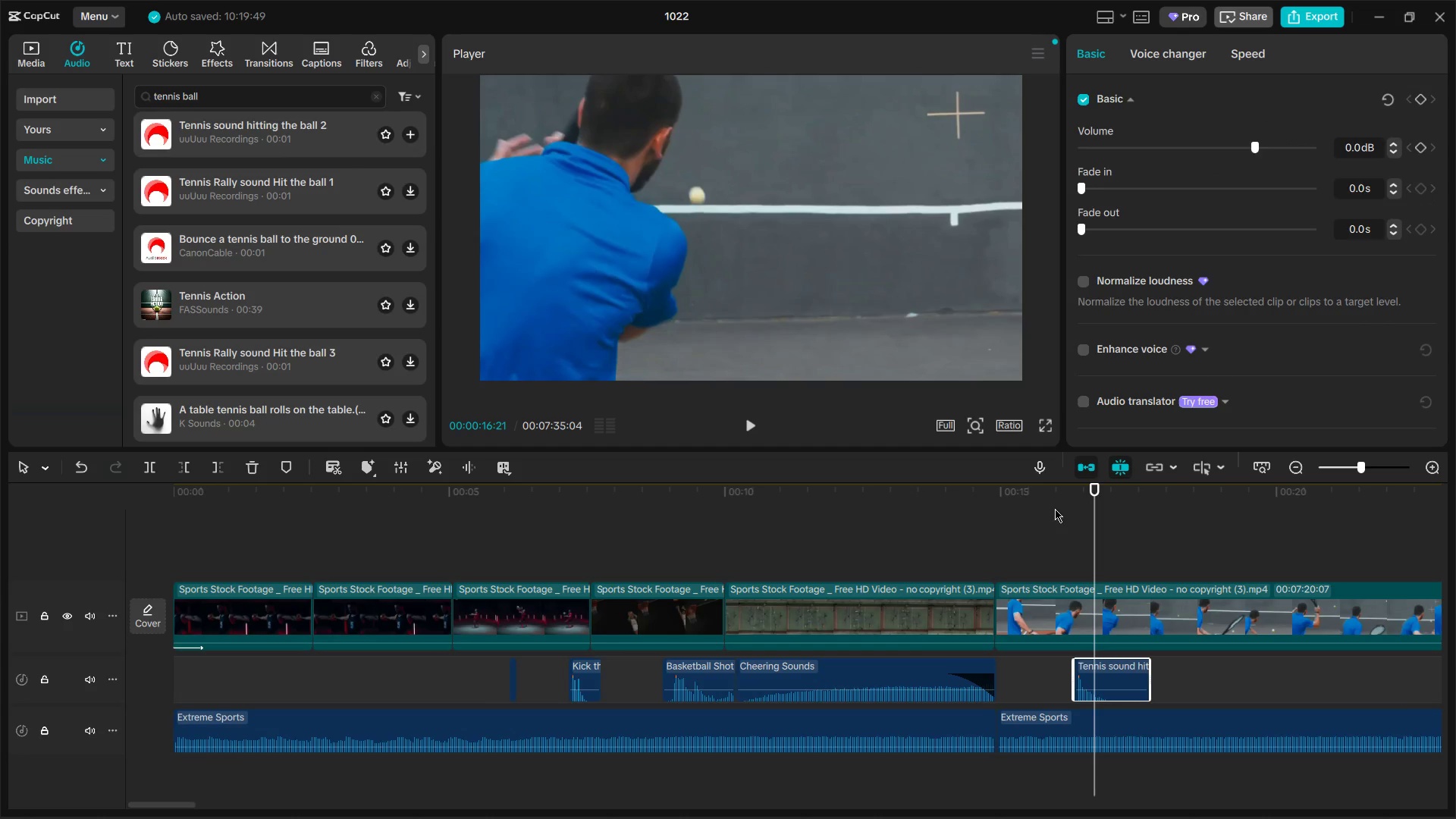 
left_click([1053, 507])
 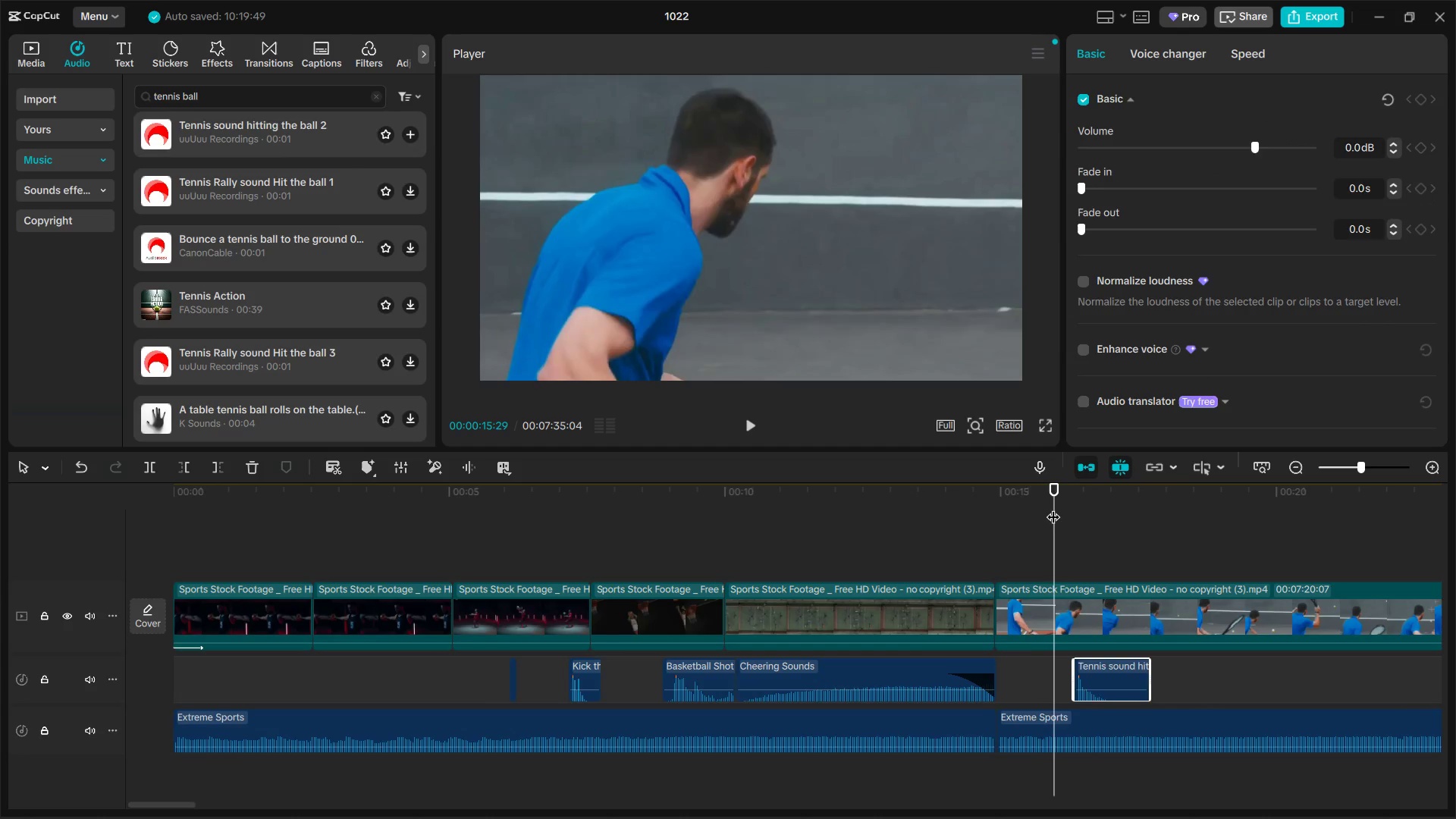 
key(Space)
 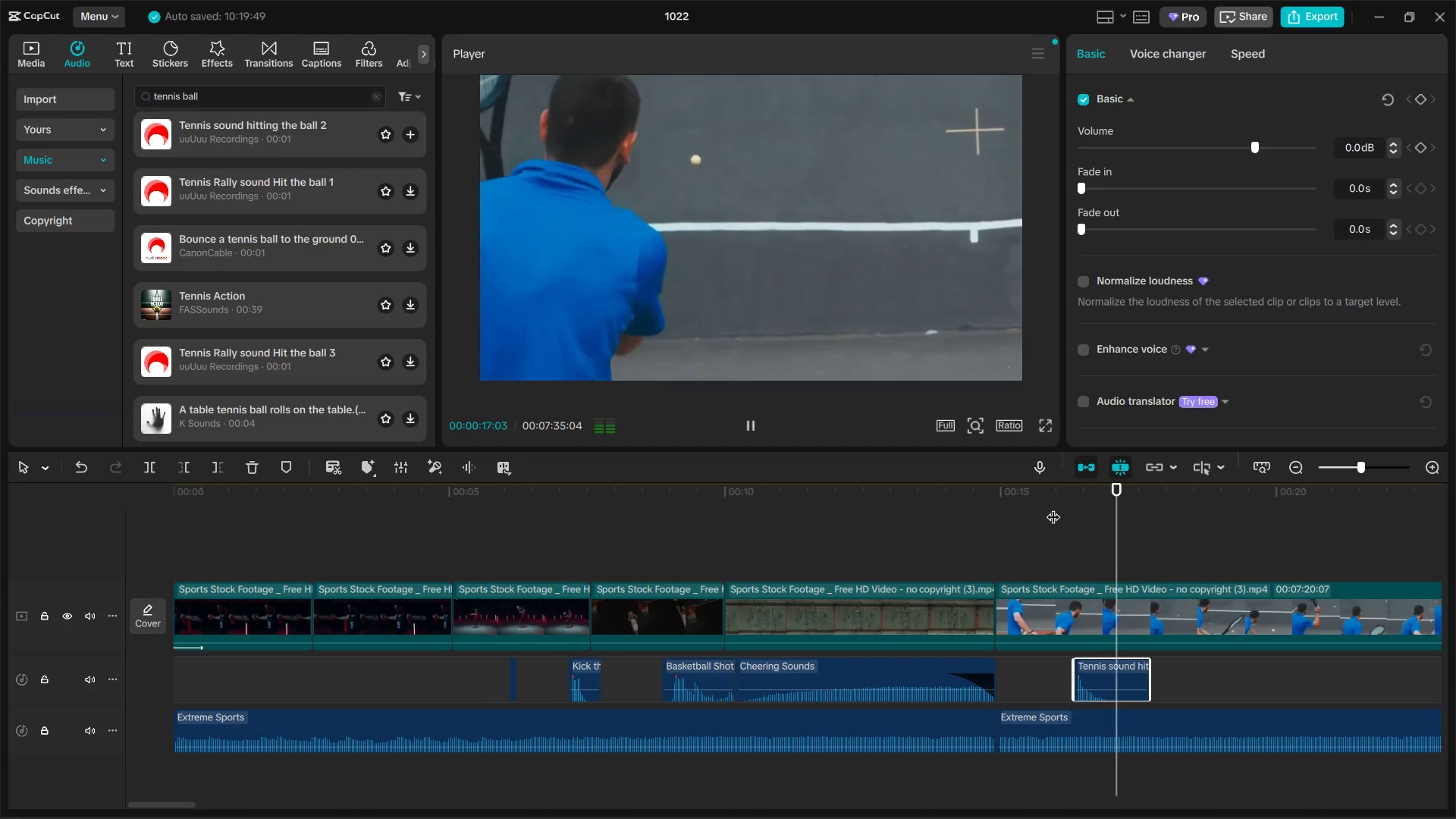 
key(Space)
 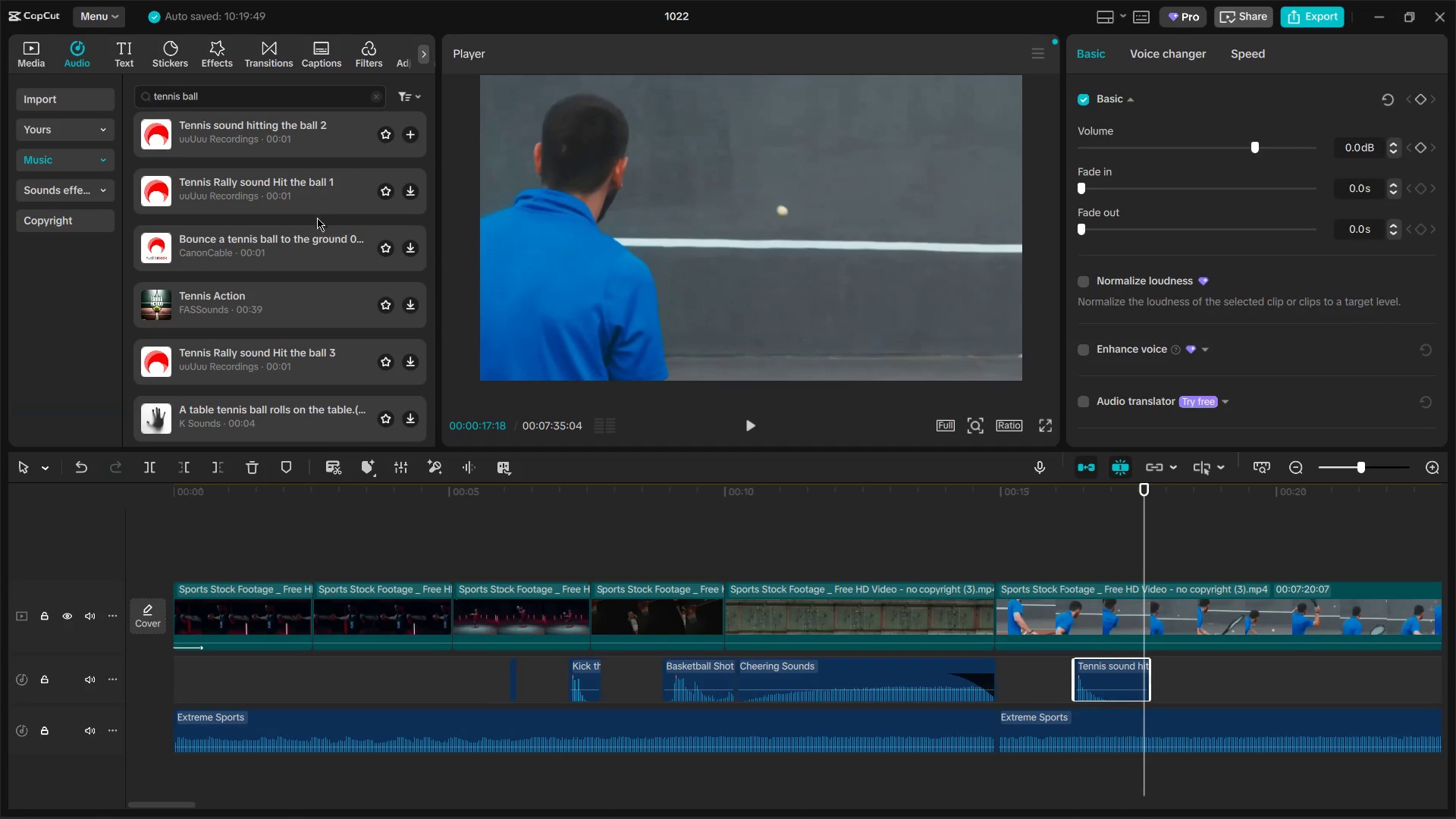 
left_click([312, 245])
 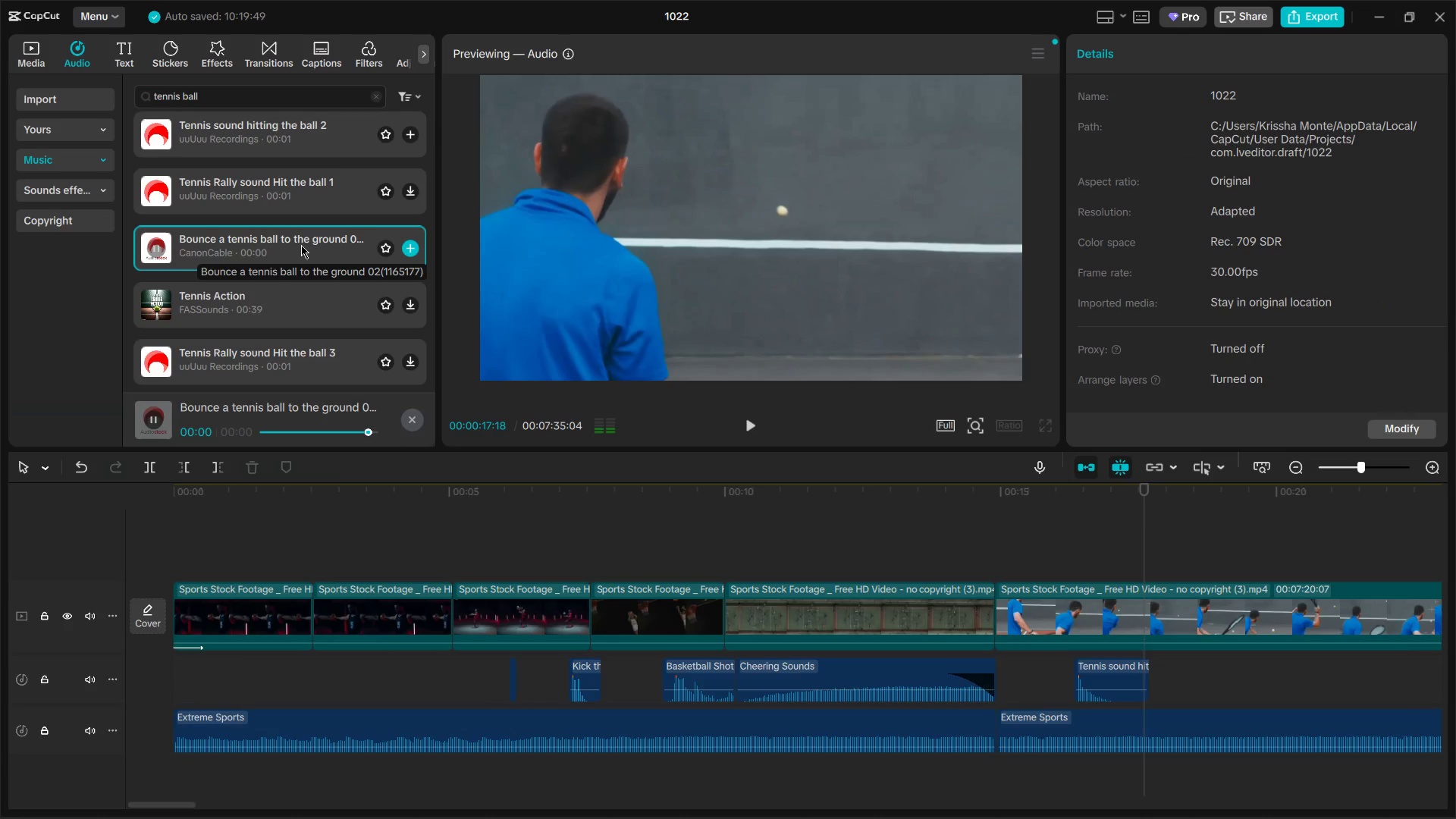 
left_click_drag(start_coordinate=[295, 245], to_coordinate=[344, 256])
 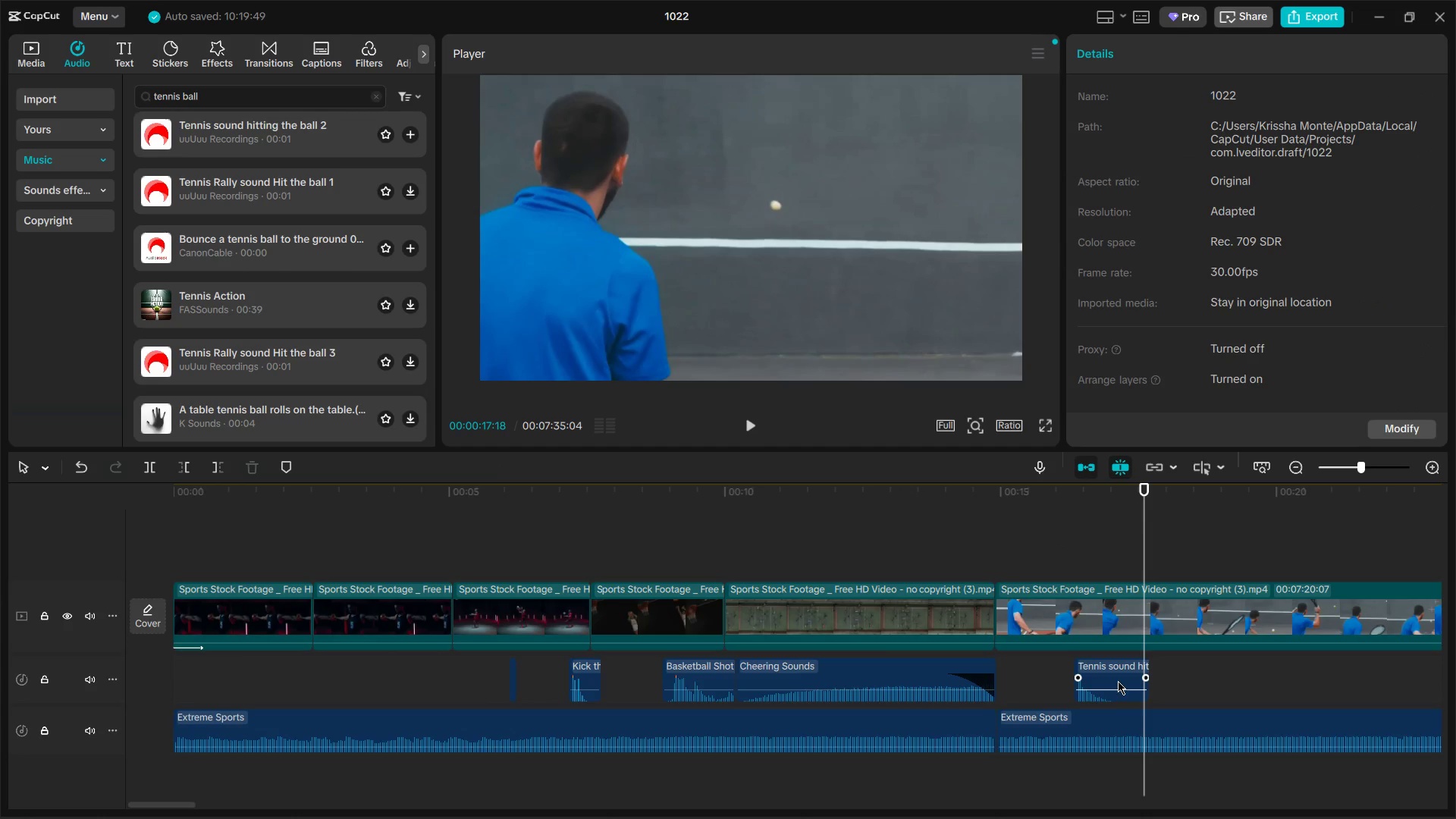 
left_click([1116, 678])
 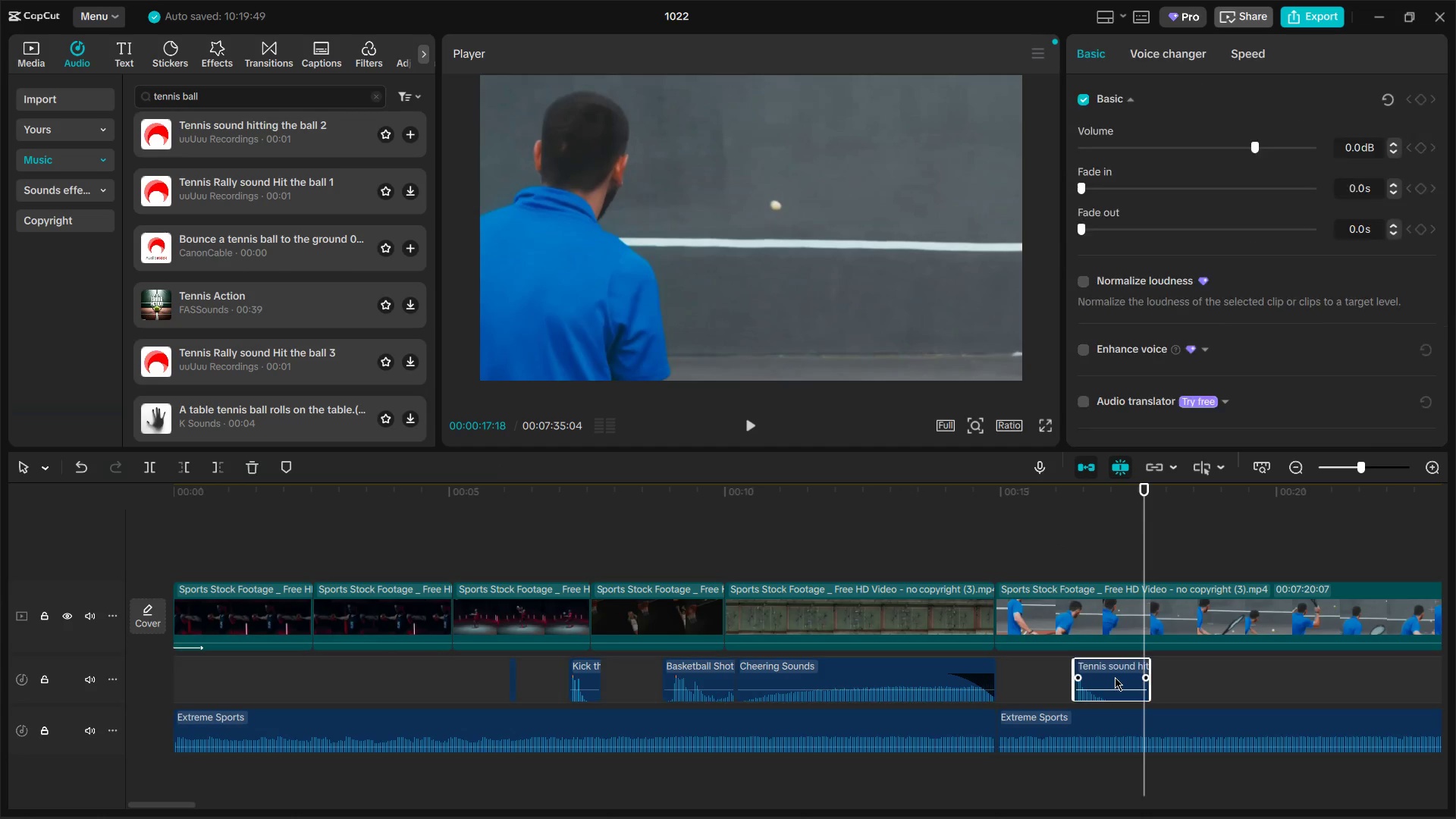 
key(Control+C)
 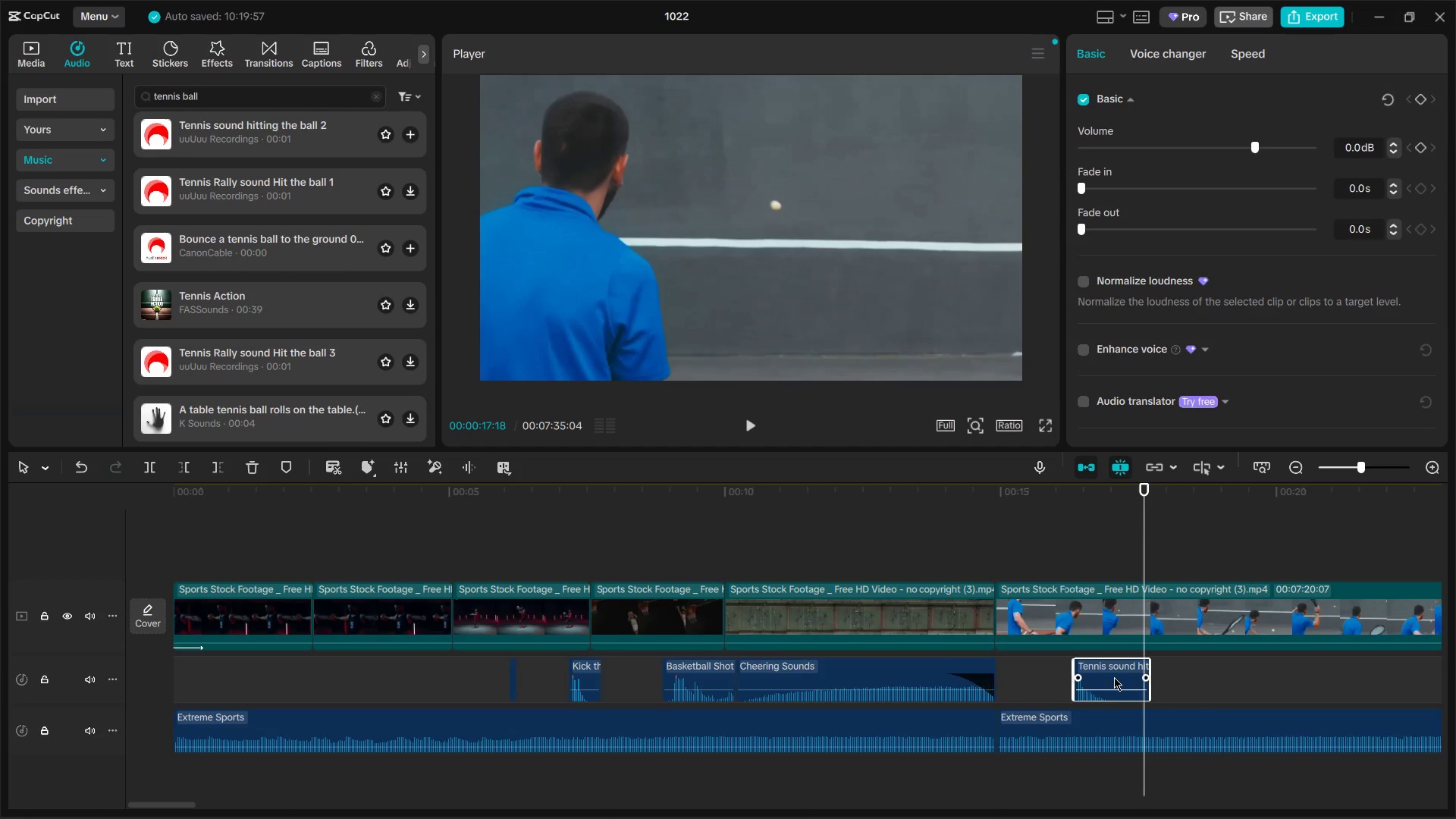 
key(Control+V)
 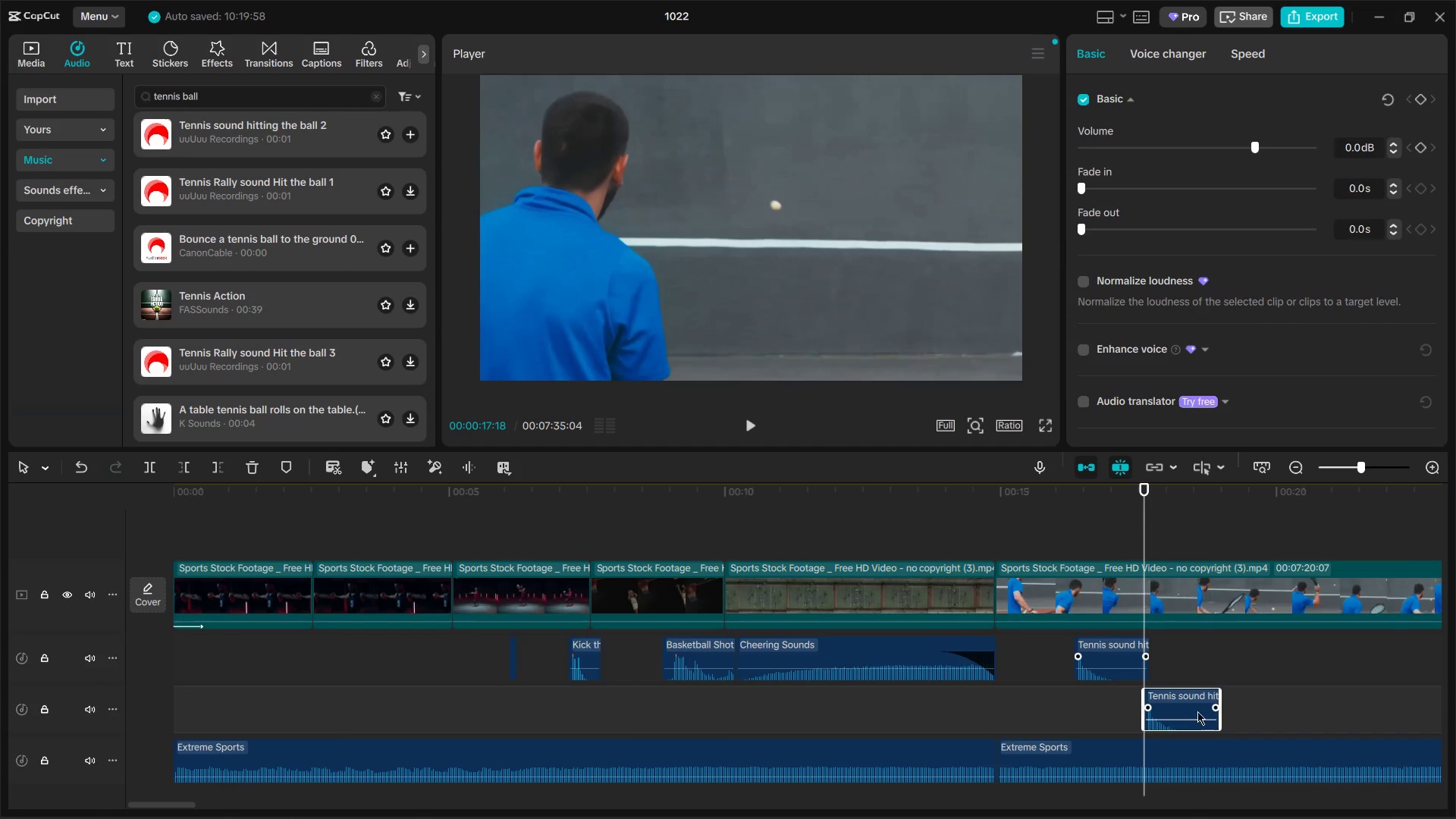 
left_click_drag(start_coordinate=[1191, 710], to_coordinate=[1166, 710])
 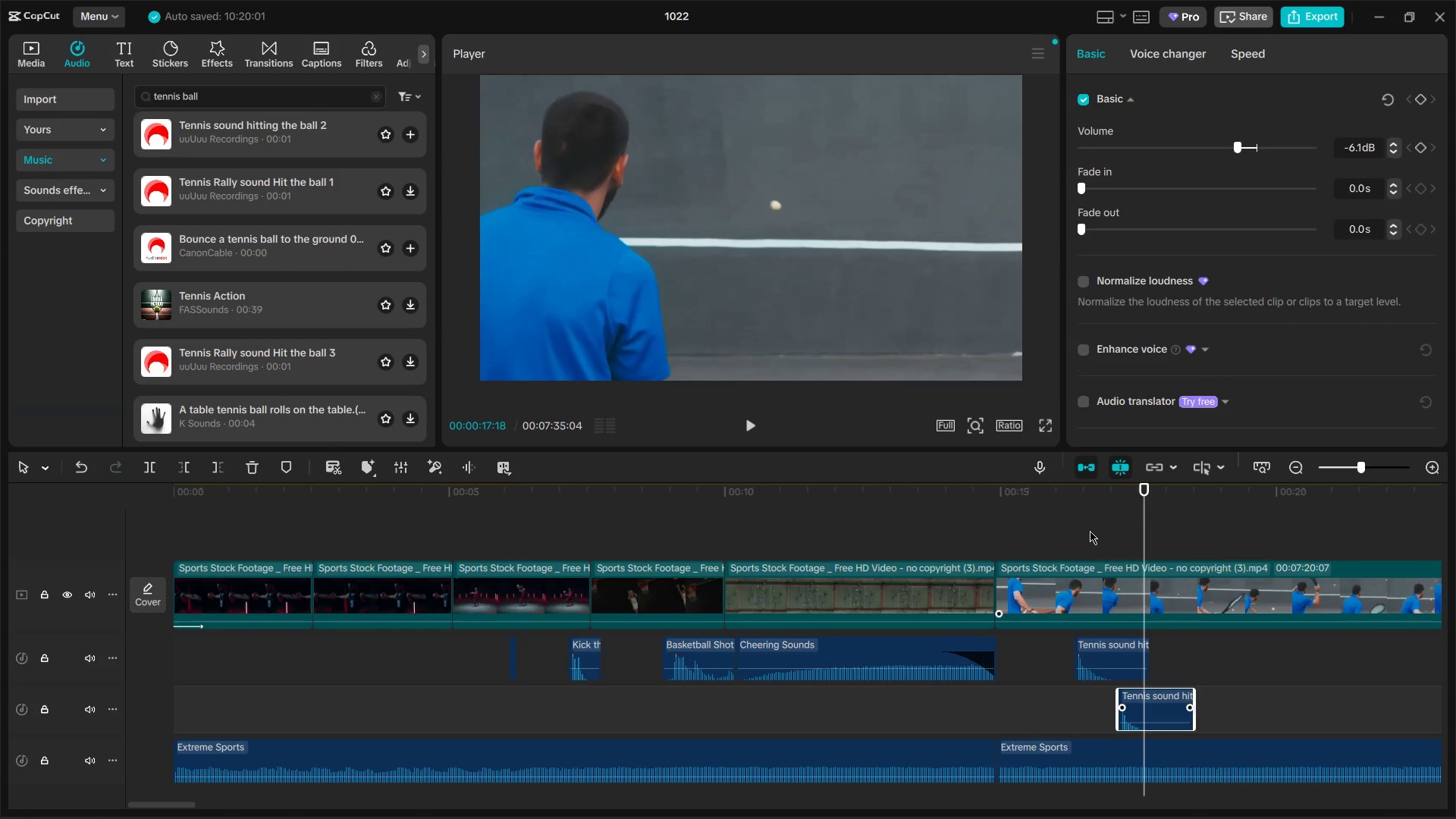 
left_click([1060, 514])
 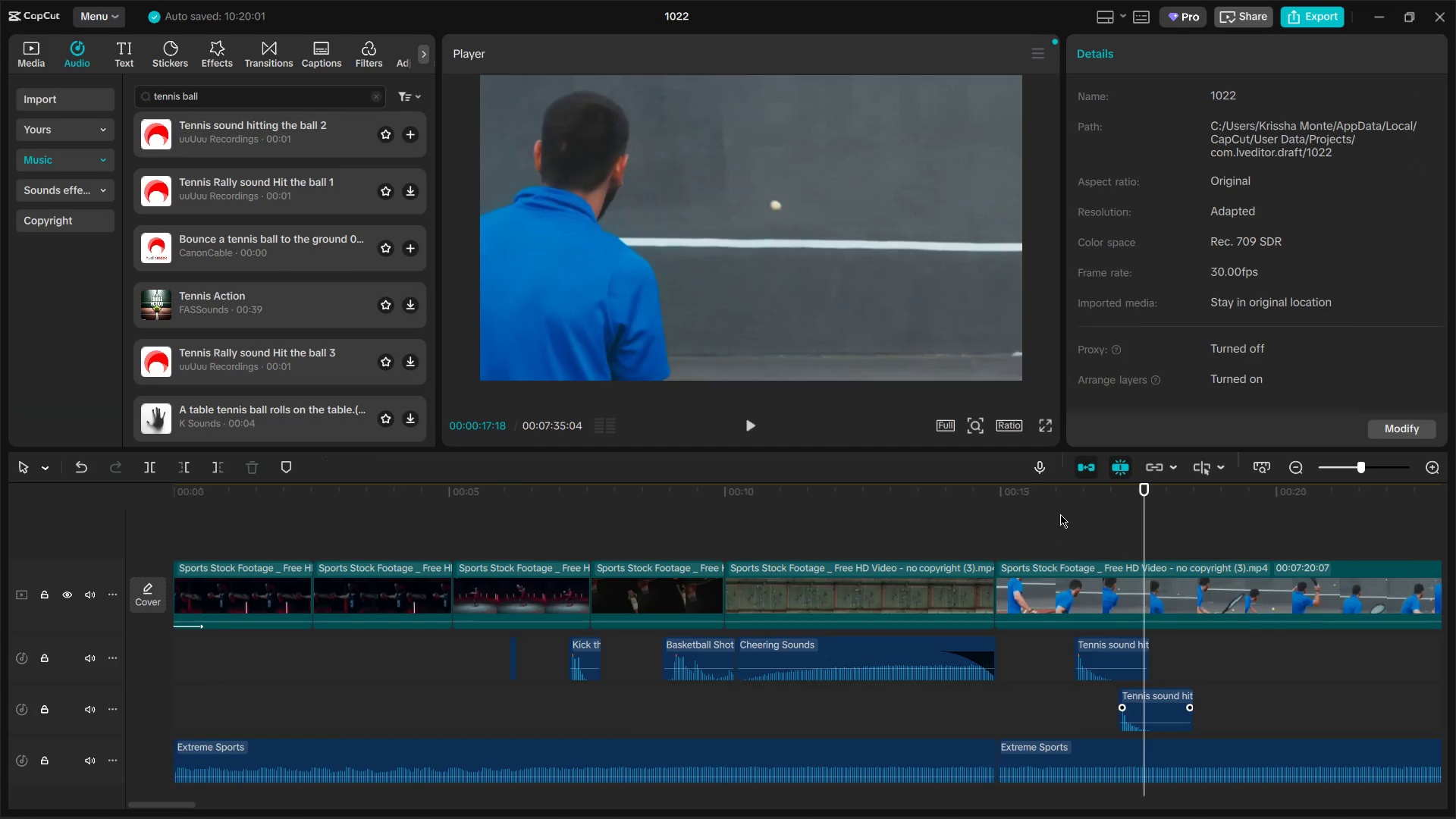 
key(Space)
 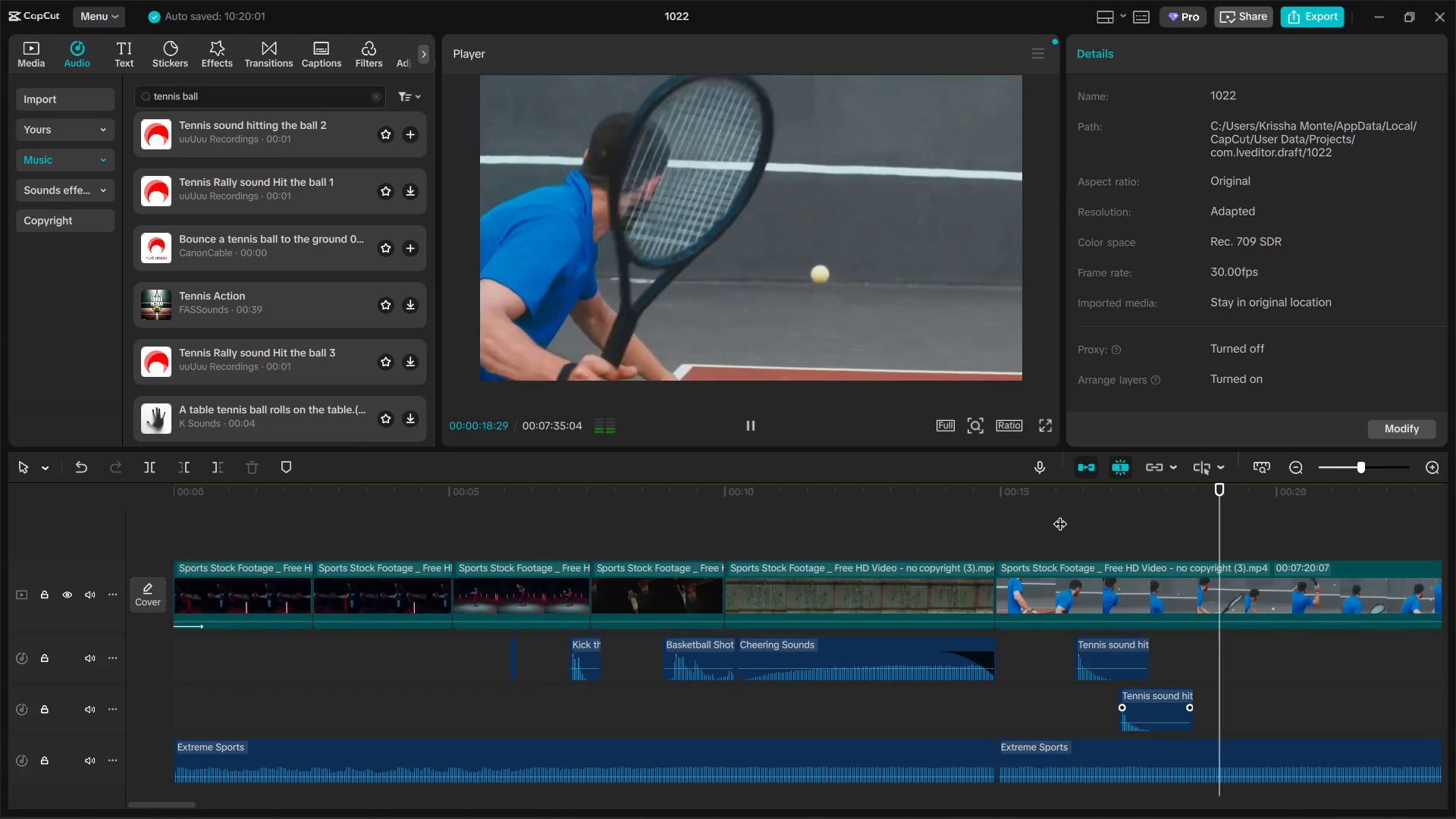 
key(Space)
 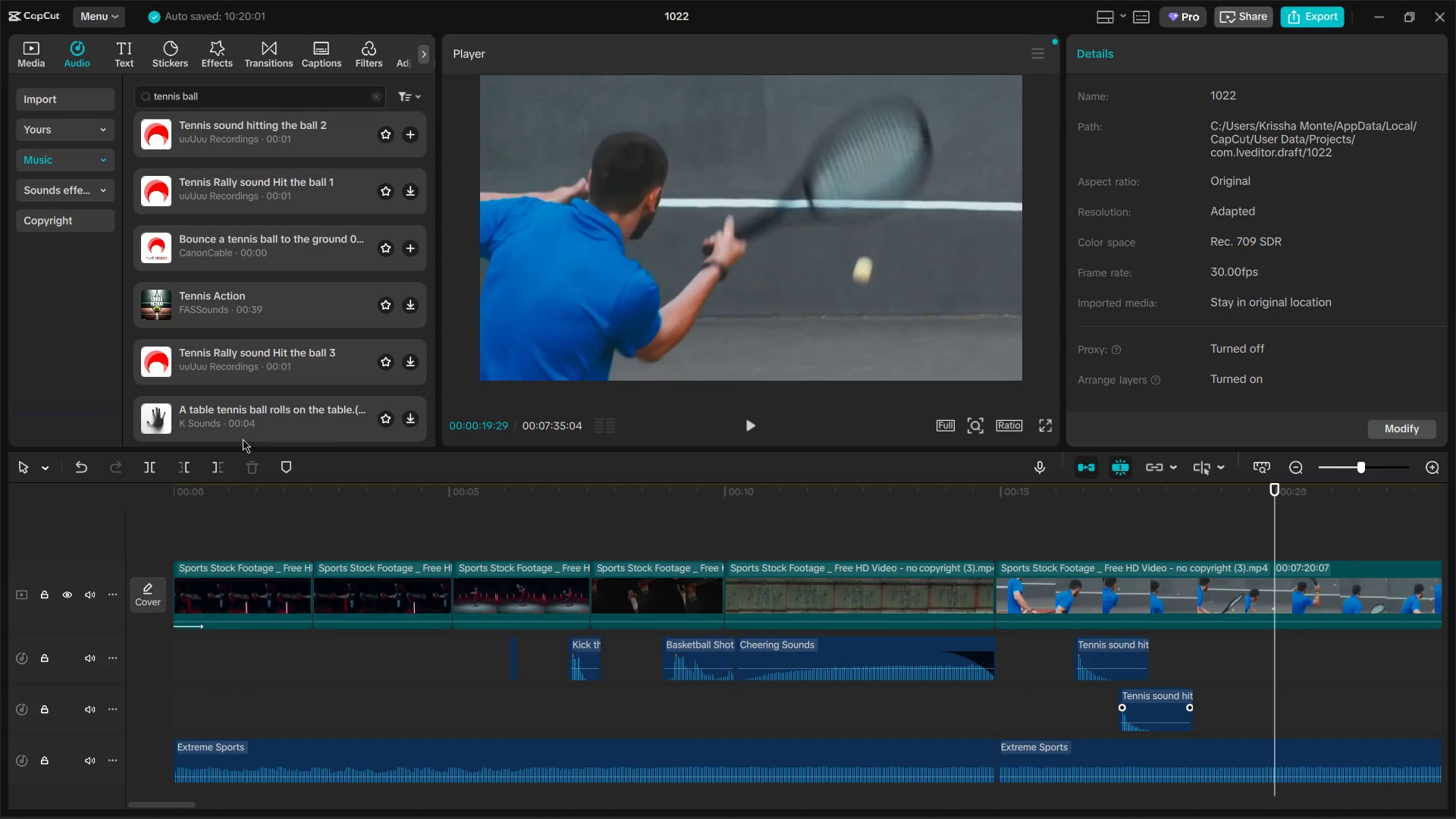 
mouse_move([258, 381])
 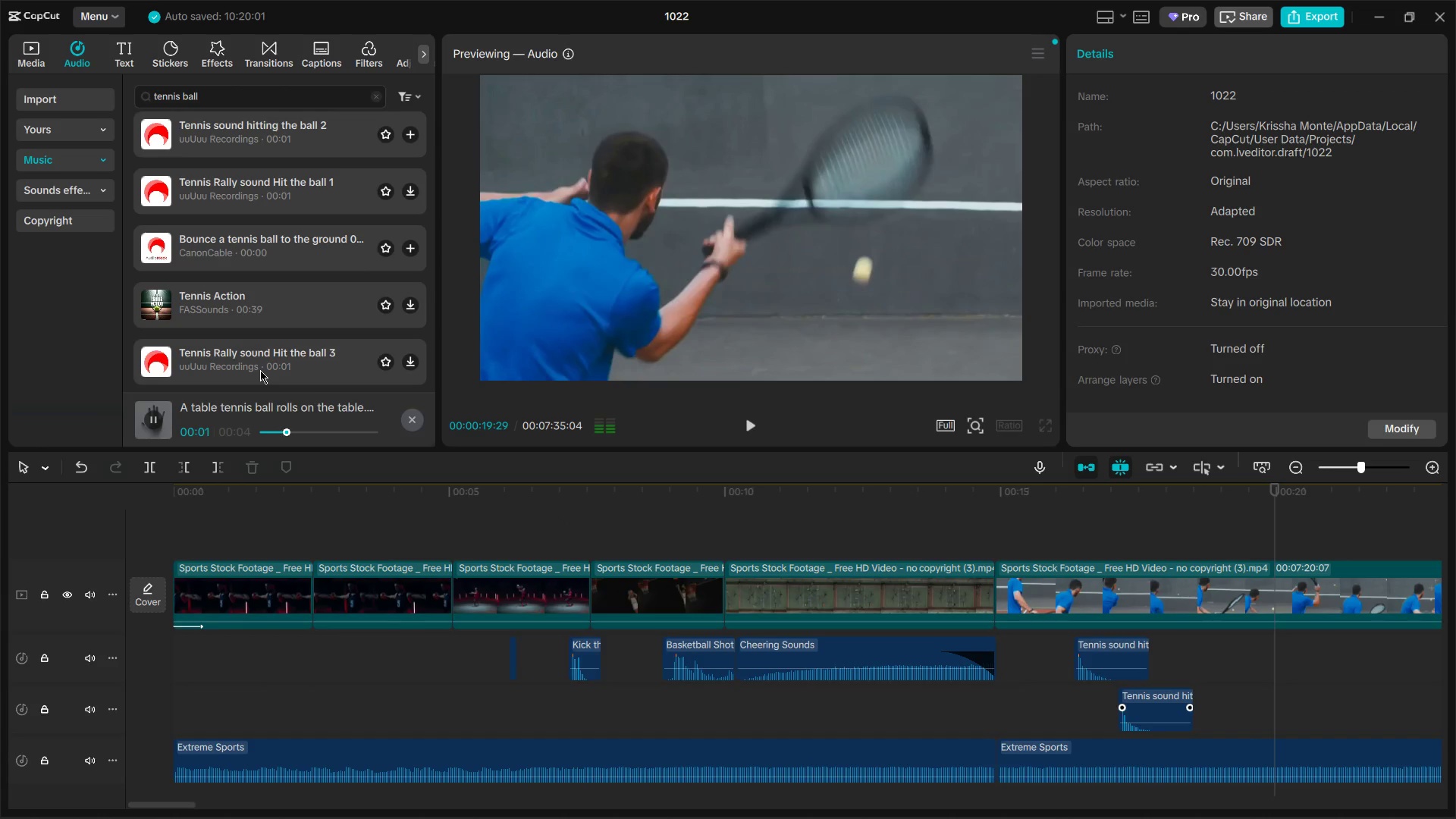 
left_click([260, 370])
 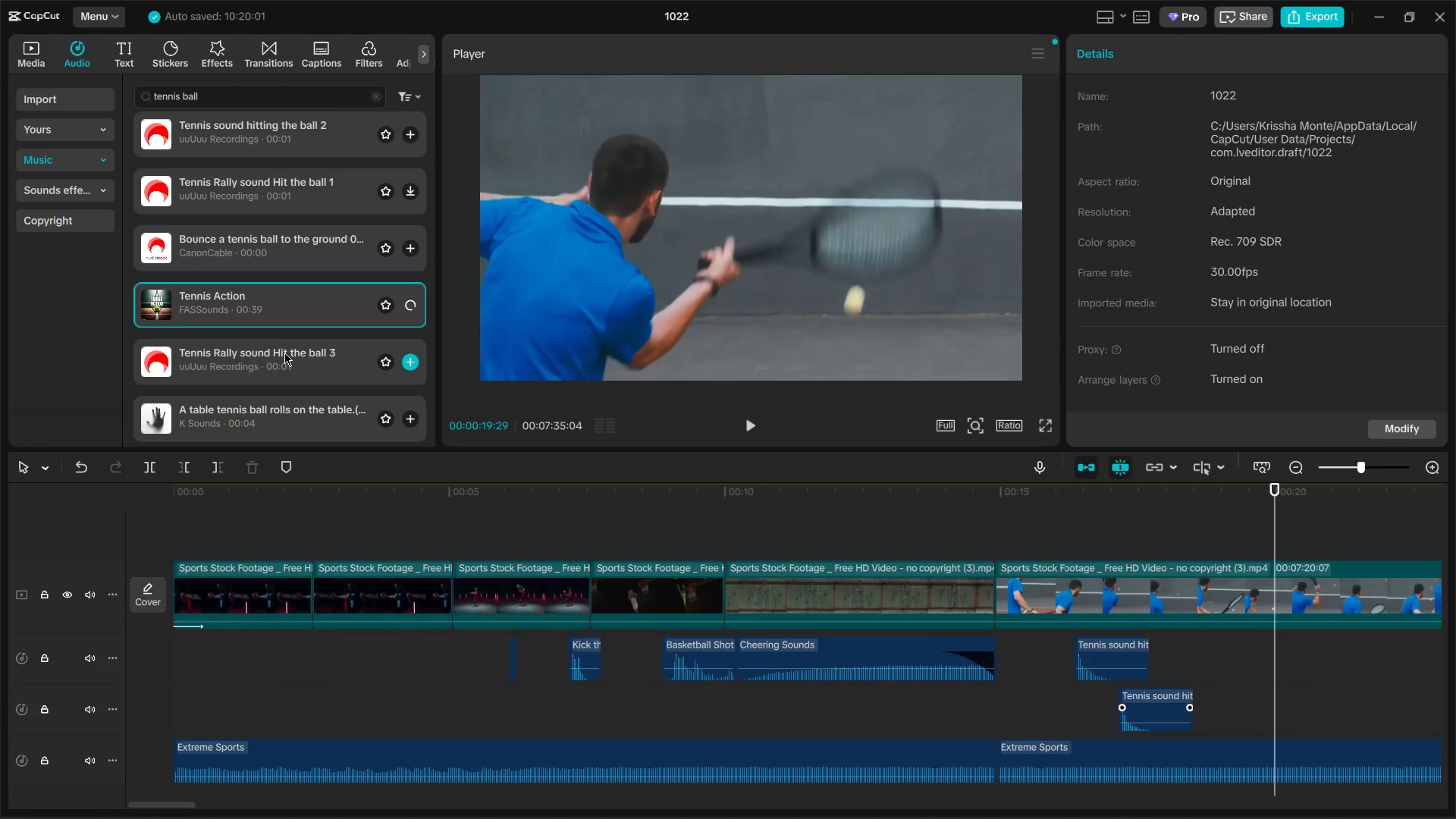 
left_click([301, 259])
 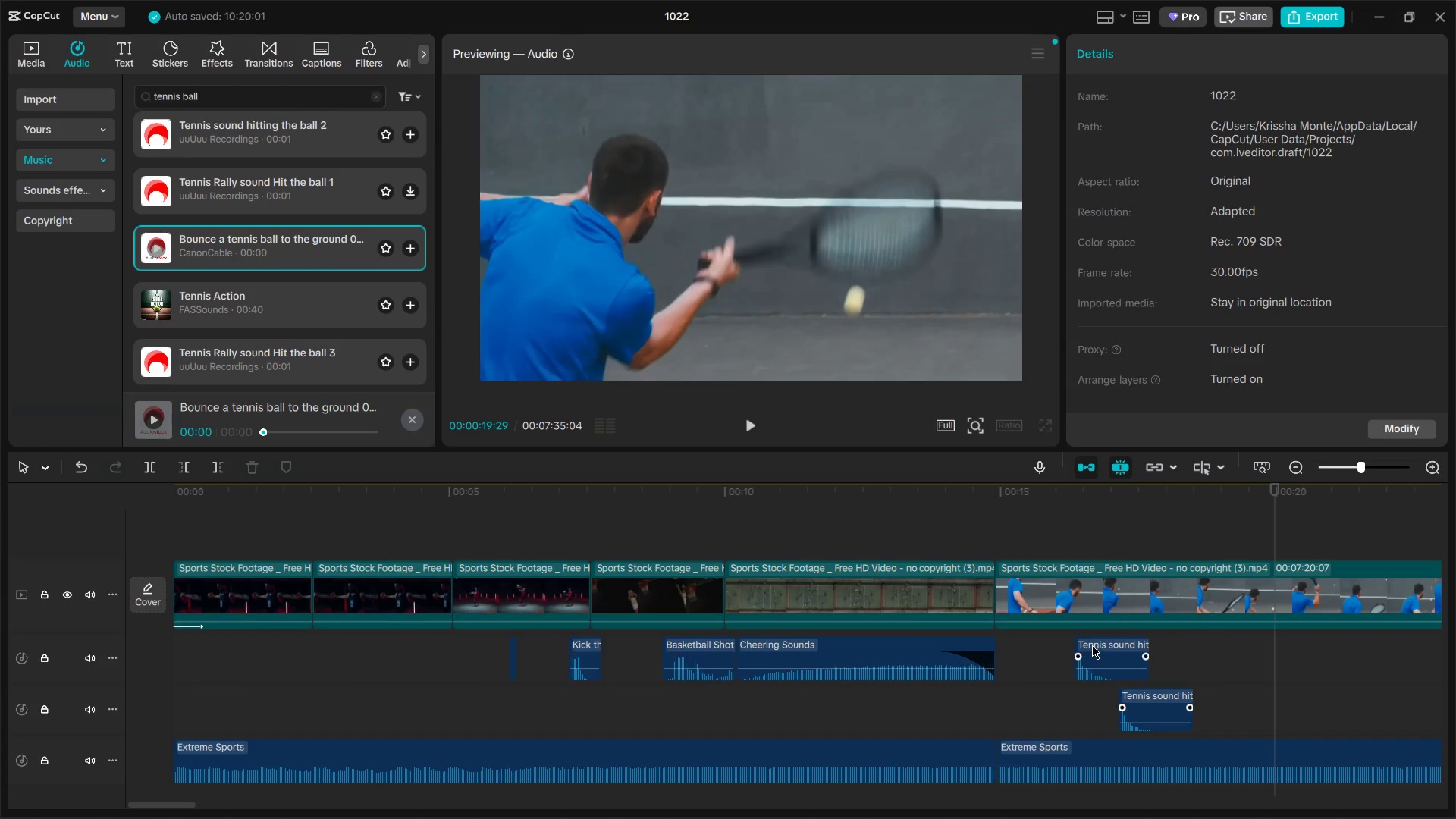 
key(Control+C)
 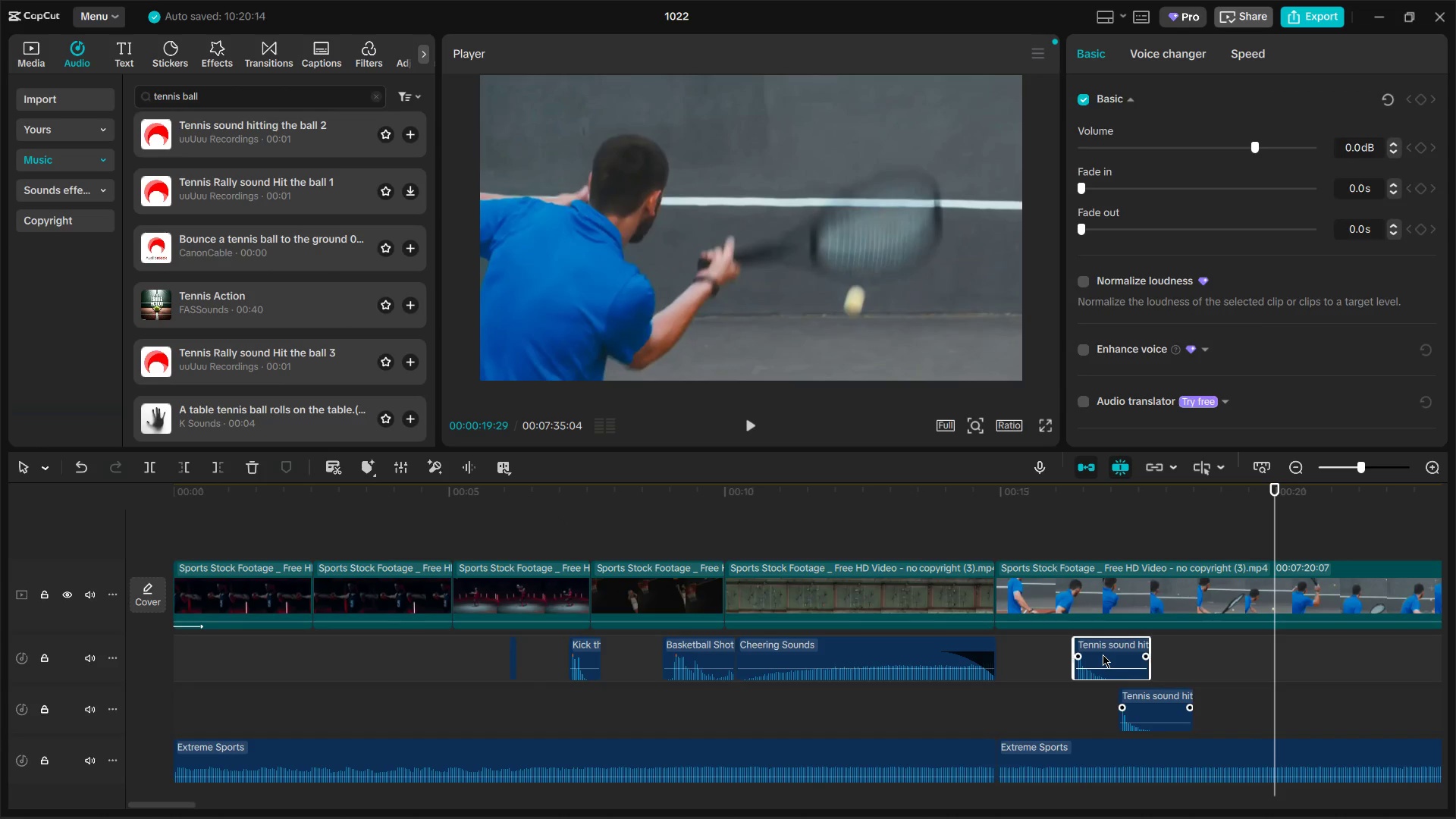 
key(Control+V)
 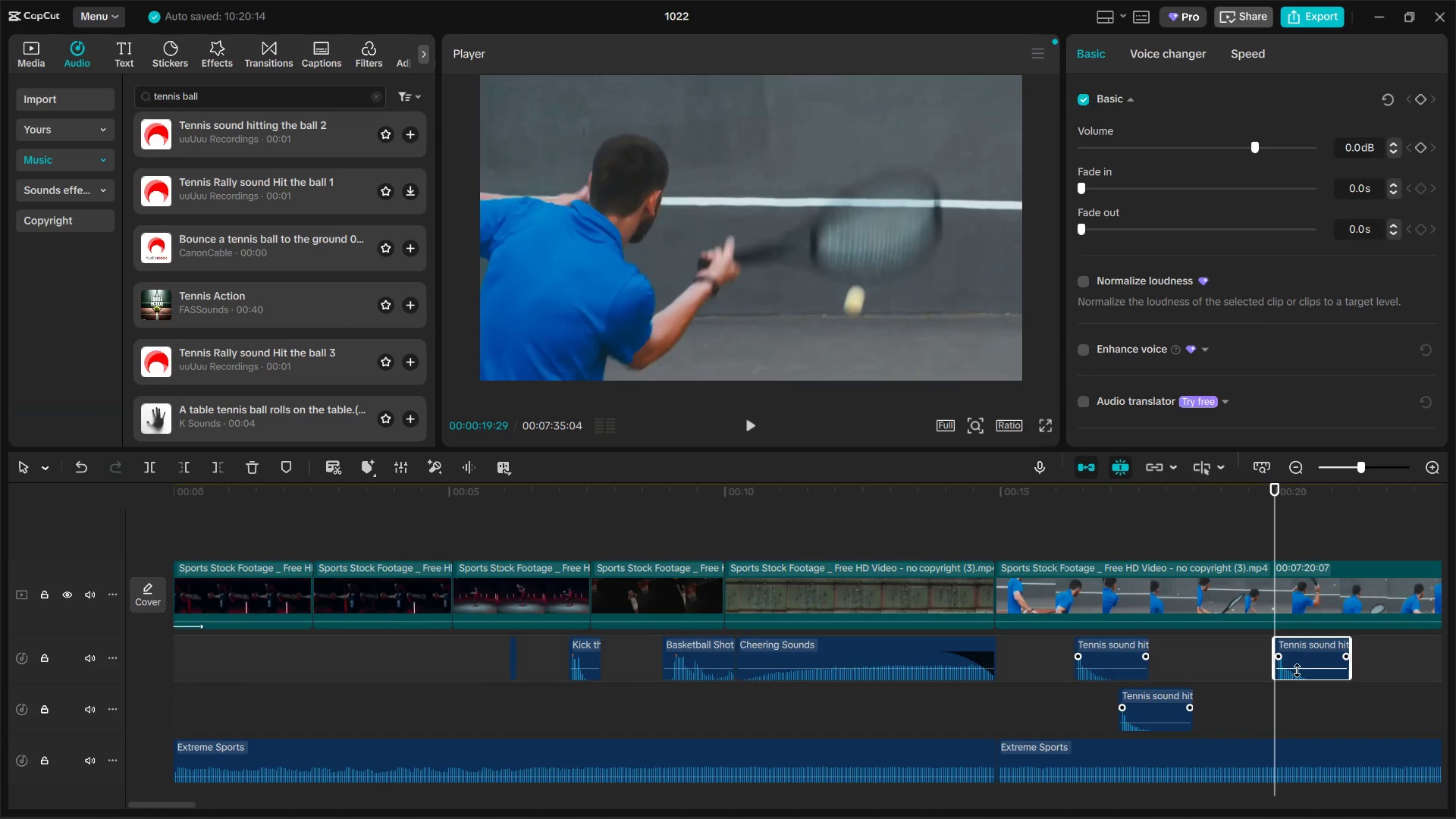 
left_click_drag(start_coordinate=[1303, 657], to_coordinate=[1207, 654])
 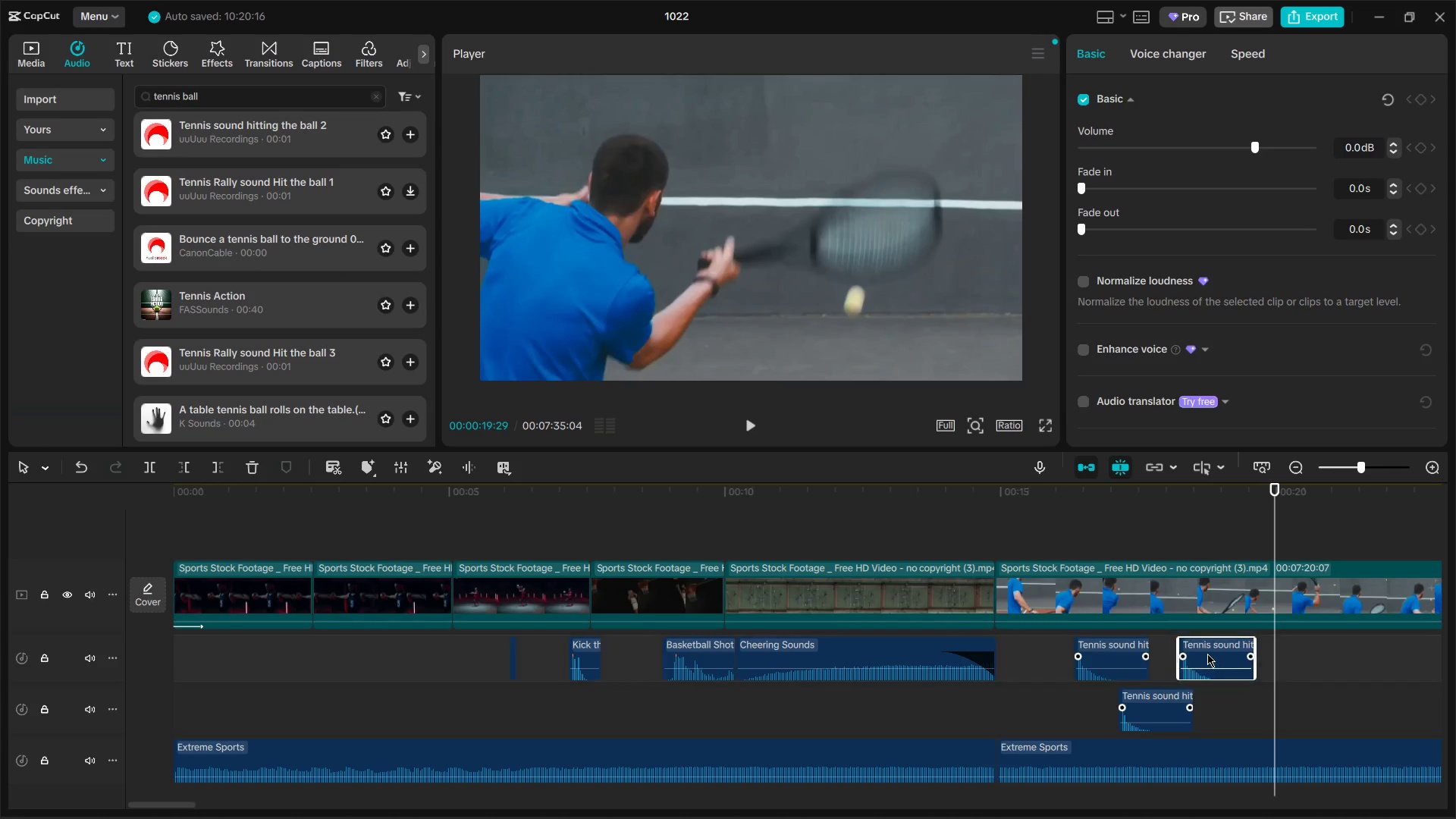 
double_click([1207, 654])
 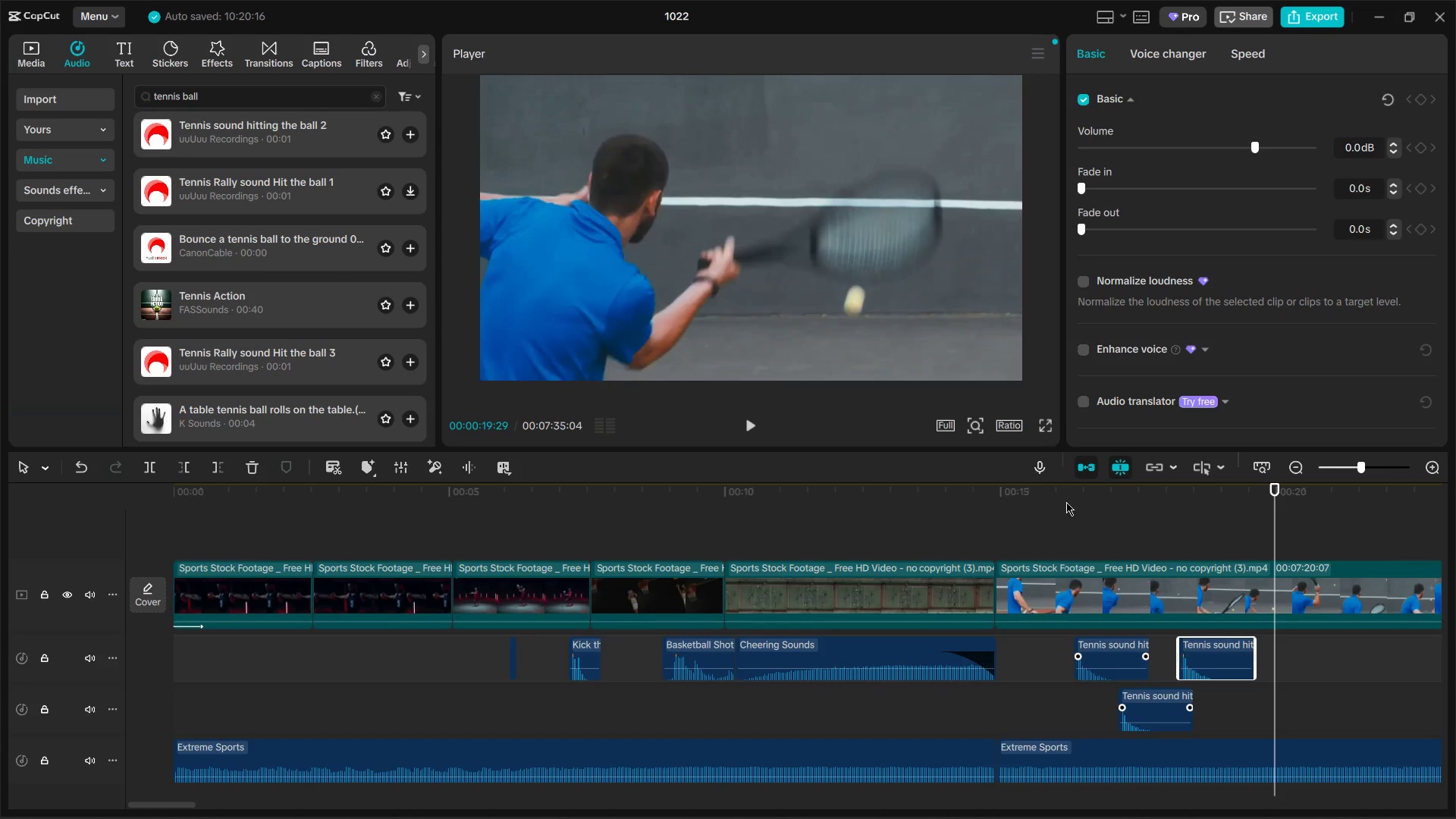 
triple_click([1064, 504])
 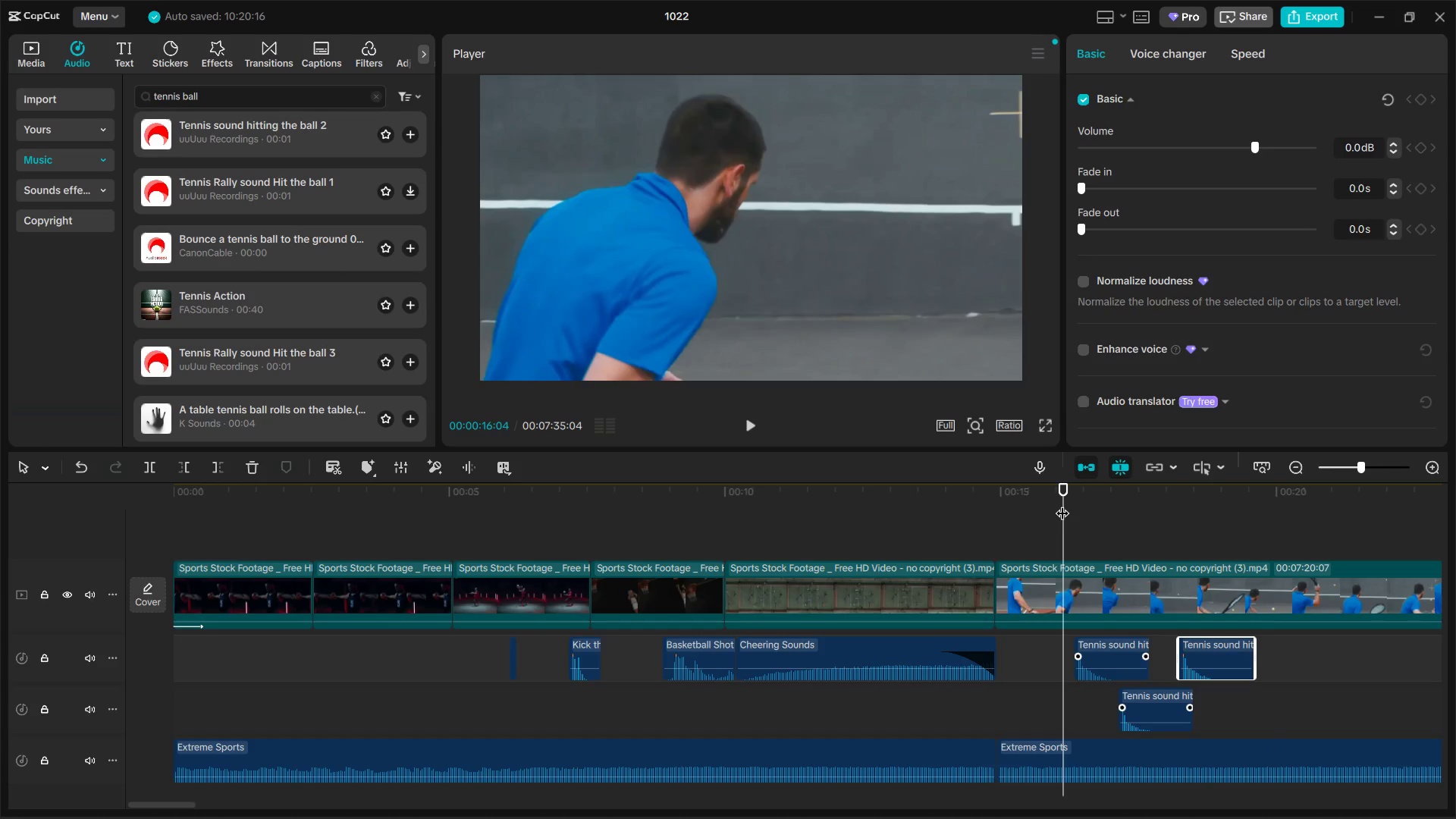 
key(Space)
 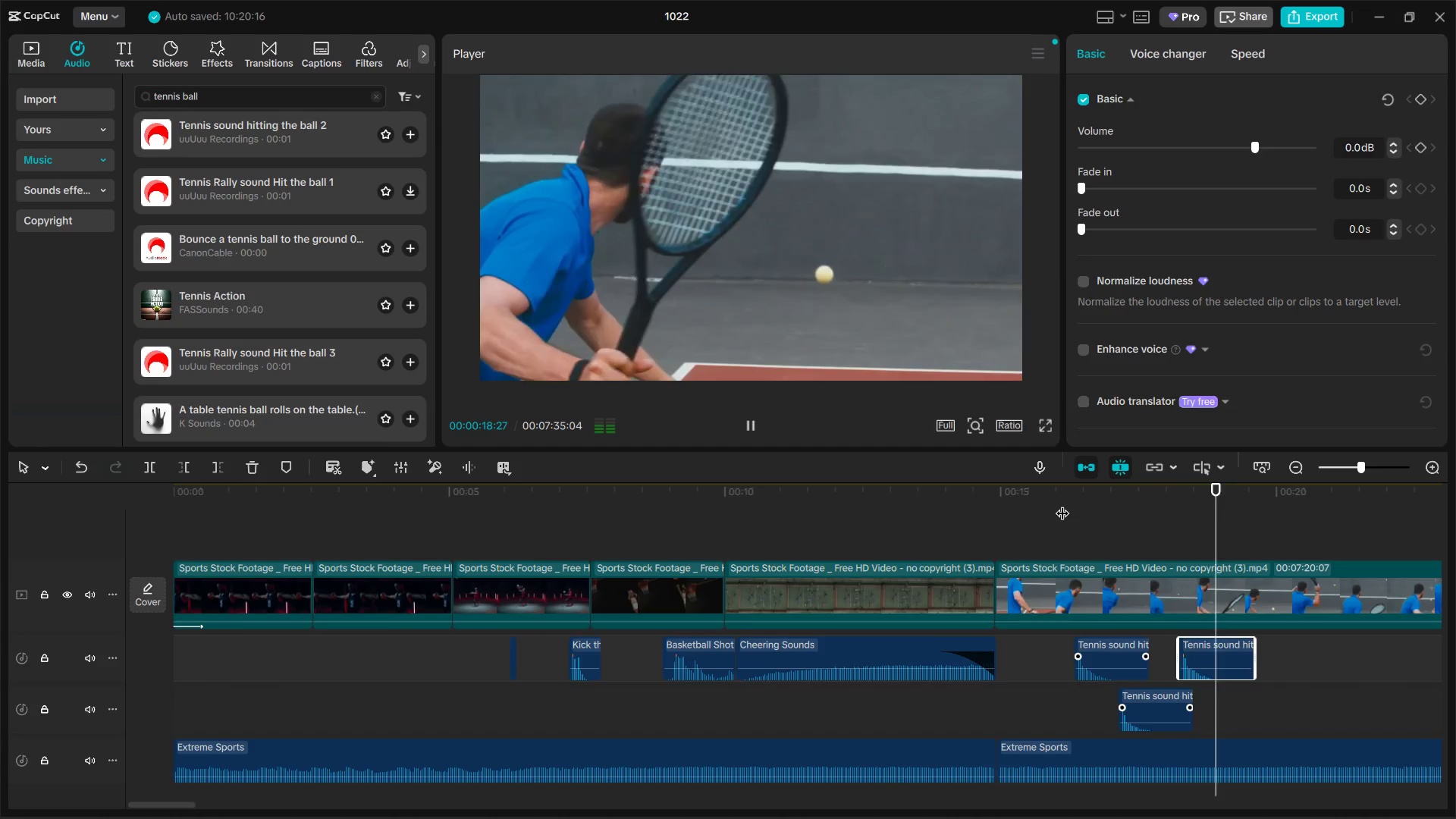 
key(Space)
 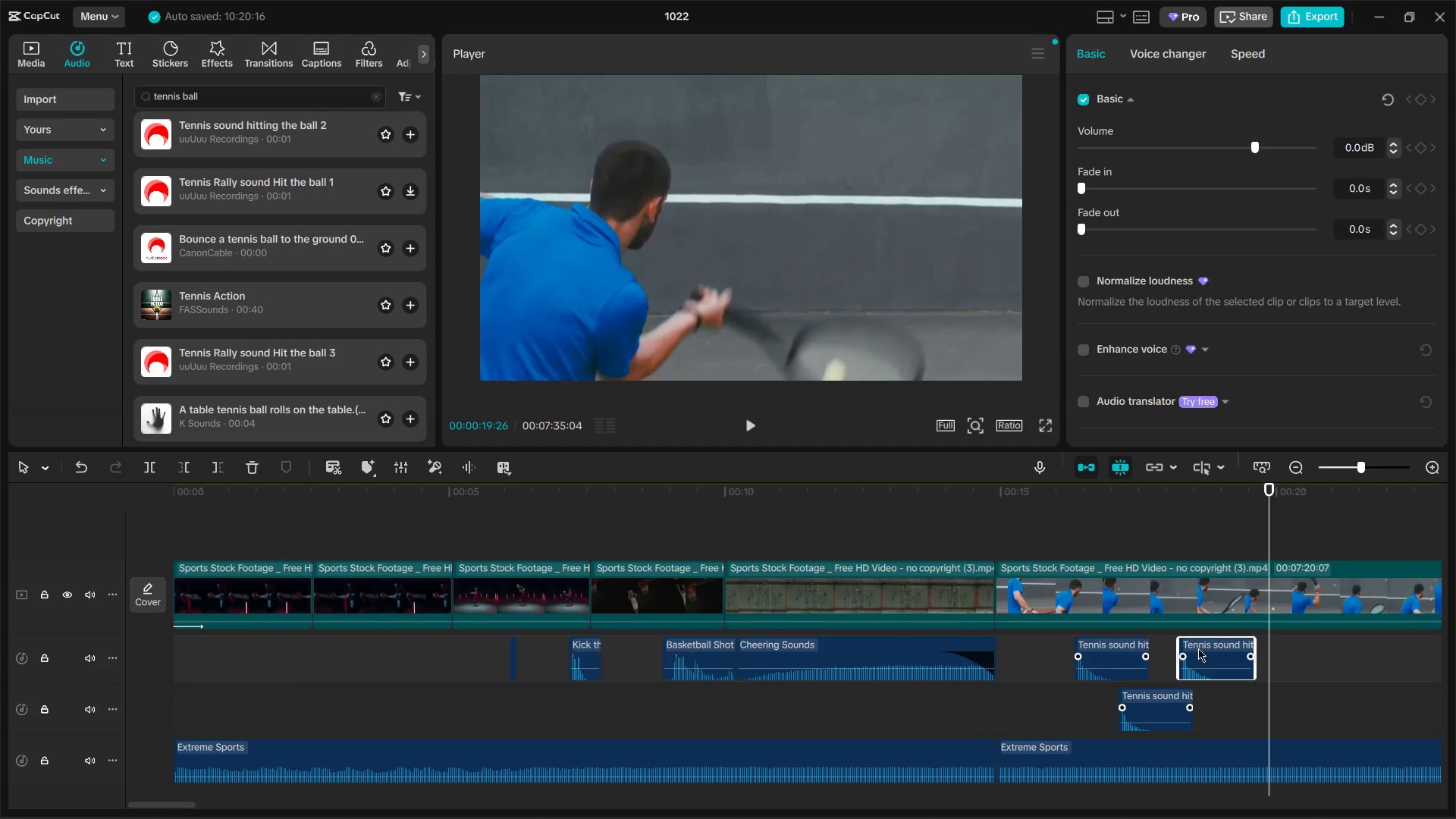 
left_click_drag(start_coordinate=[1199, 648], to_coordinate=[1271, 642])
 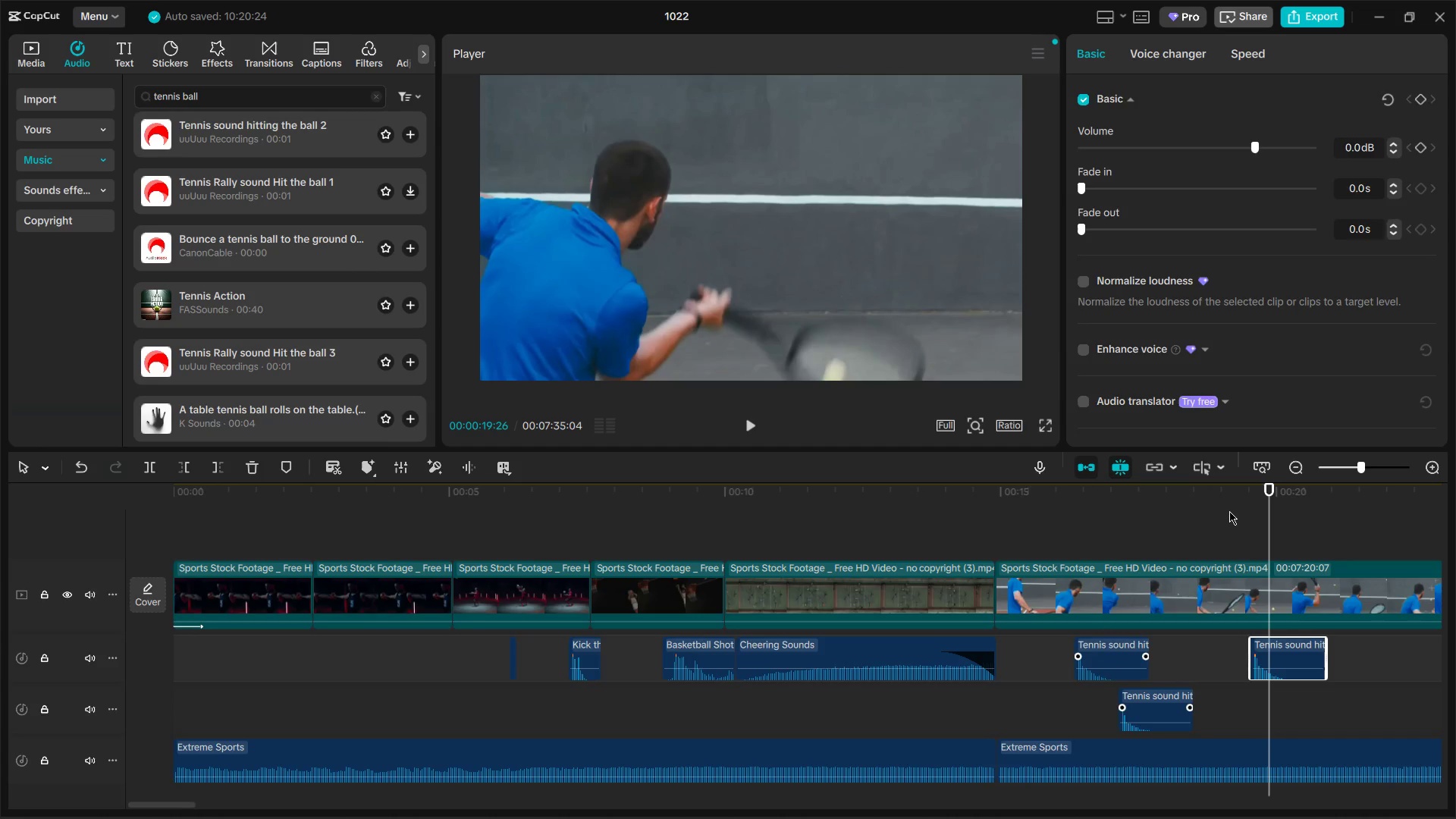 
left_click([1228, 510])
 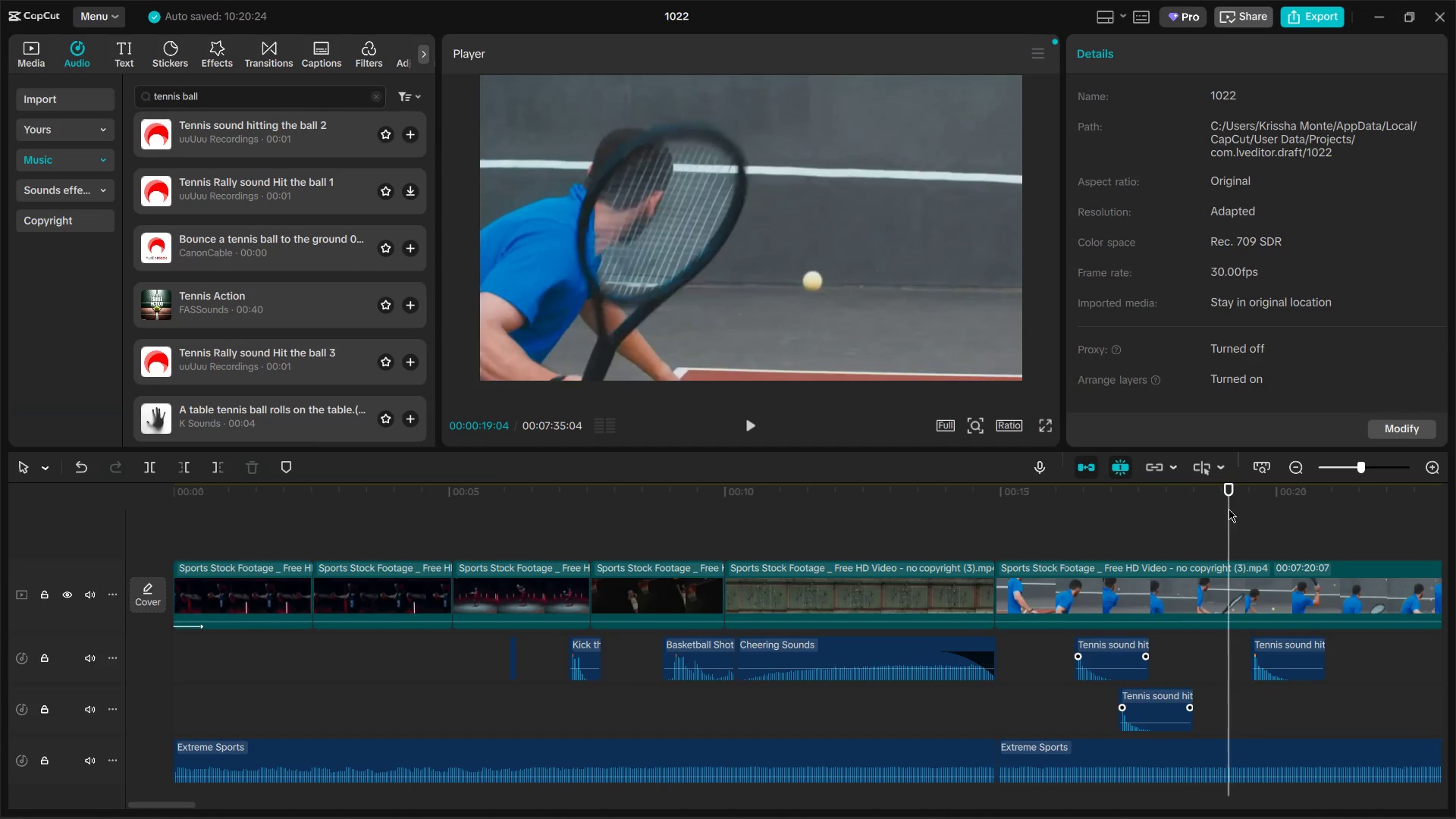 
key(Space)
 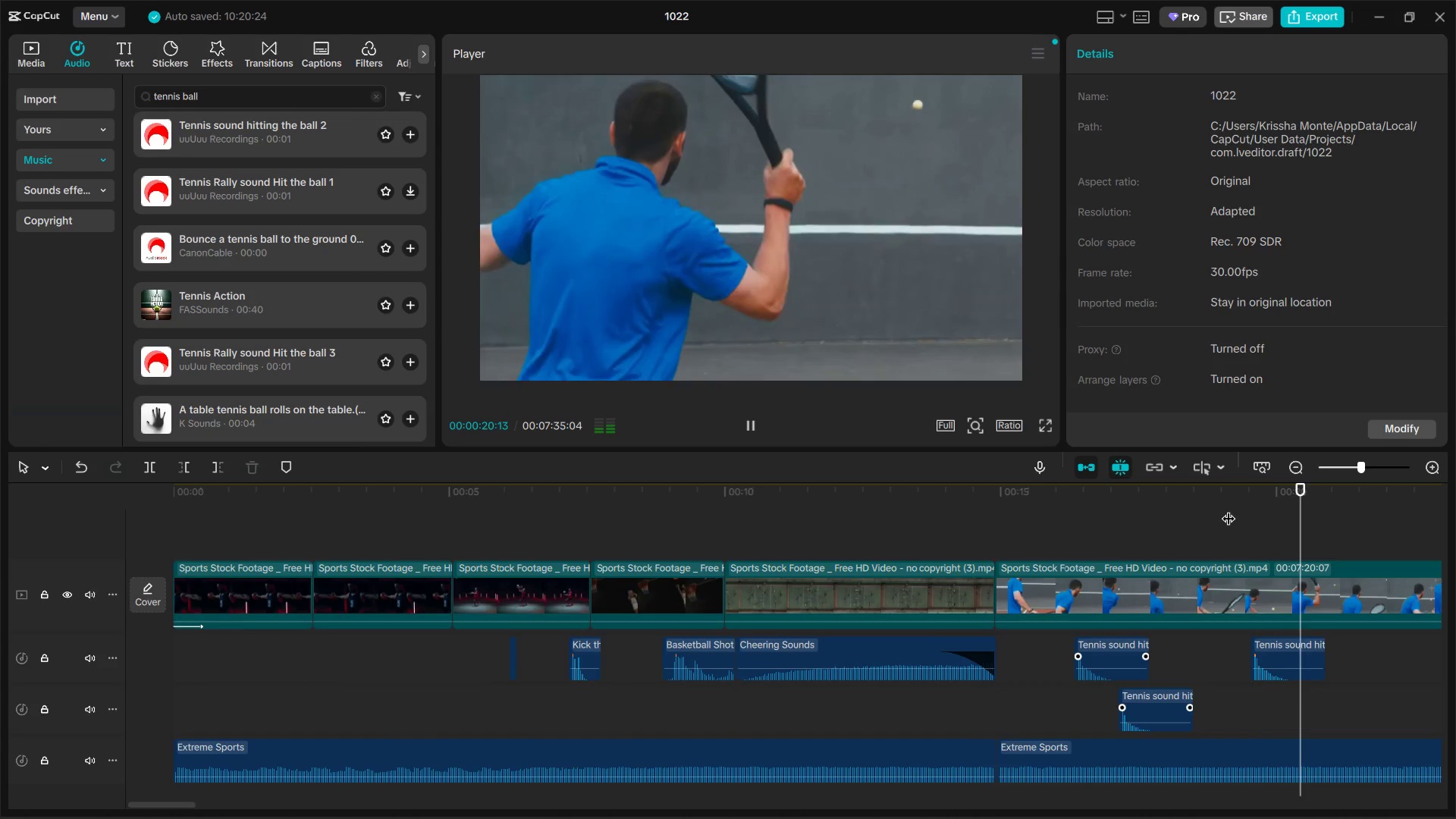 
key(Space)
 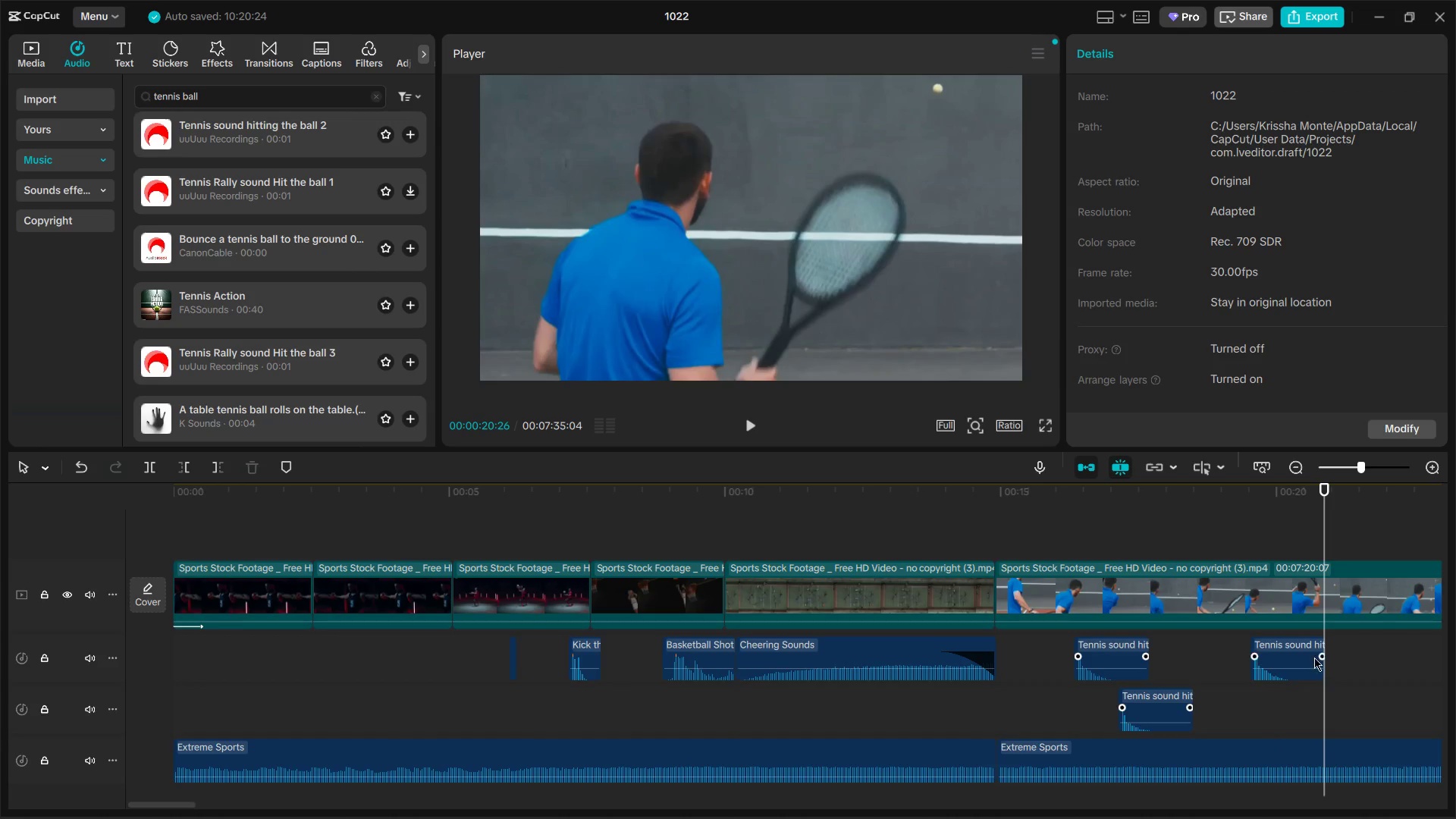 
left_click([1291, 660])
 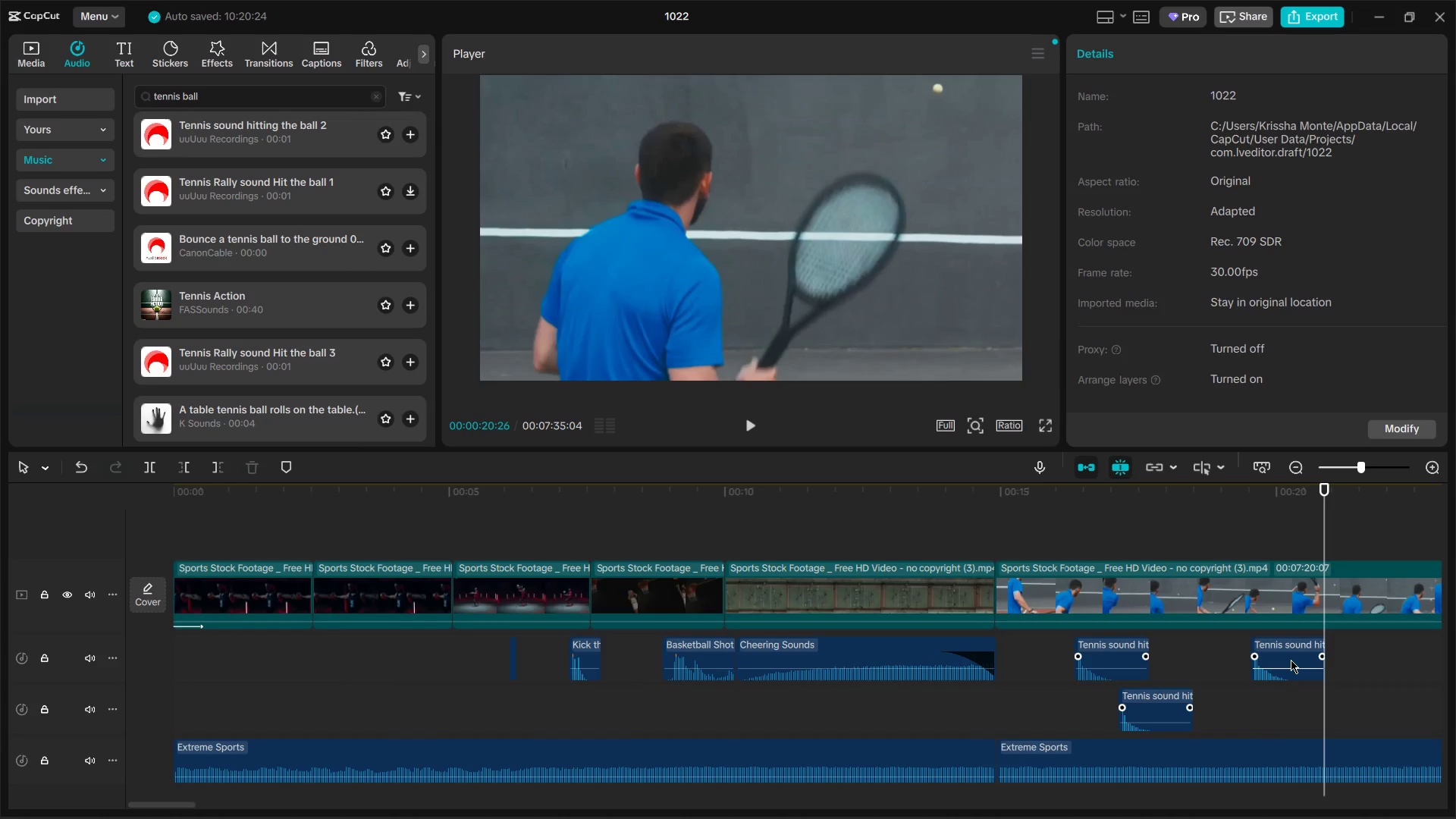 
key(Control+C)
 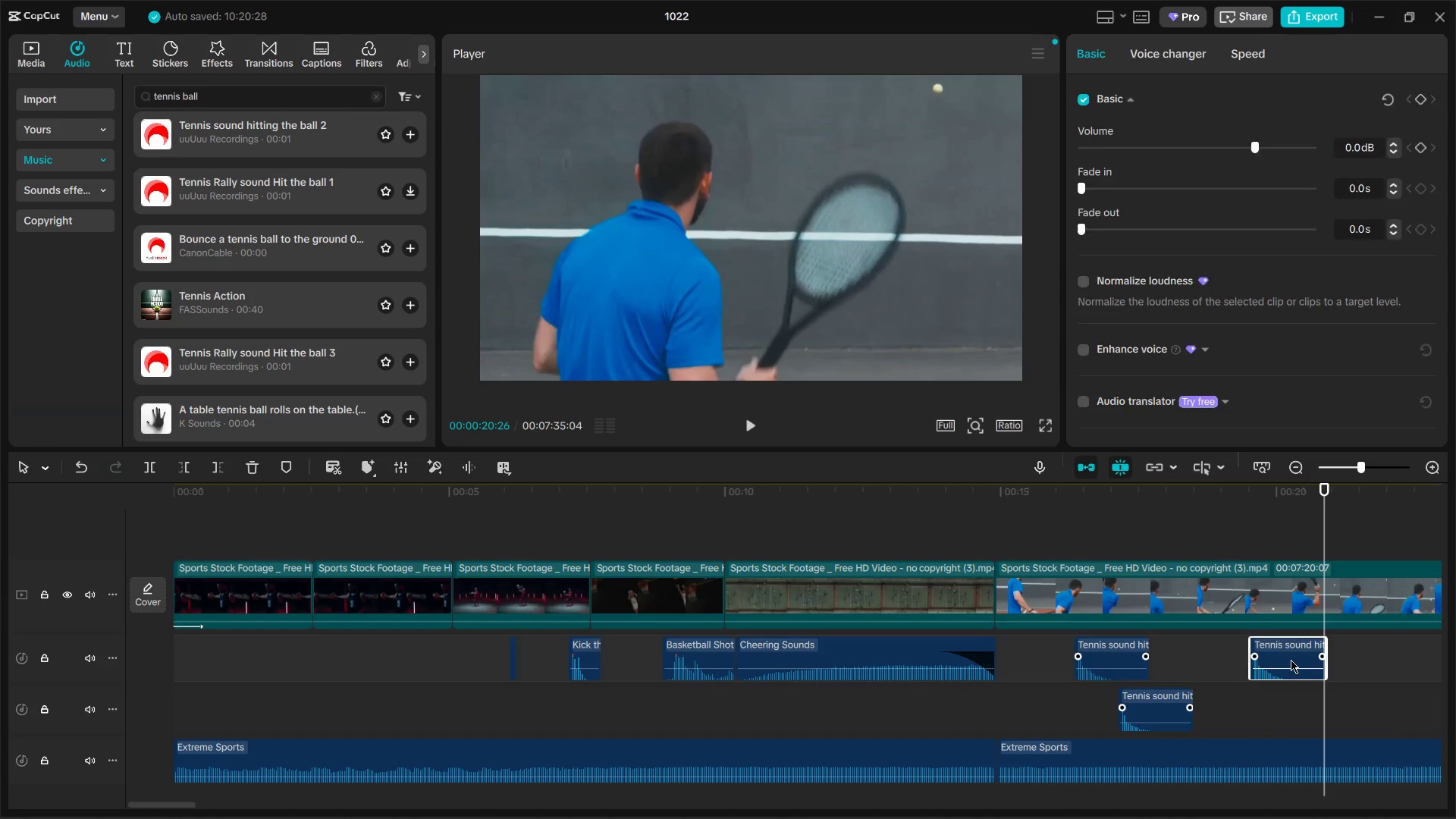 
key(Control+V)
 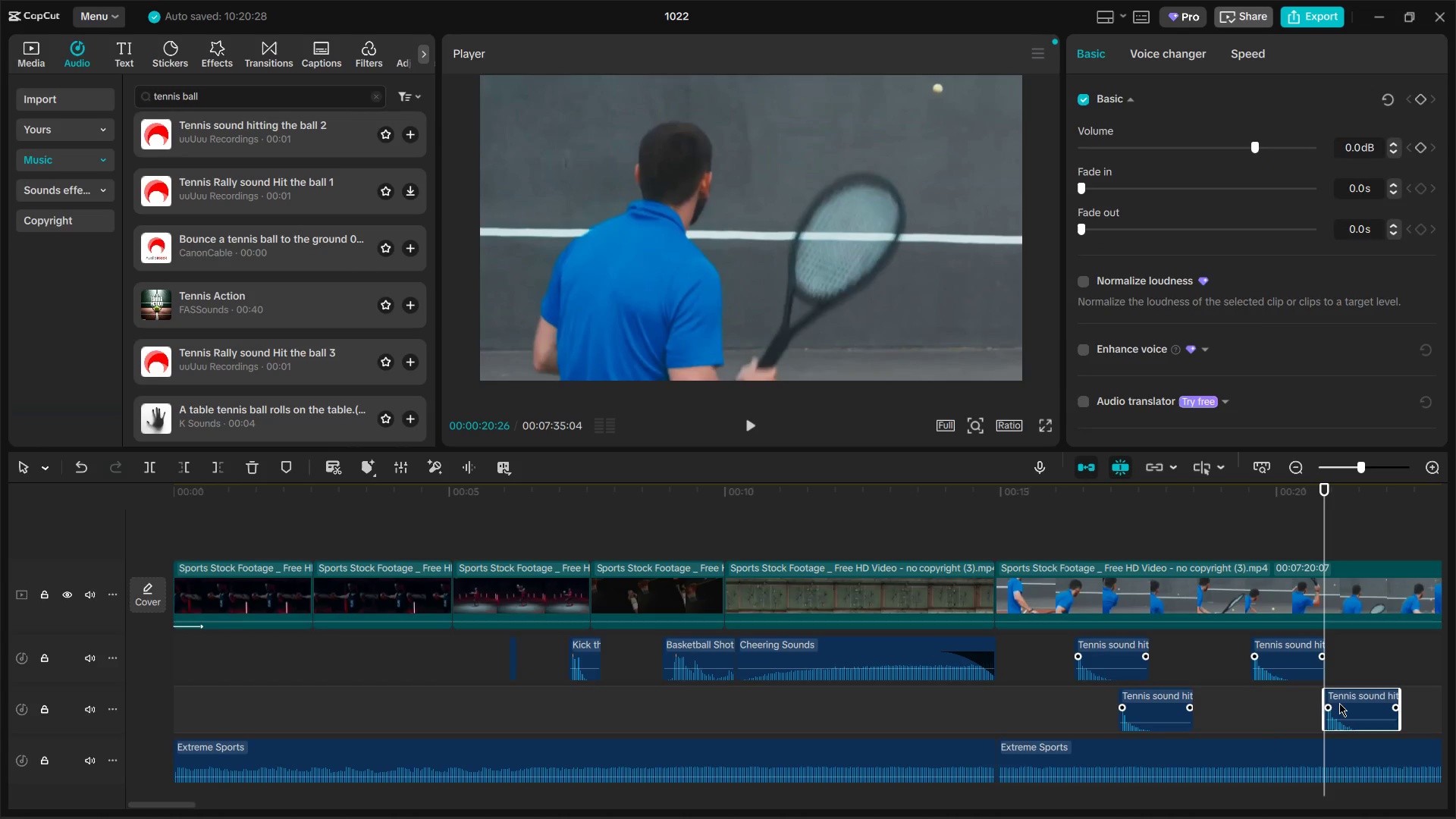 
left_click_drag(start_coordinate=[1342, 703], to_coordinate=[1331, 703])
 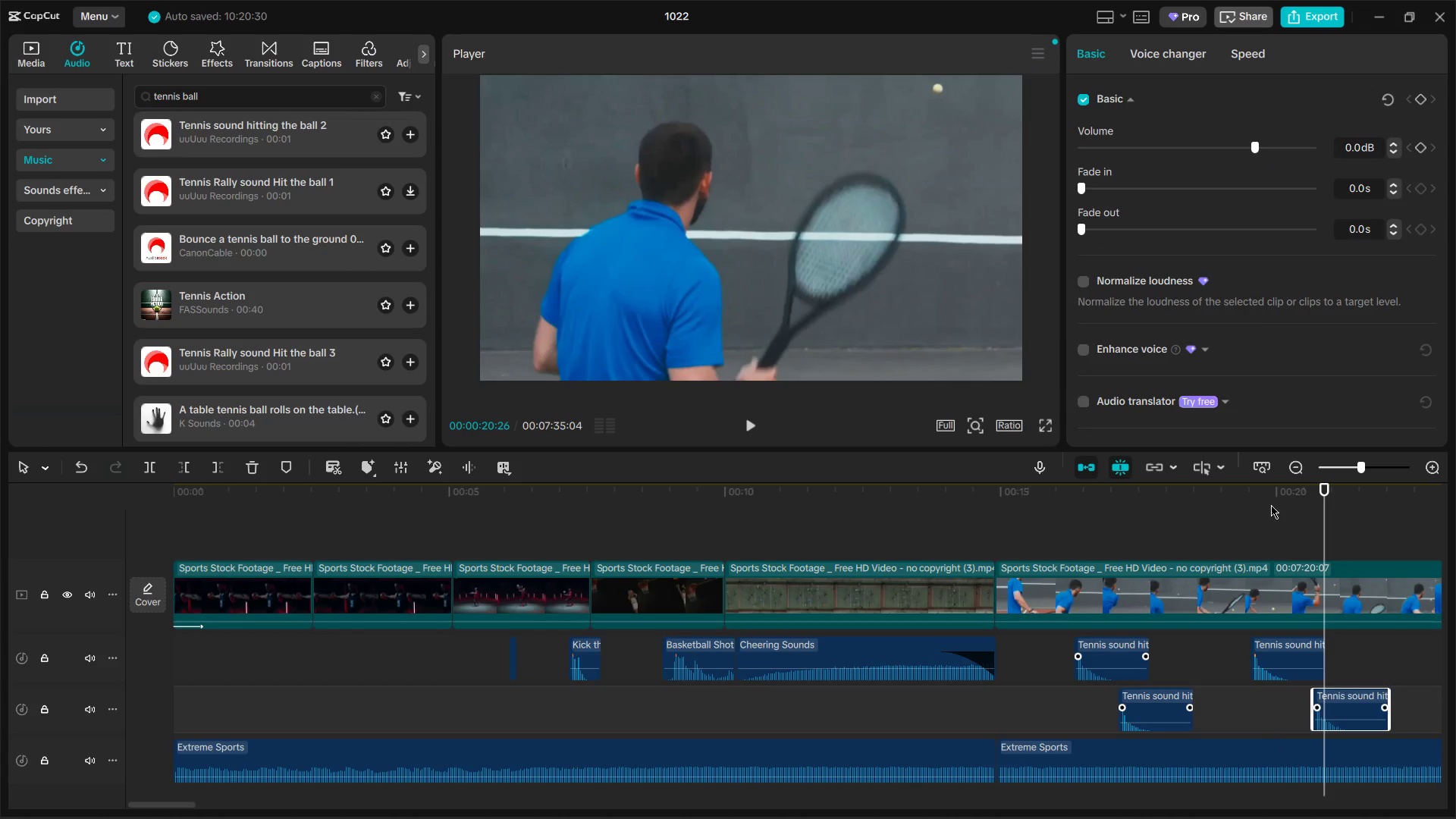 
left_click([1271, 502])
 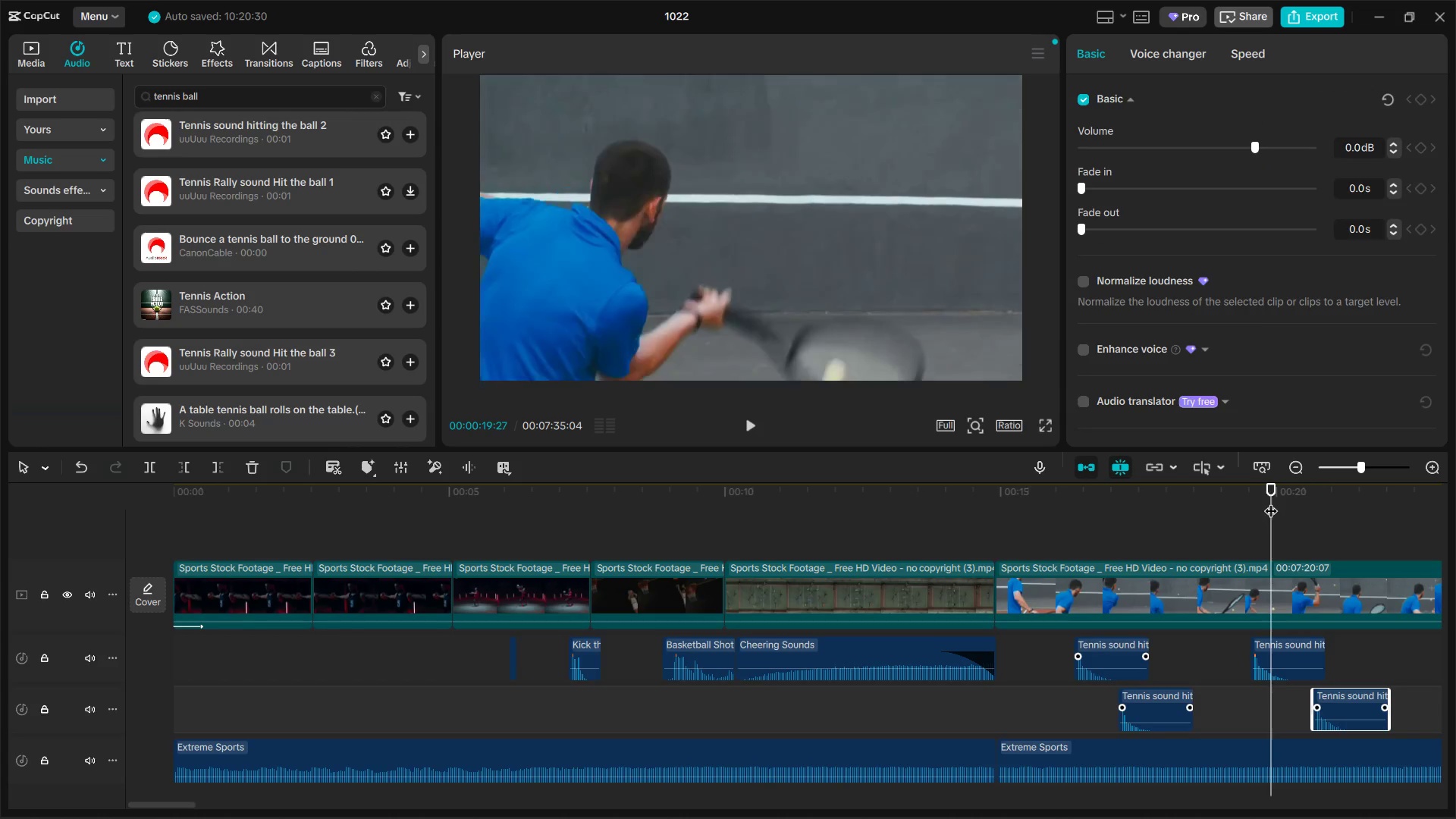 
key(Space)
 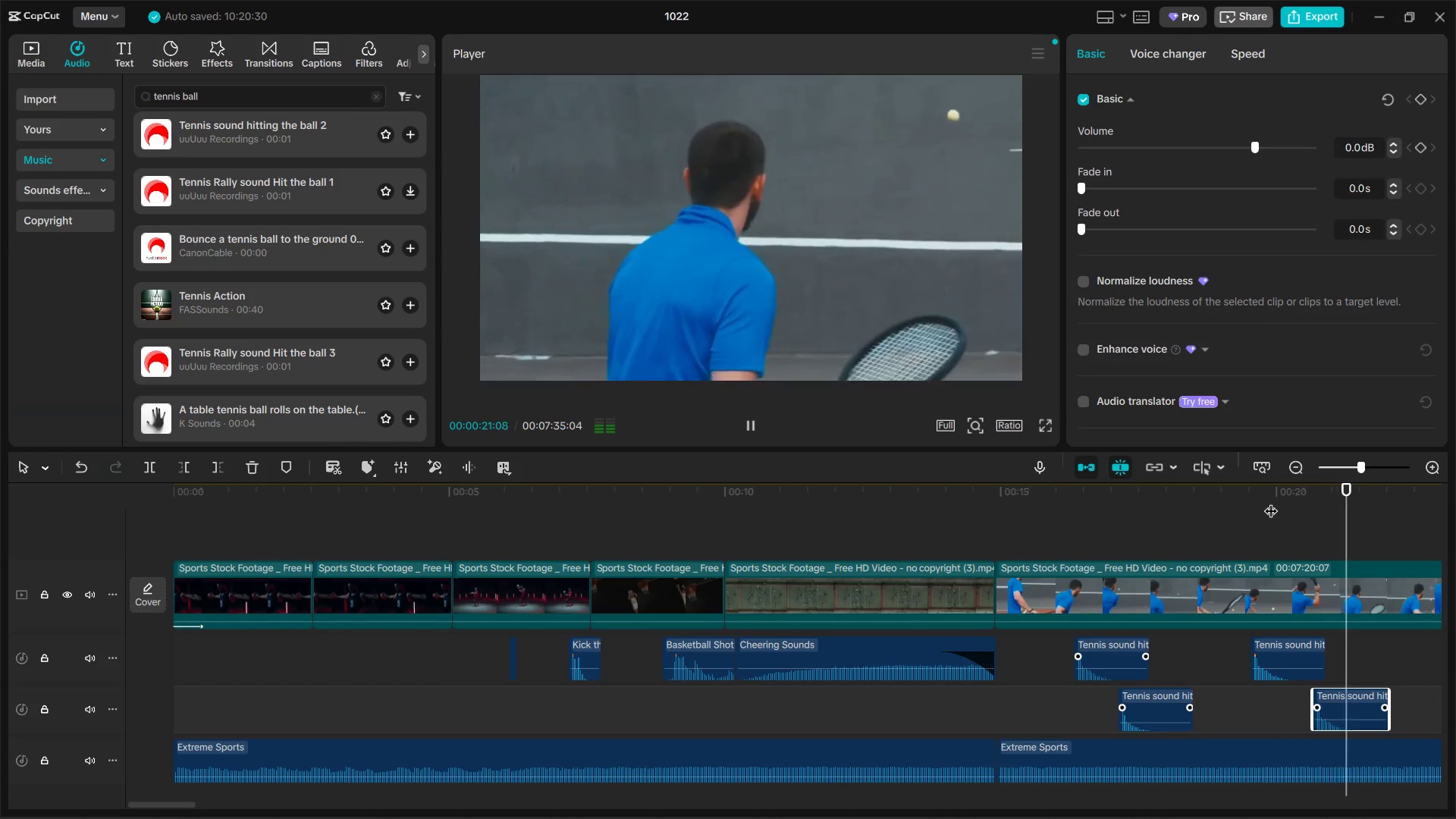 
key(Space)
 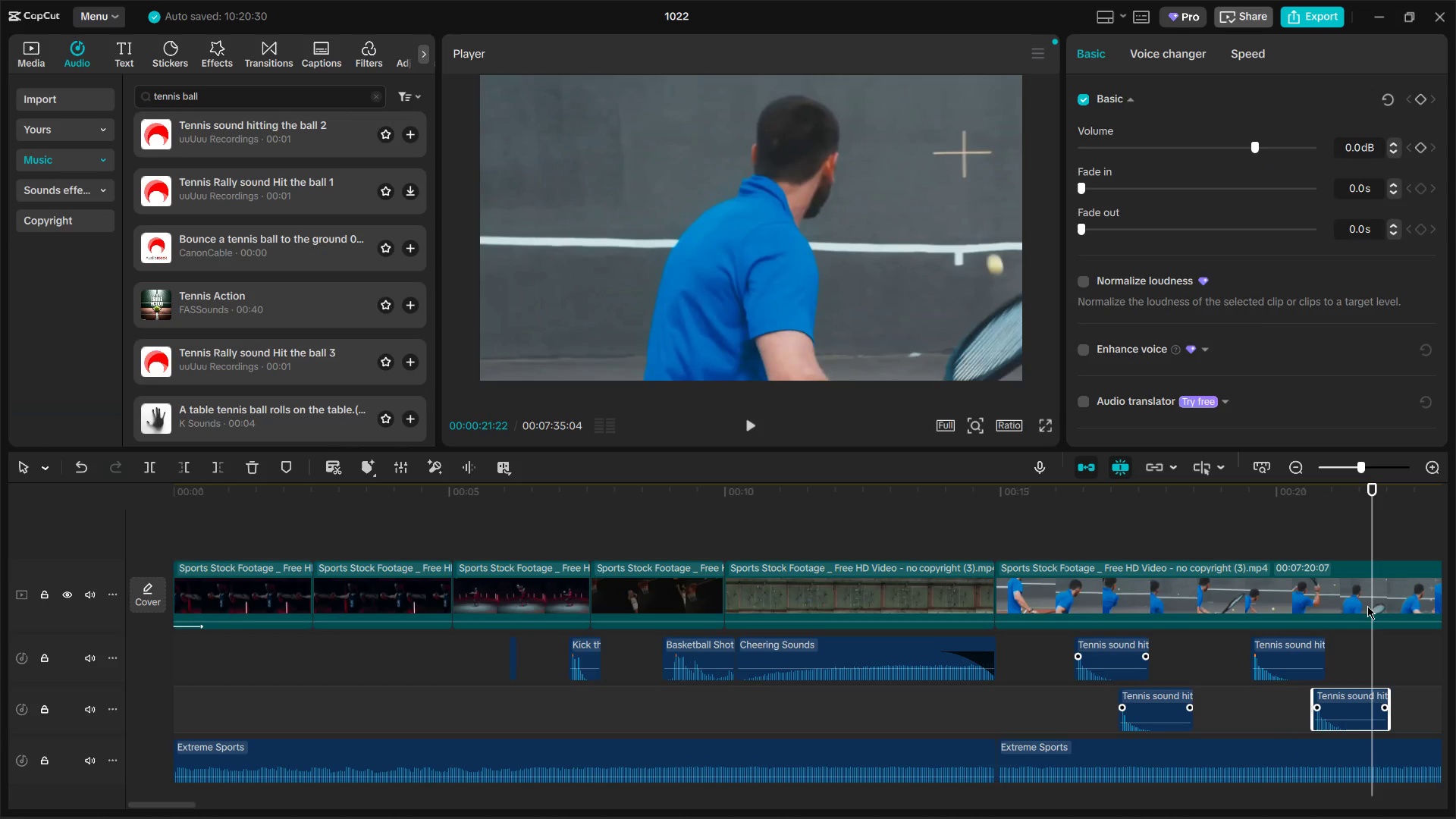 
key(Control+ControlLeft)
 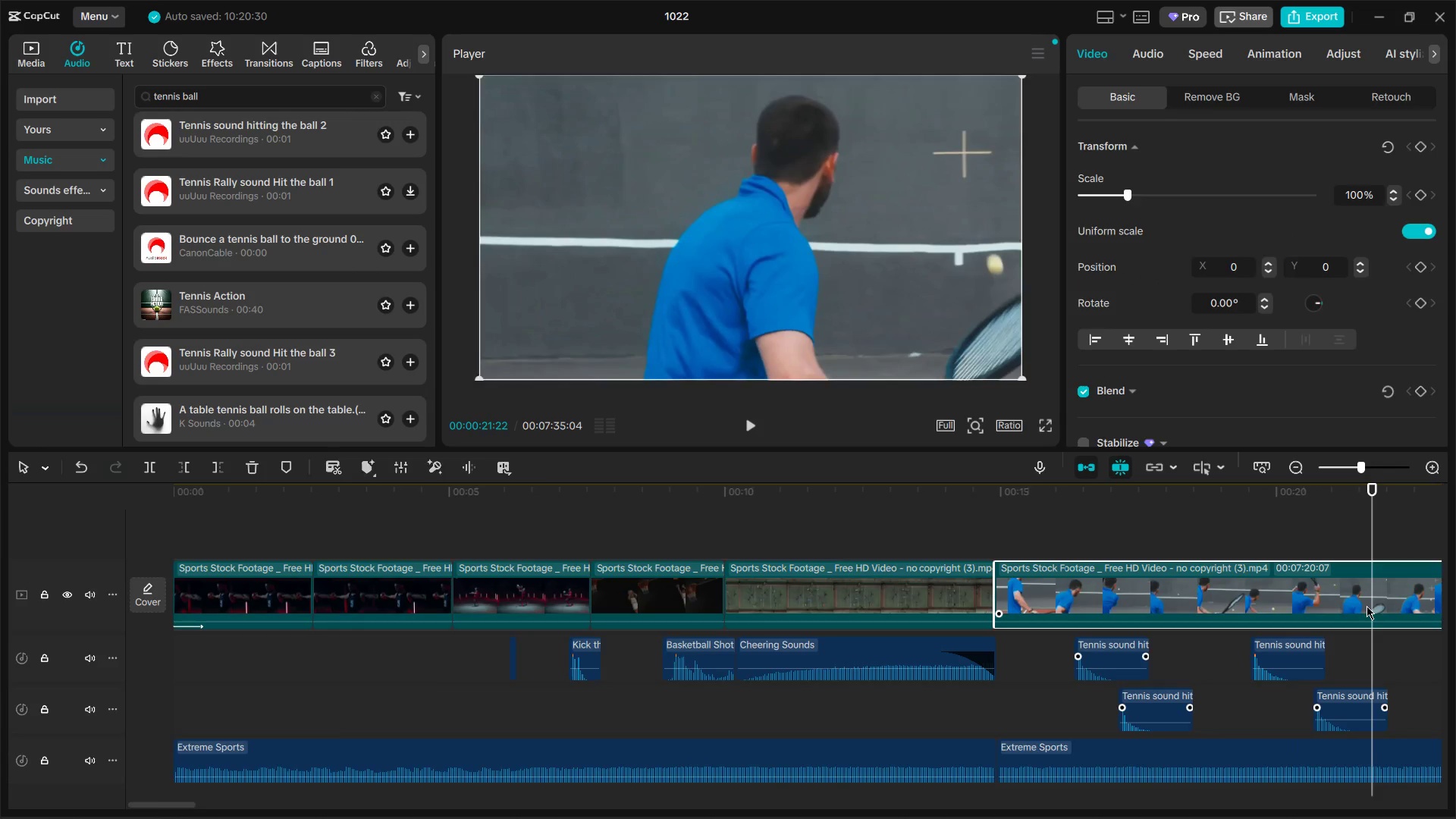 
key(Control+V)
 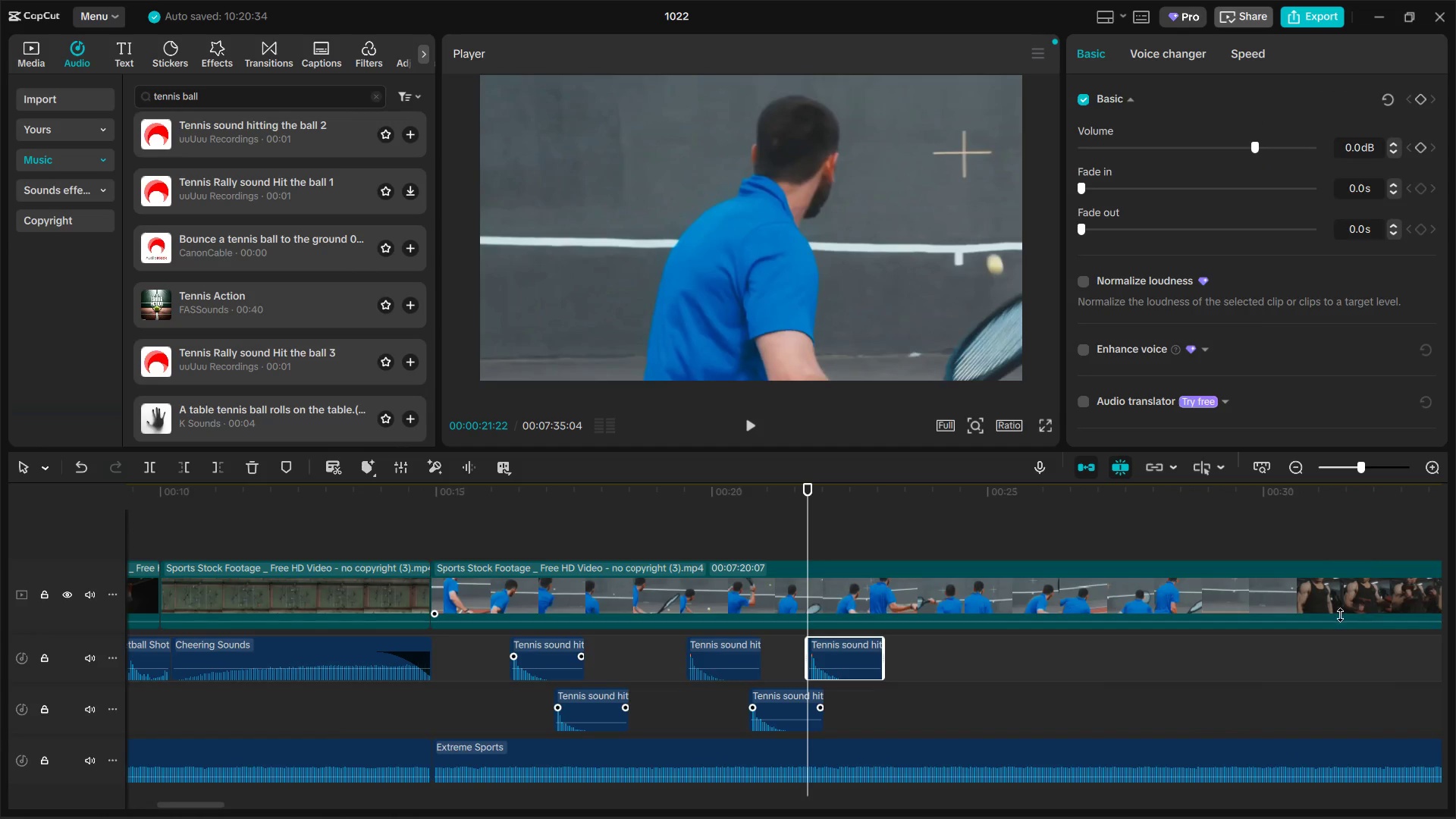 
scroll: coordinate [937, 584], scroll_direction: down, amount: 5.0
 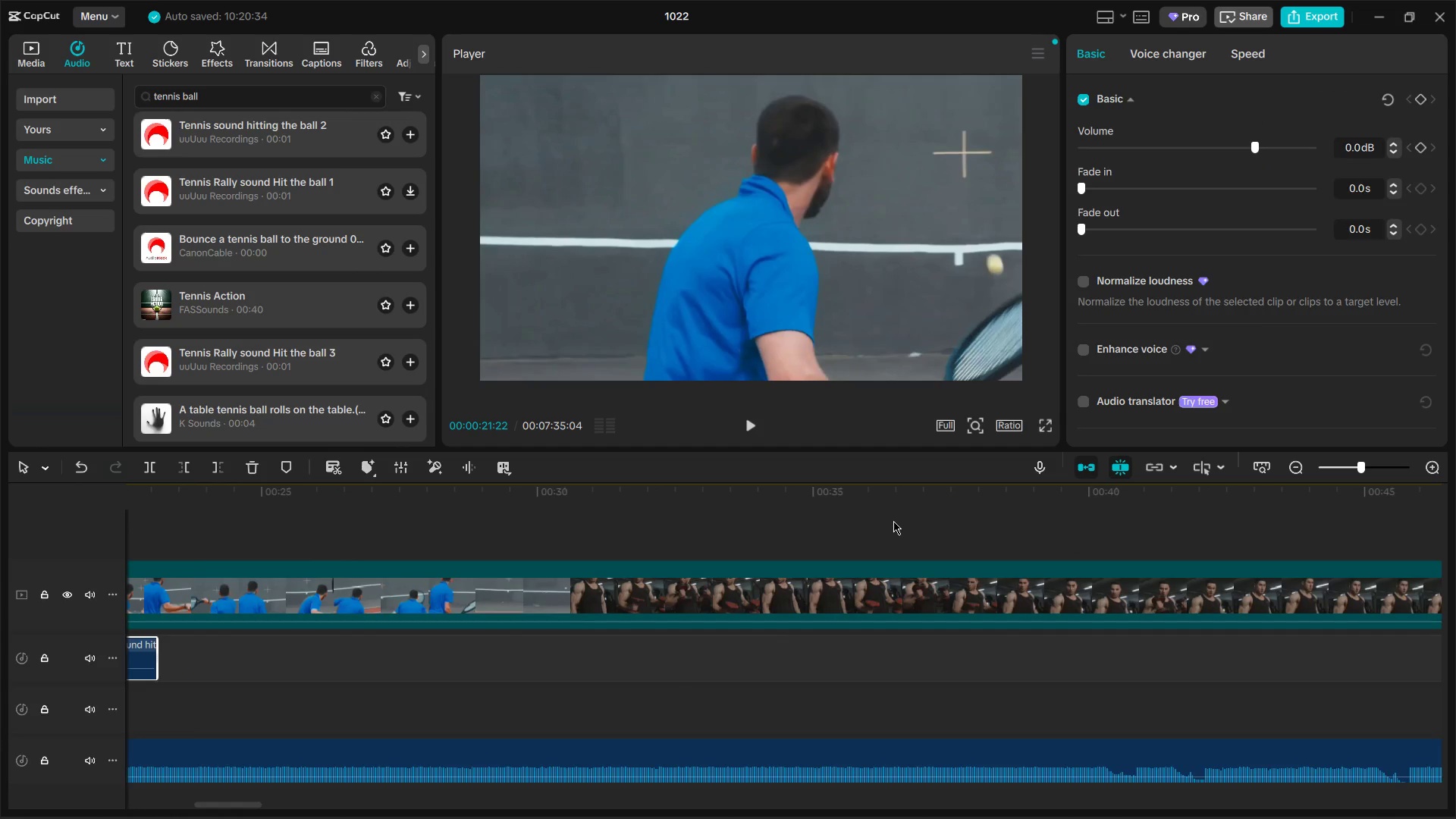 
left_click([893, 521])
 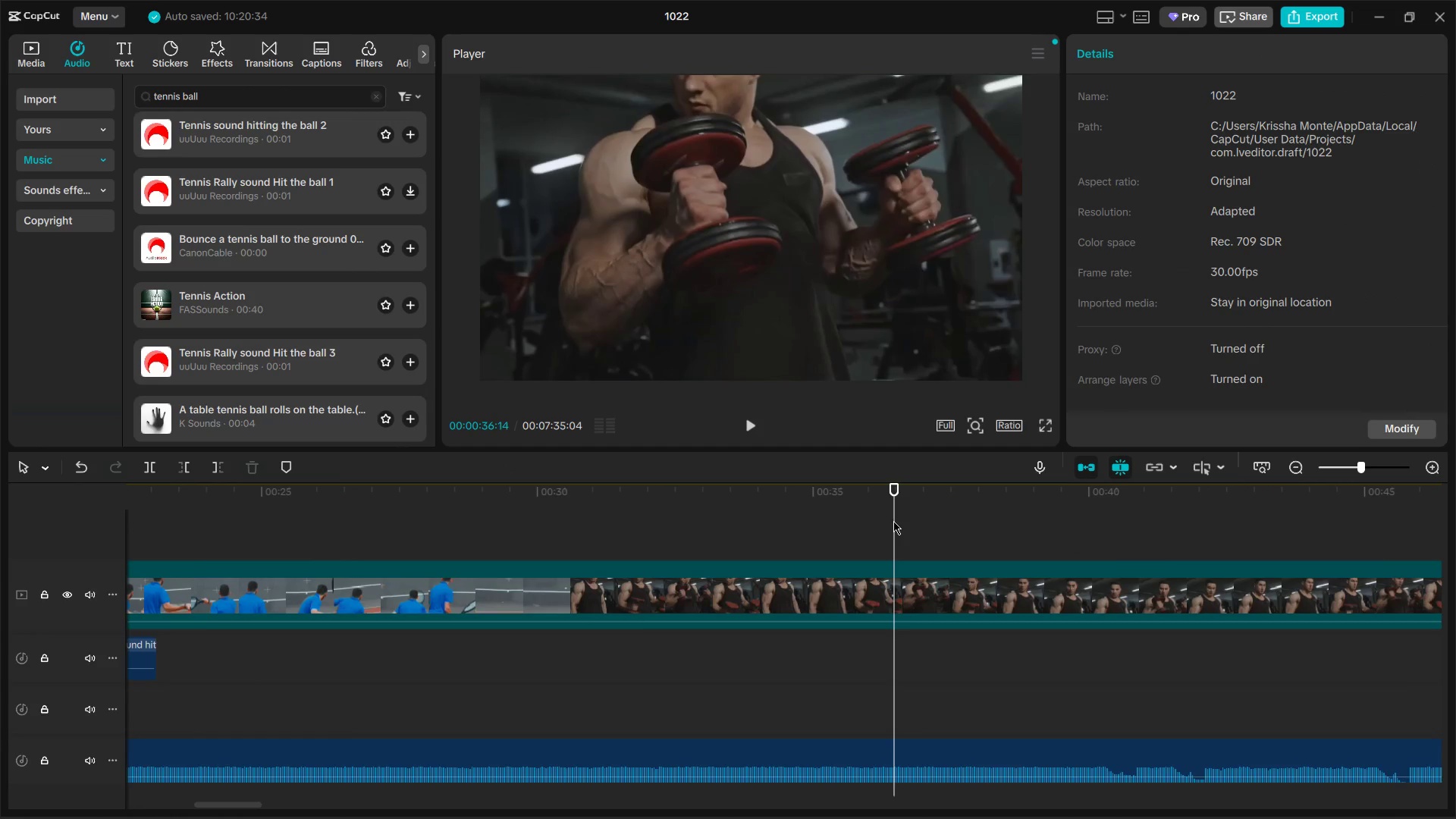 
scroll: coordinate [1002, 531], scroll_direction: down, amount: 17.0
 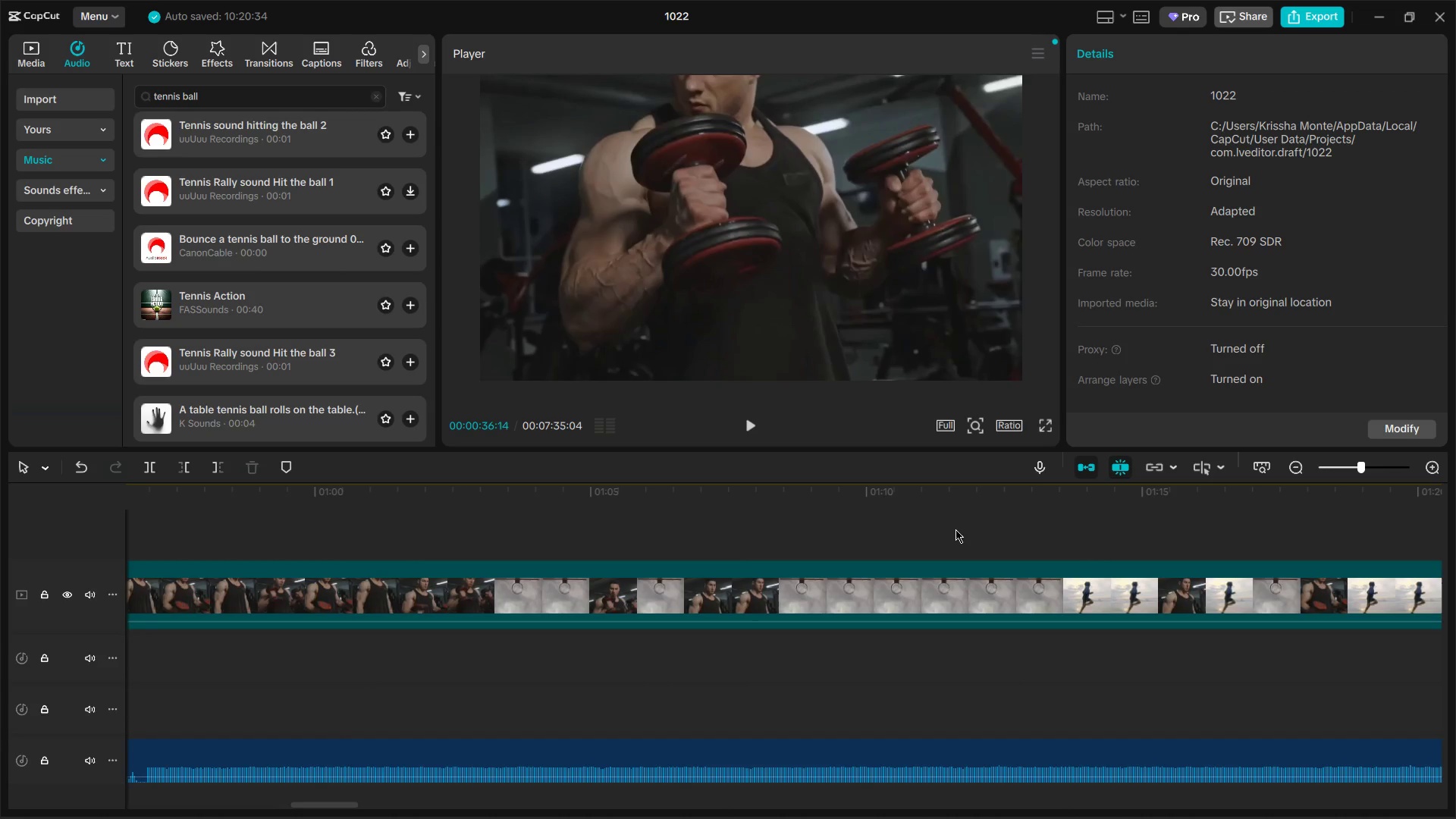 
left_click([956, 529])
 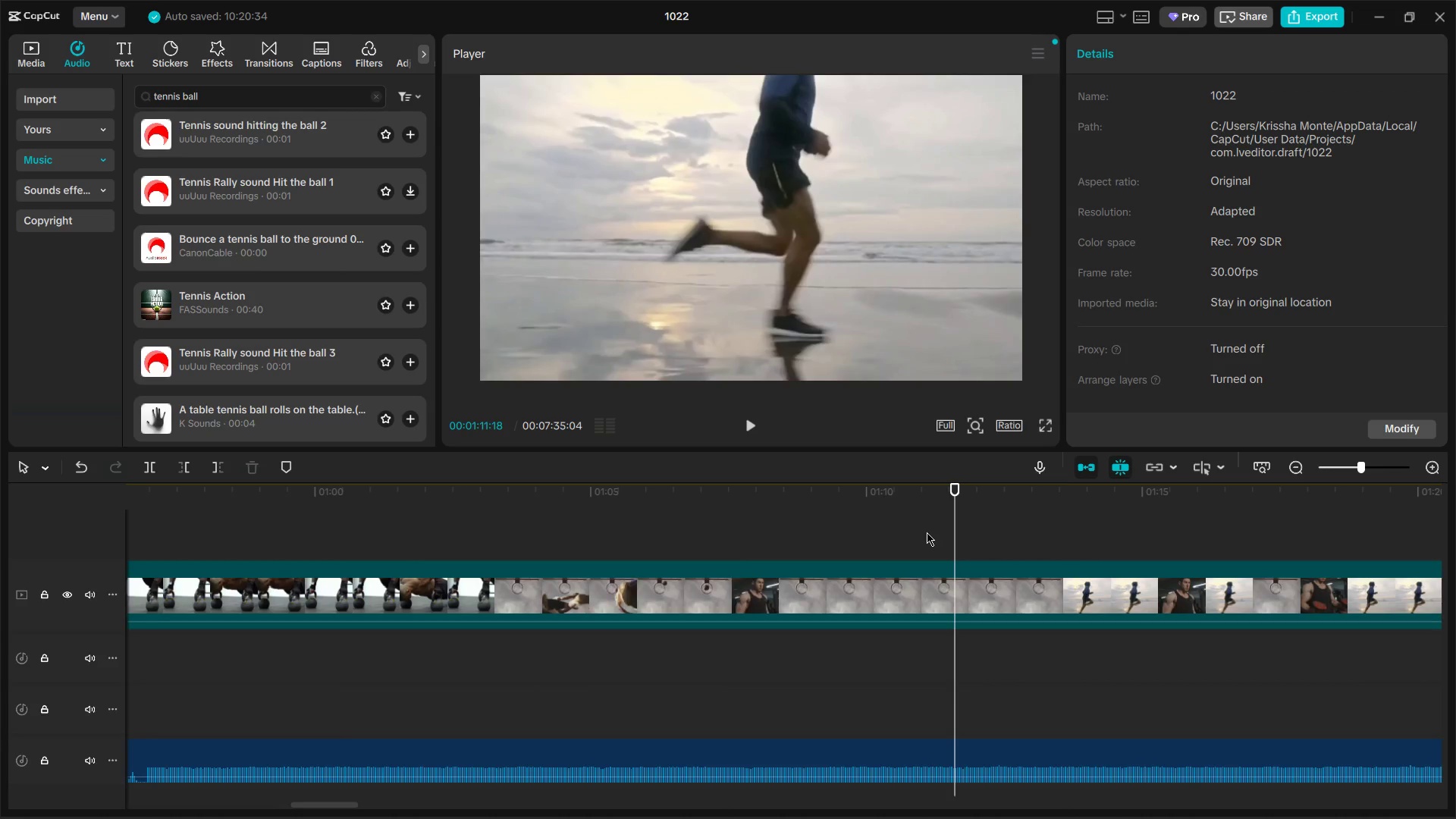 
left_click_drag(start_coordinate=[911, 535], to_coordinate=[975, 536])
 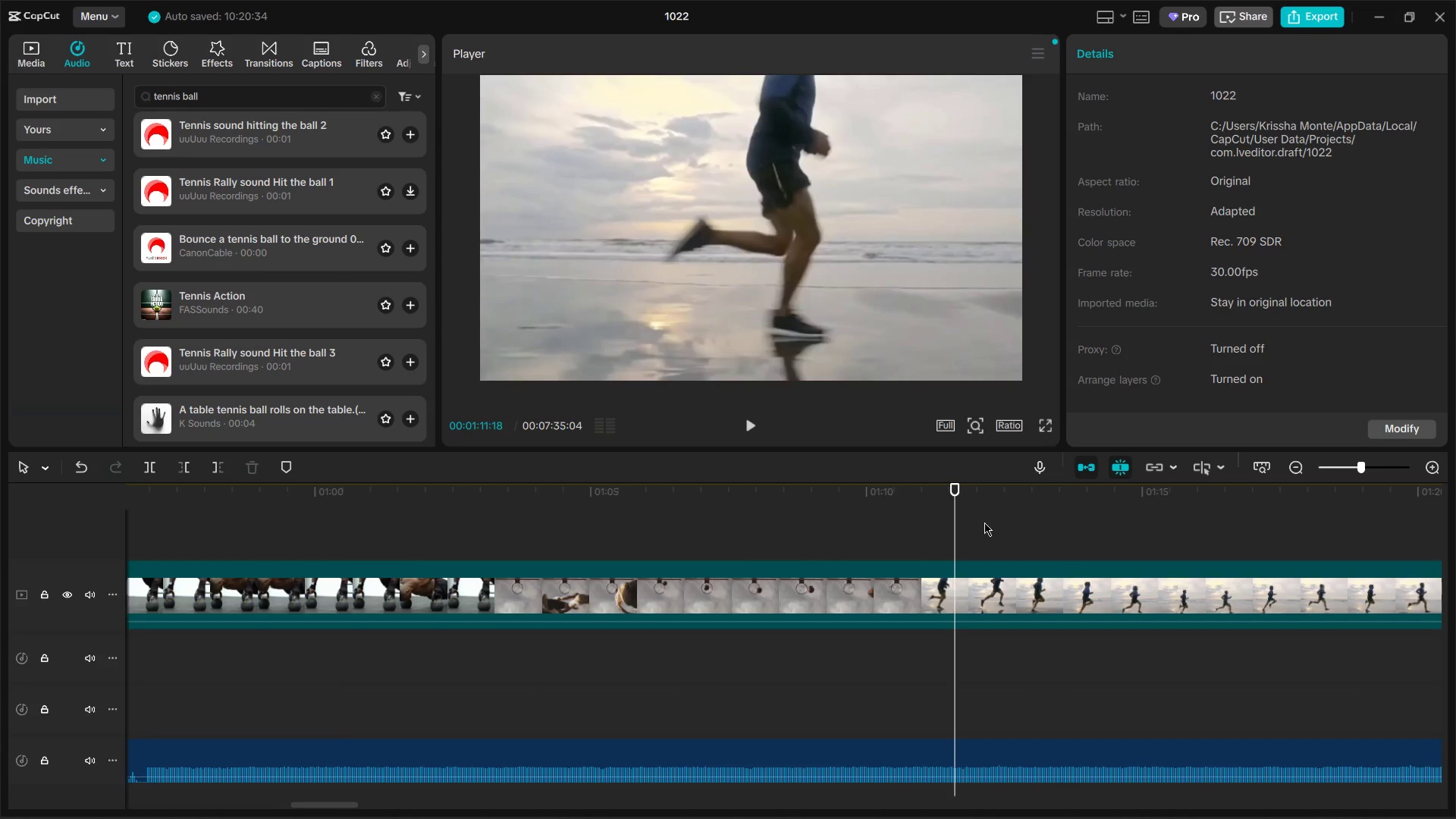 
left_click_drag(start_coordinate=[987, 512], to_coordinate=[1073, 521])
 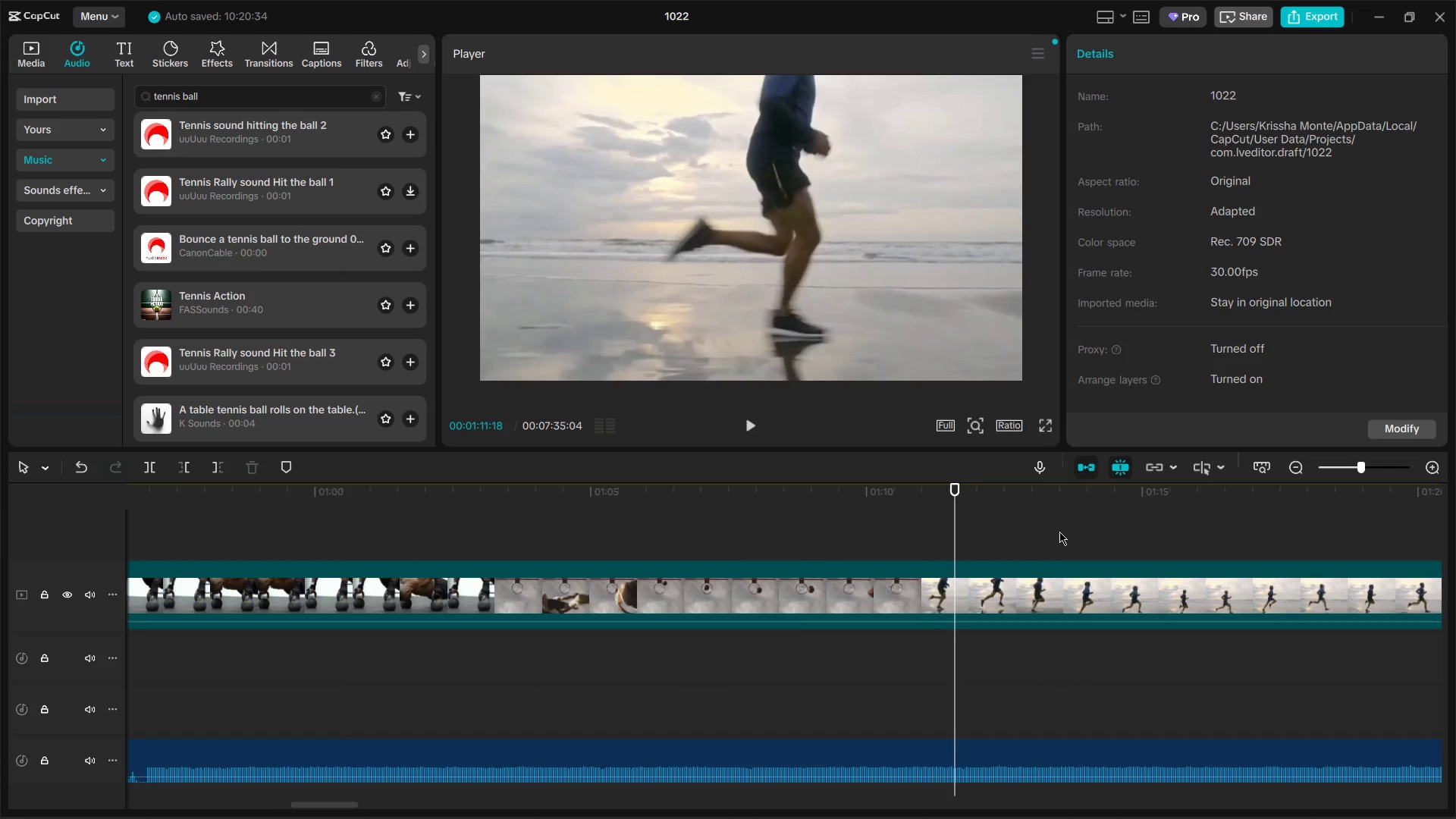 
scroll: coordinate [1008, 526], scroll_direction: down, amount: 10.0
 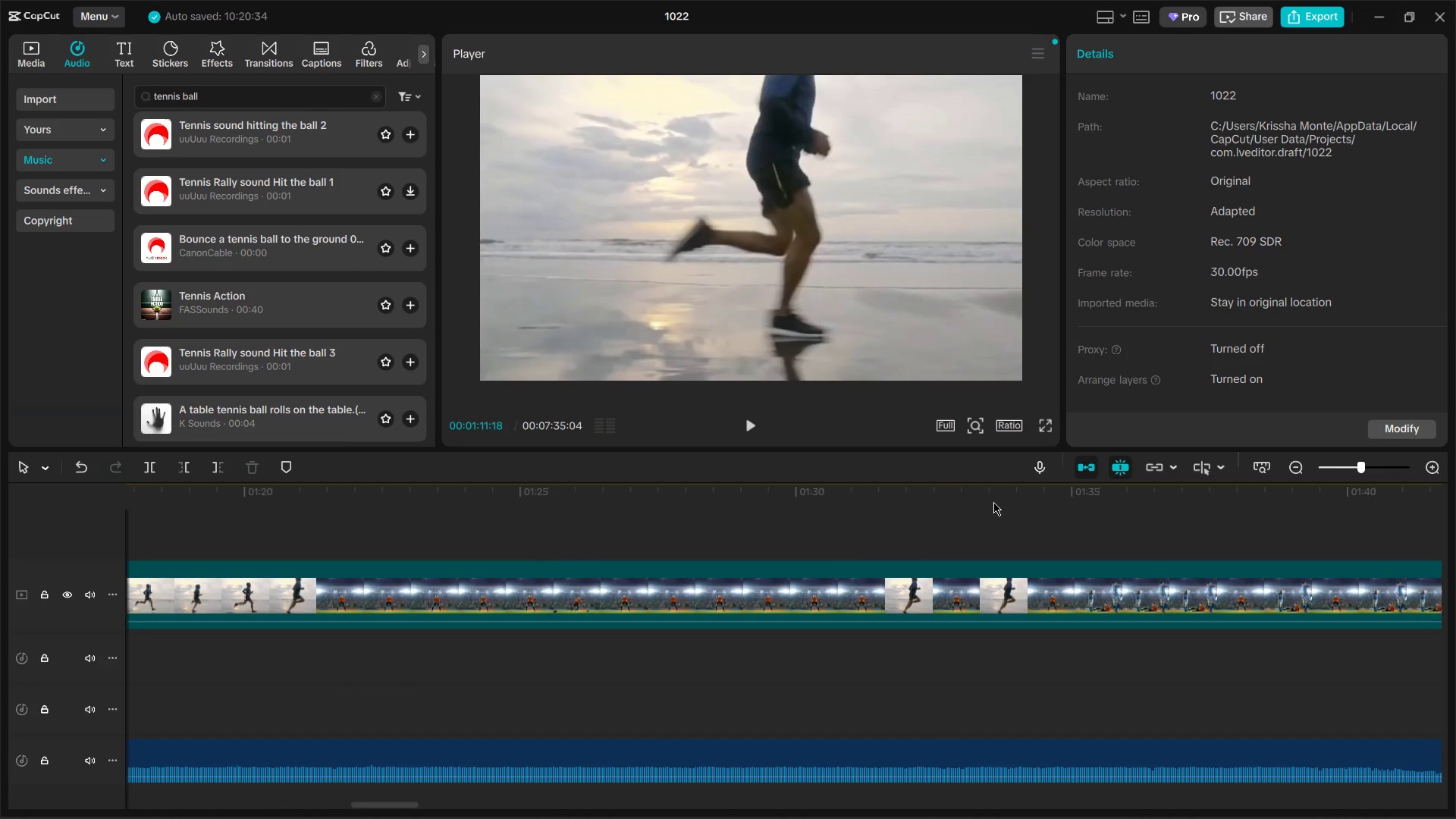 
left_click([993, 502])
 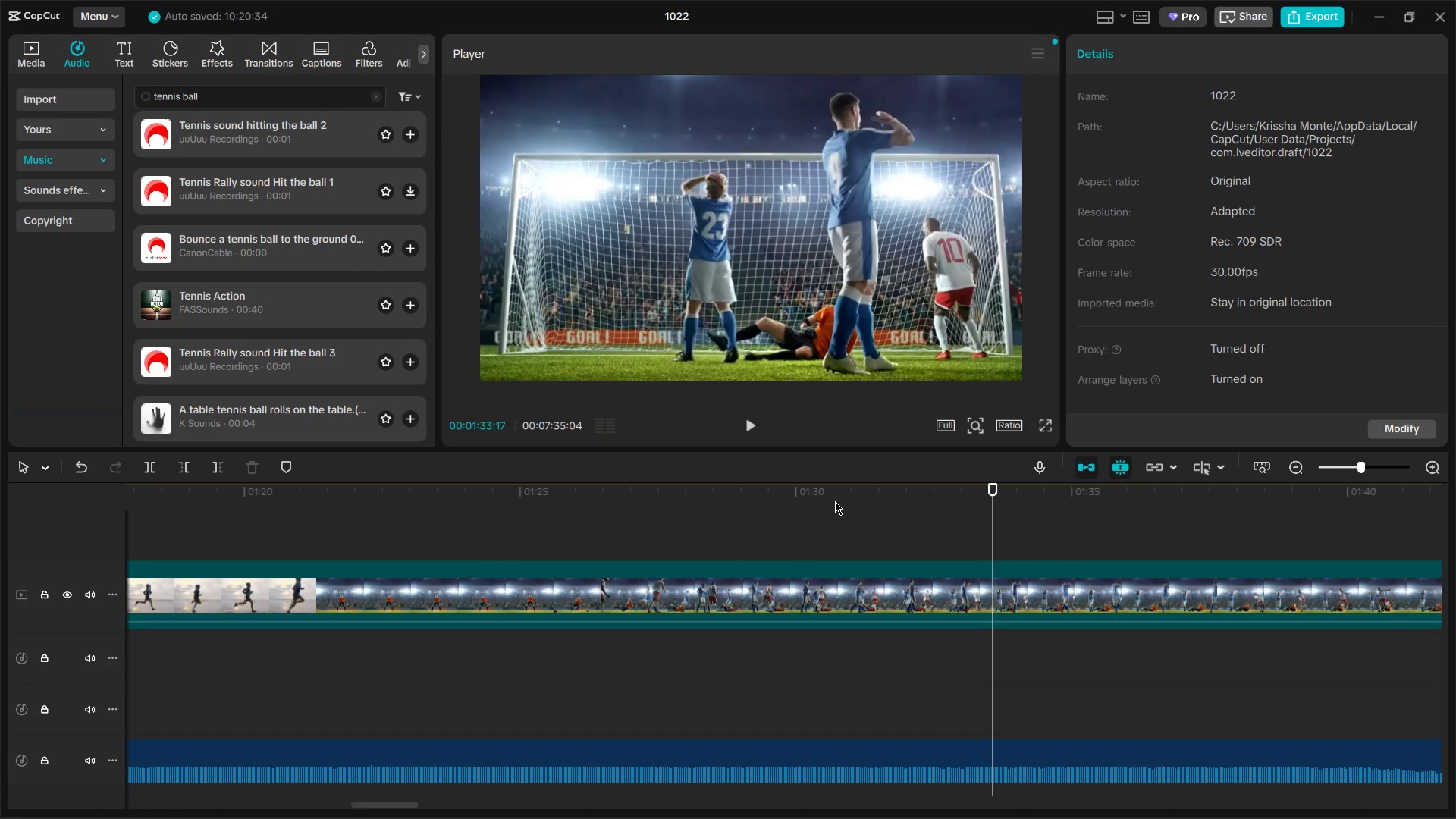 
left_click([835, 501])
 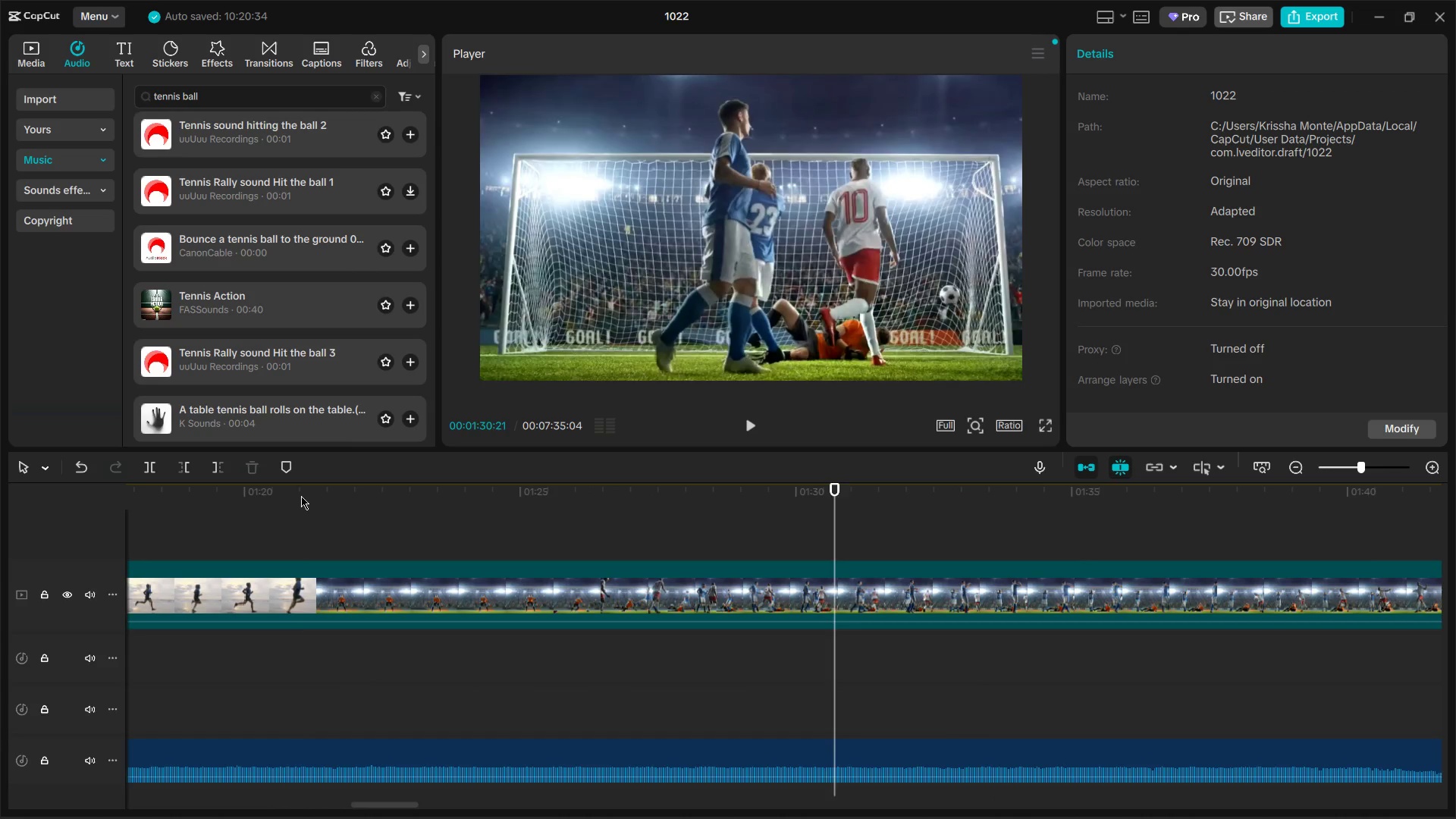 
left_click([324, 495])
 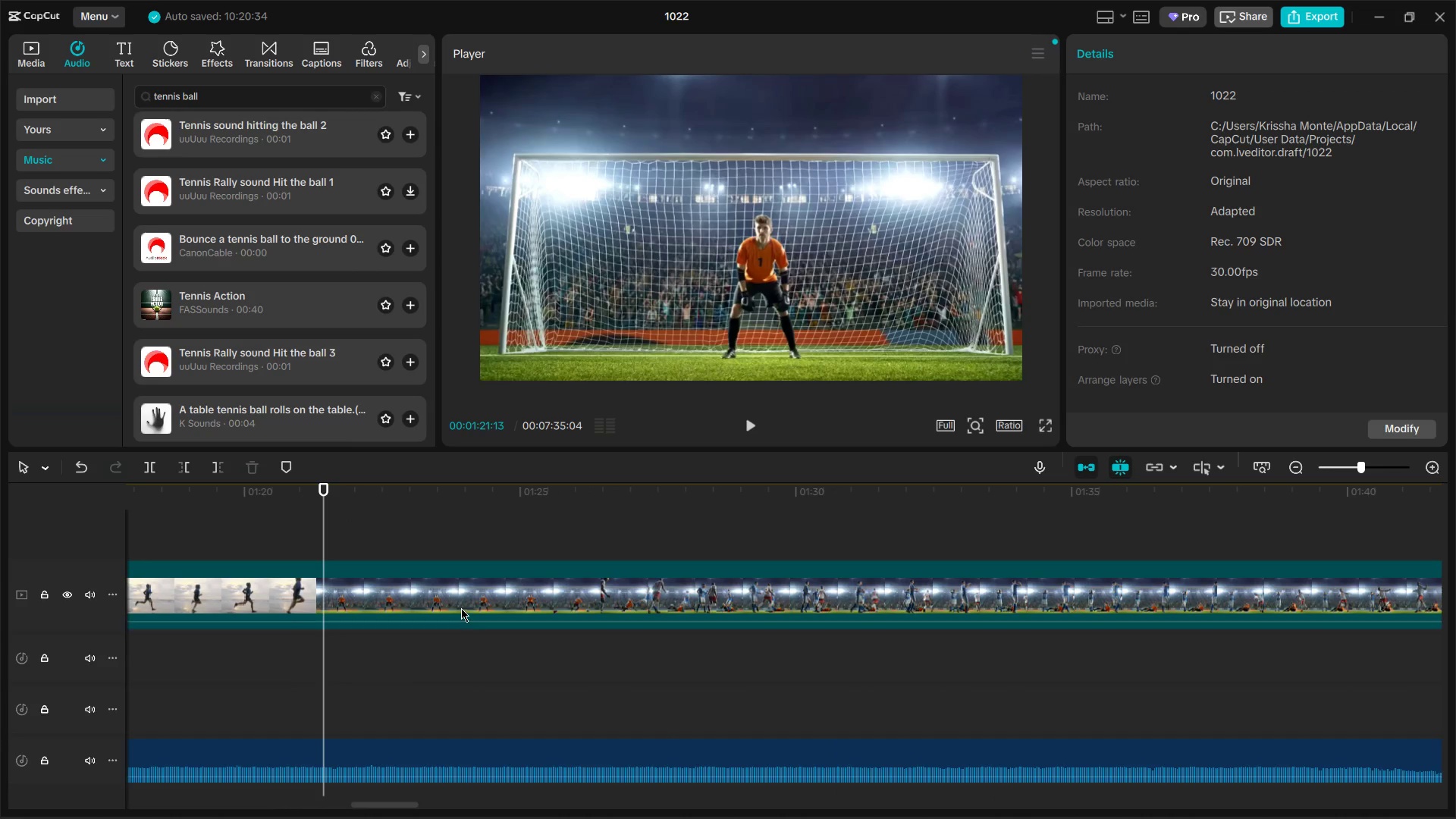 
left_click([461, 607])
 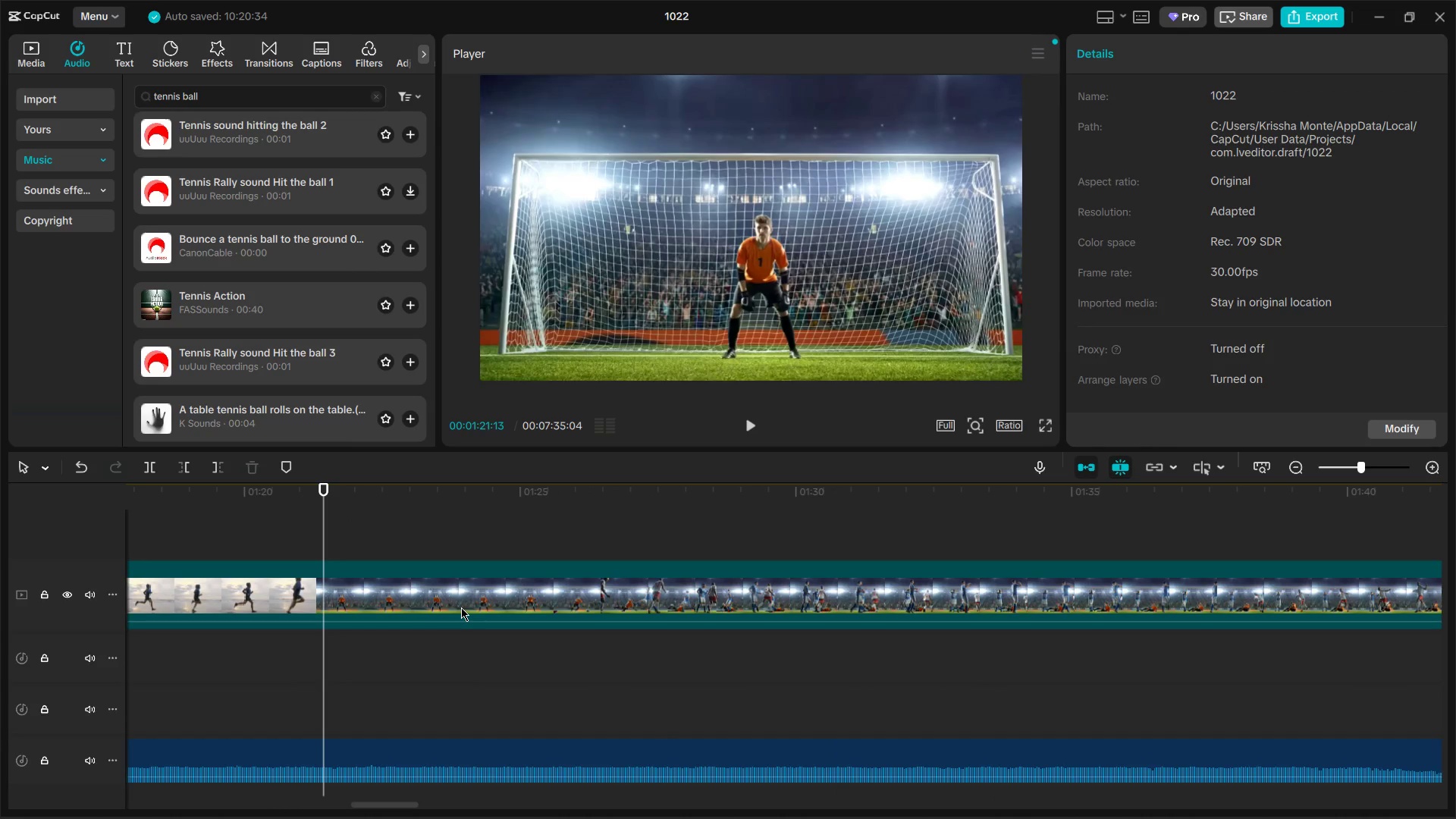 
key(Control+B)
 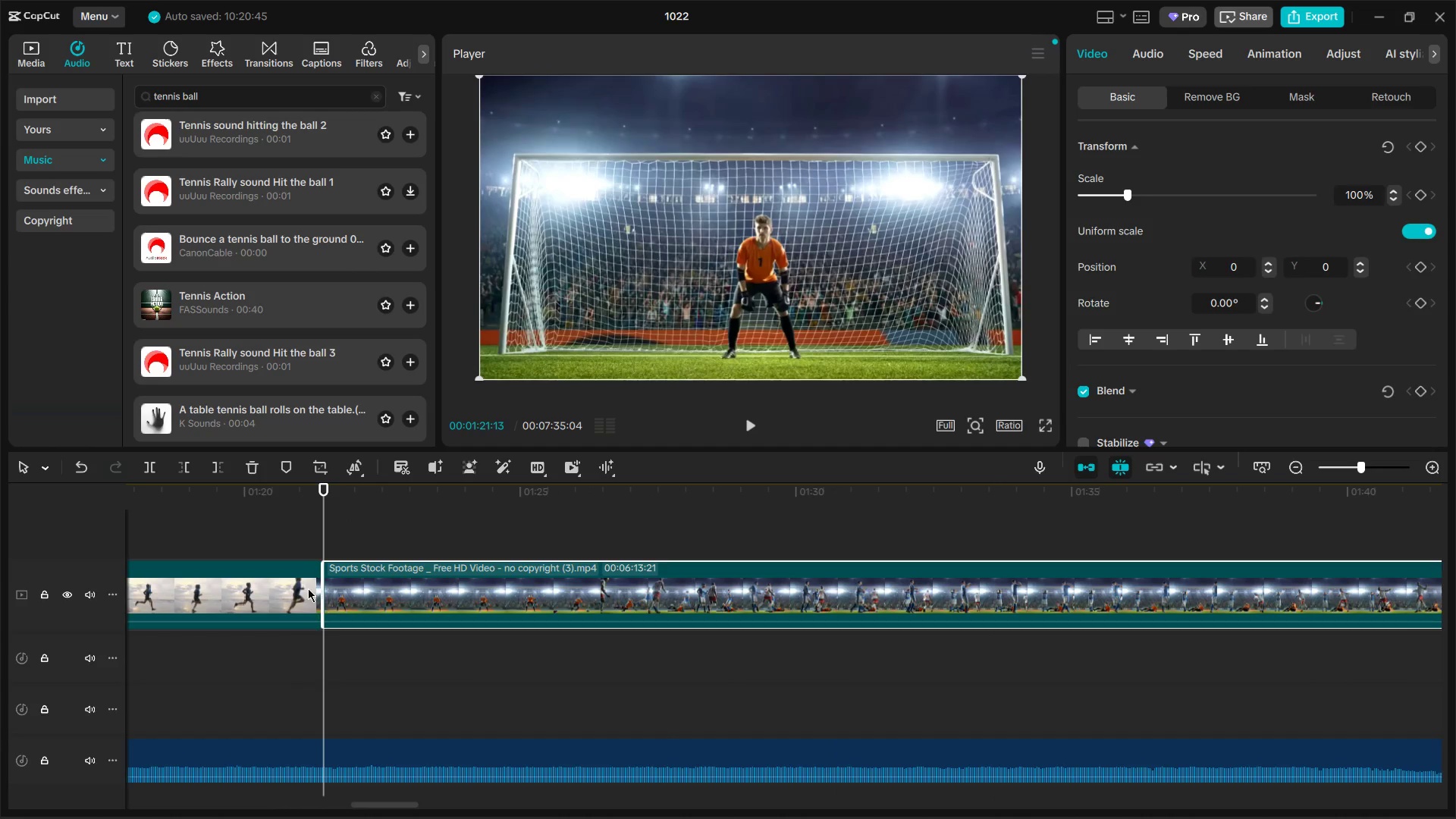 
left_click([304, 586])
 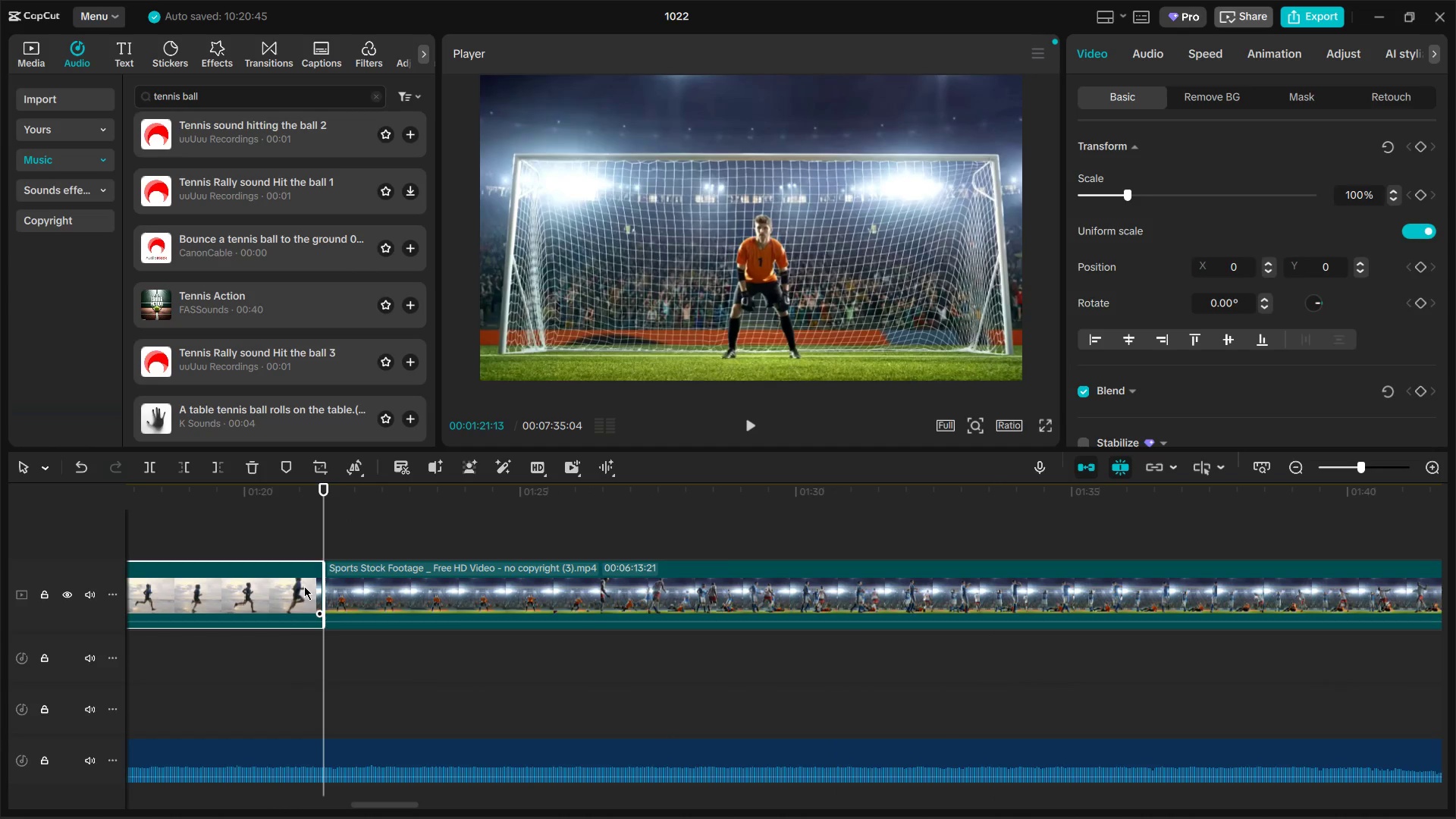 
key(Backspace)
 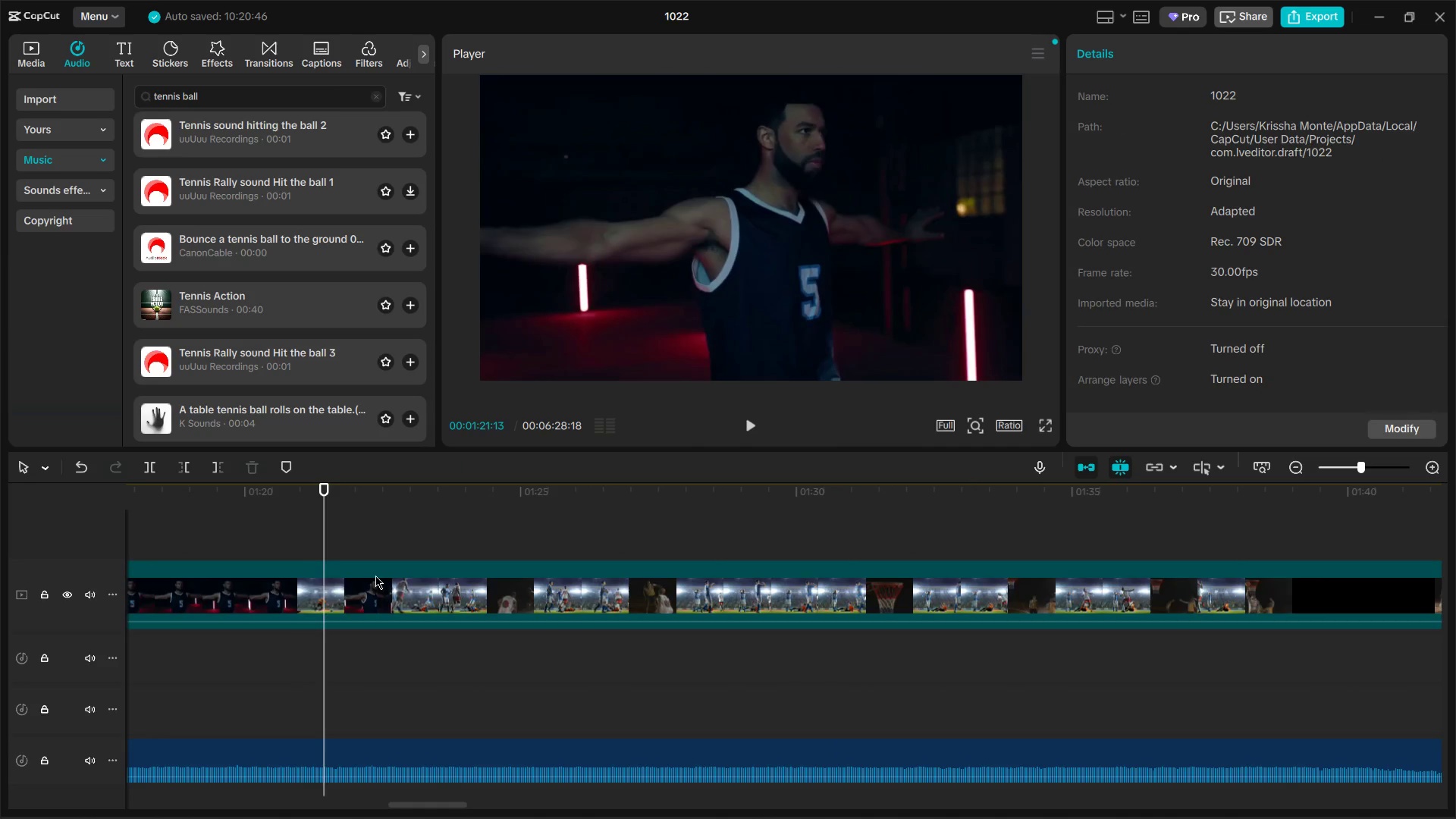 
scroll: coordinate [567, 576], scroll_direction: up, amount: 36.0
 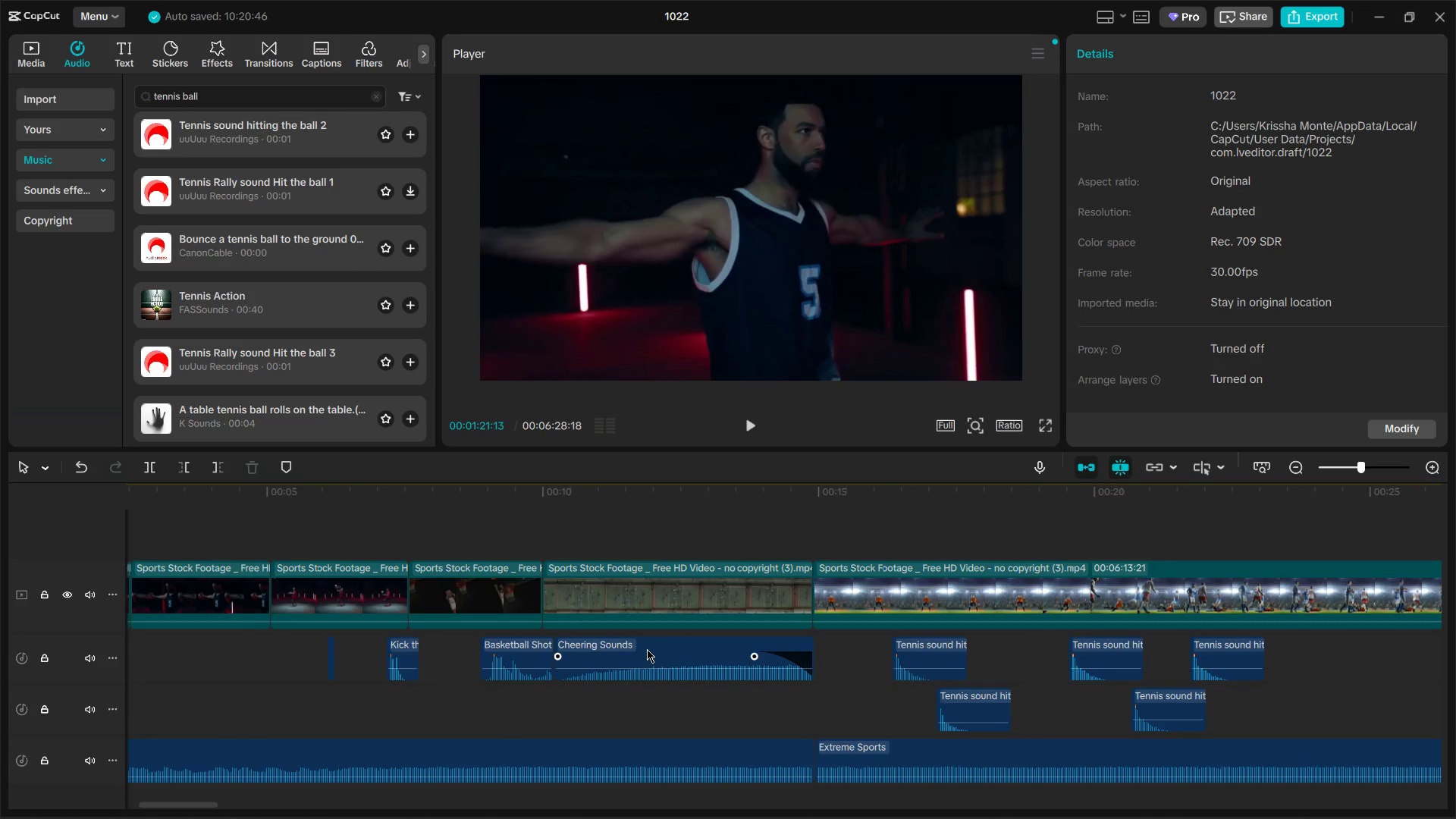 
left_click([647, 649])
 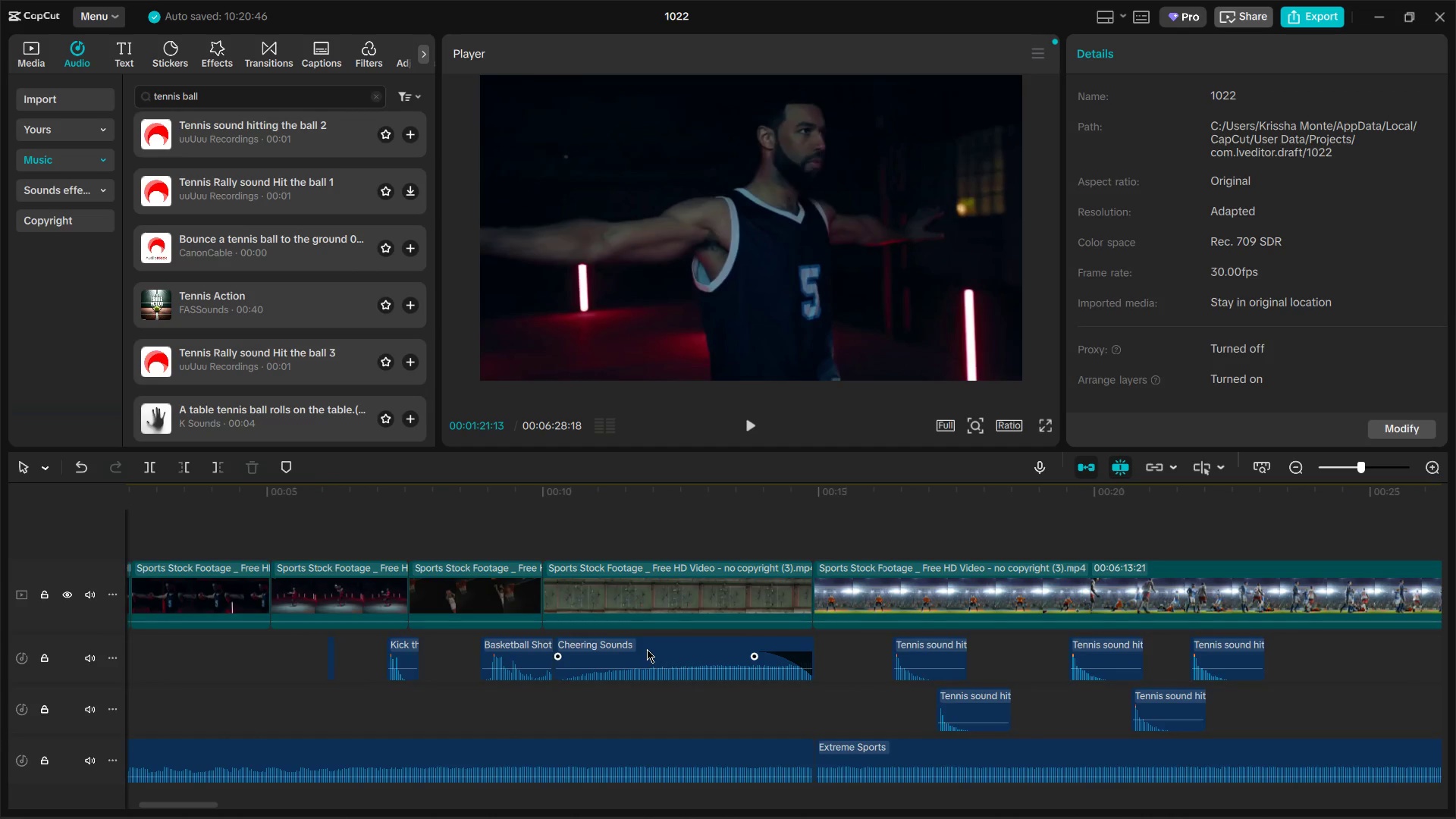 
key(Control+C)
 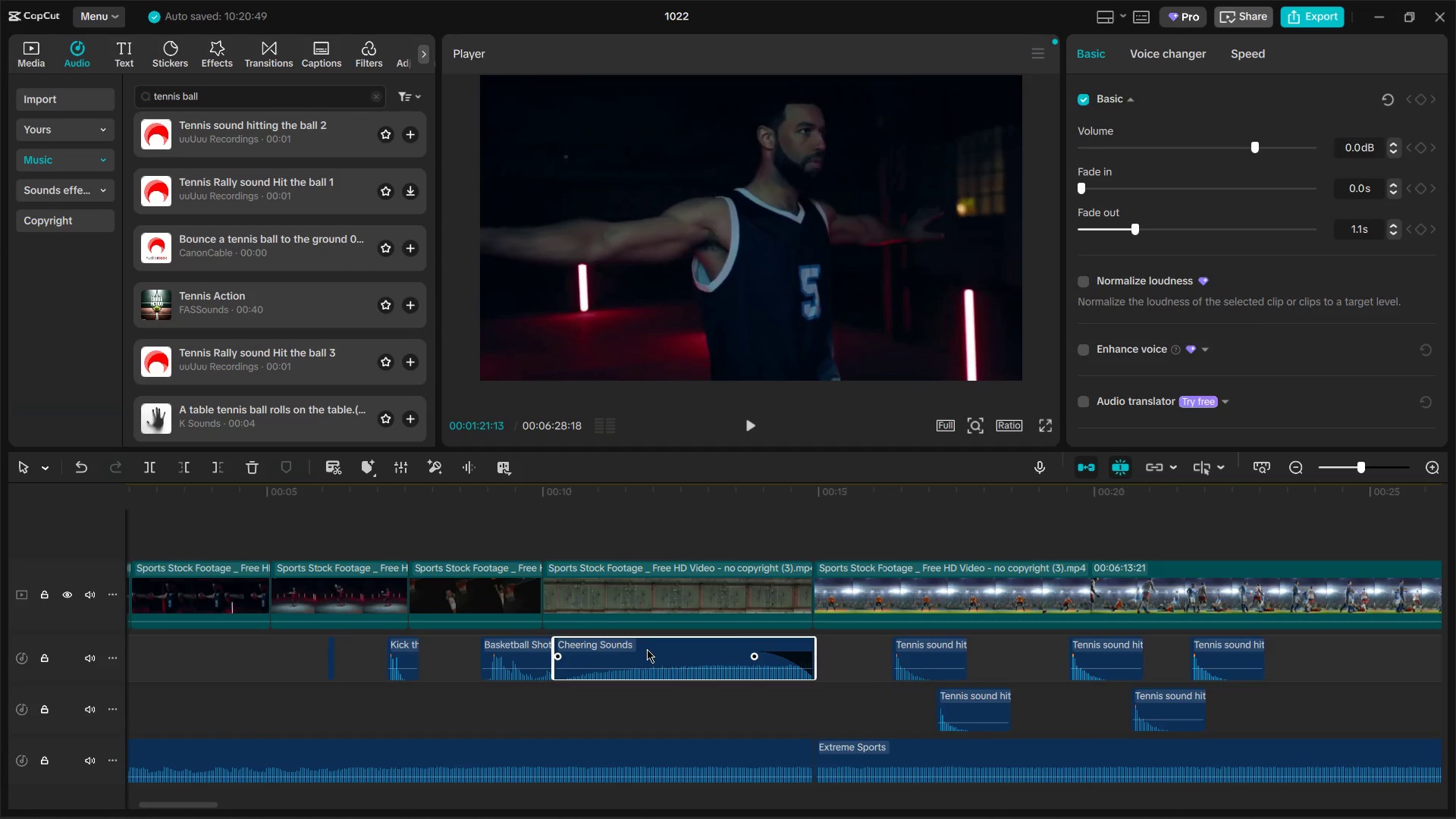 
scroll: coordinate [647, 645], scroll_direction: down, amount: 3.0
 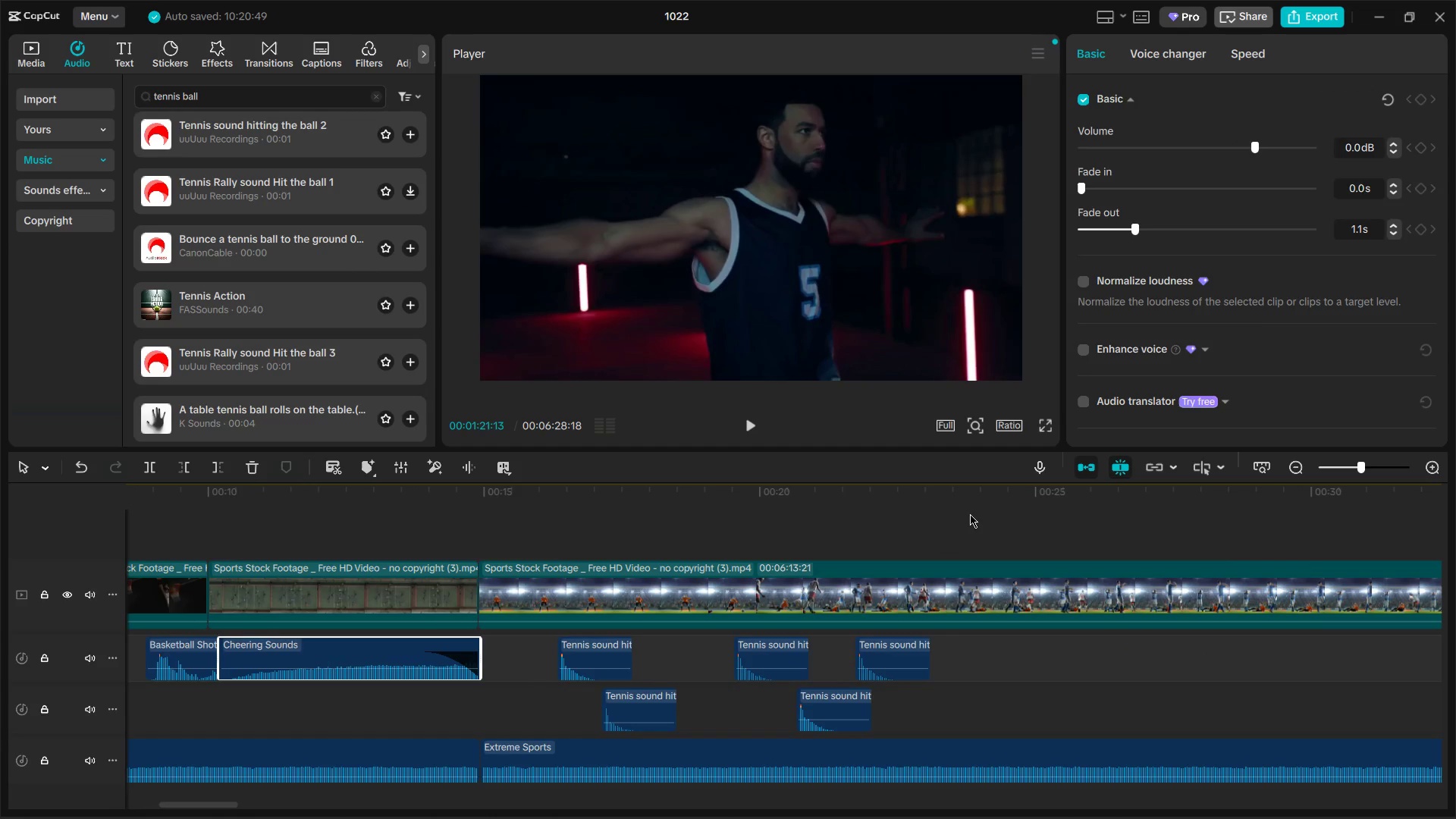 
key(Control+Z)
 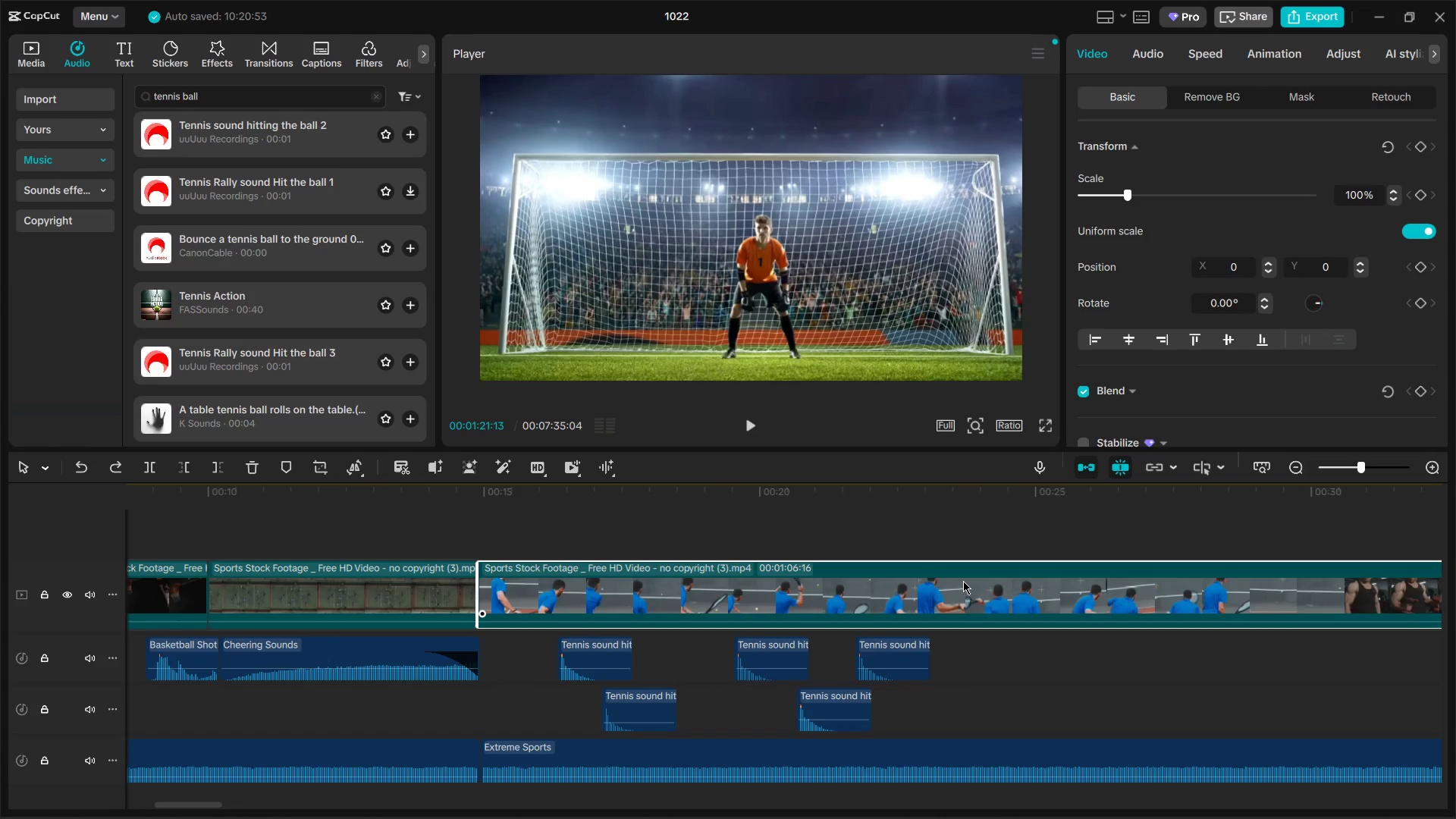 
scroll: coordinate [726, 541], scroll_direction: down, amount: 6.0
 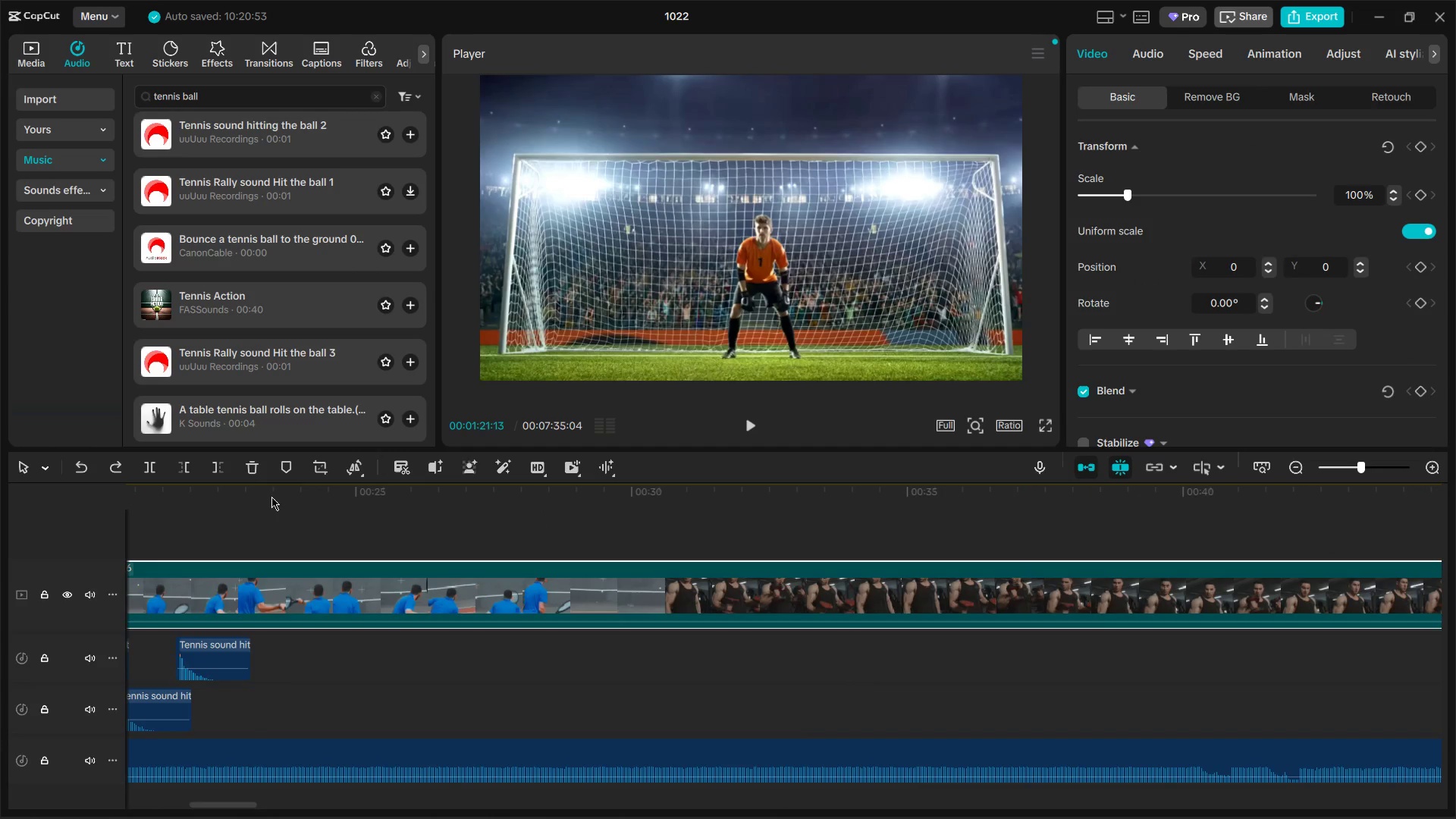 
left_click([263, 496])
 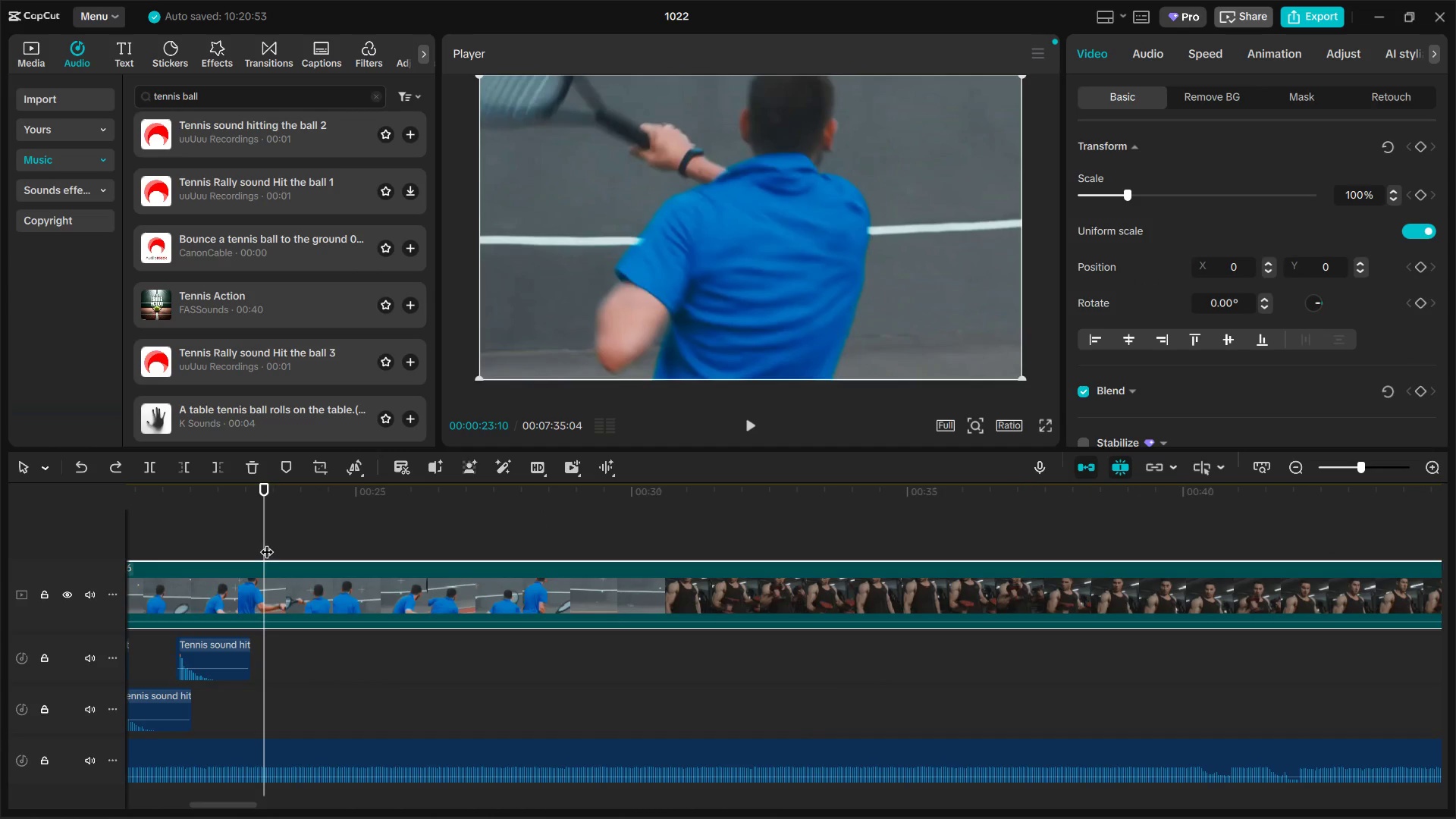 
left_click_drag(start_coordinate=[265, 541], to_coordinate=[256, 541])
 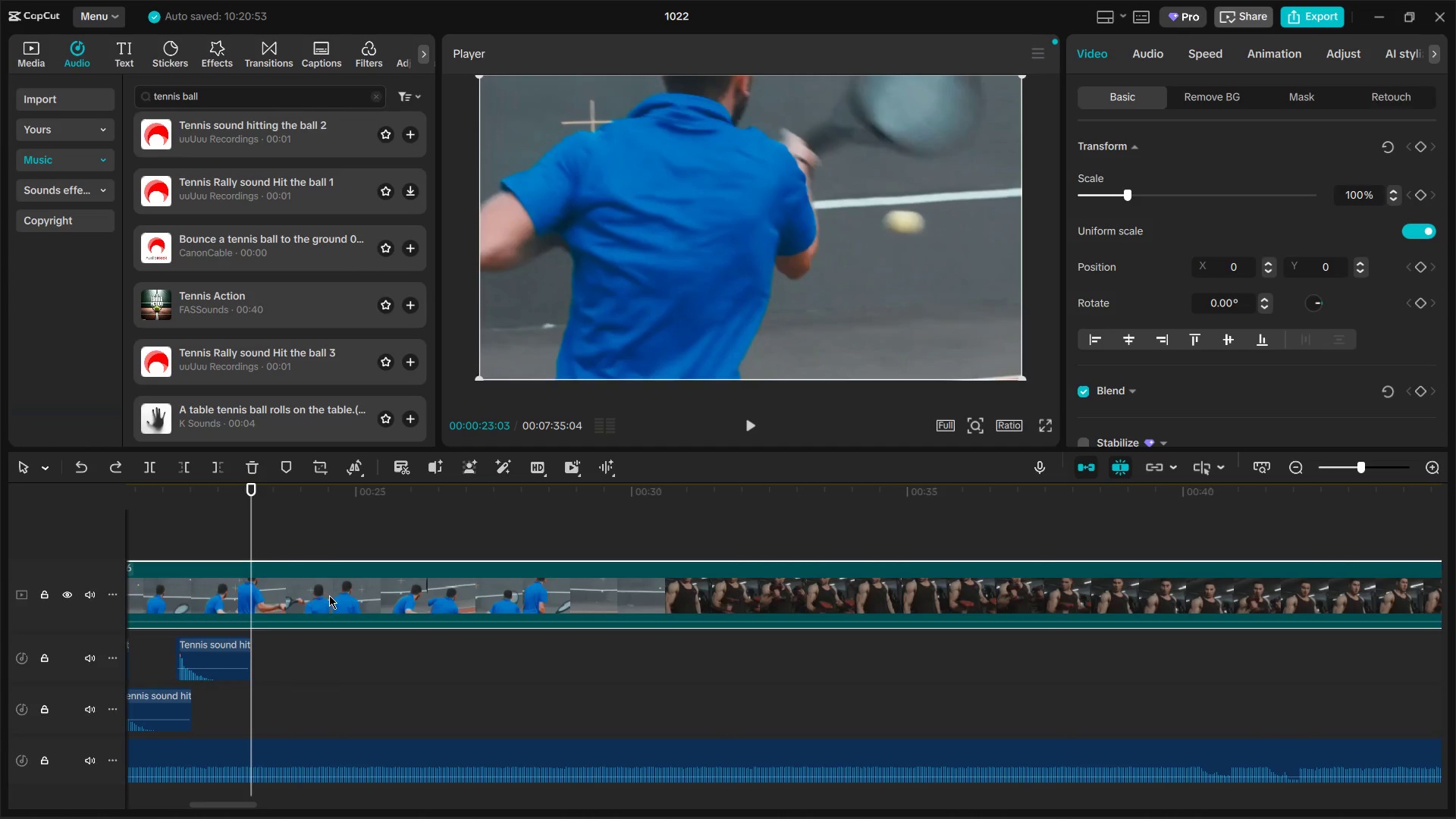 
key(Control+B)
 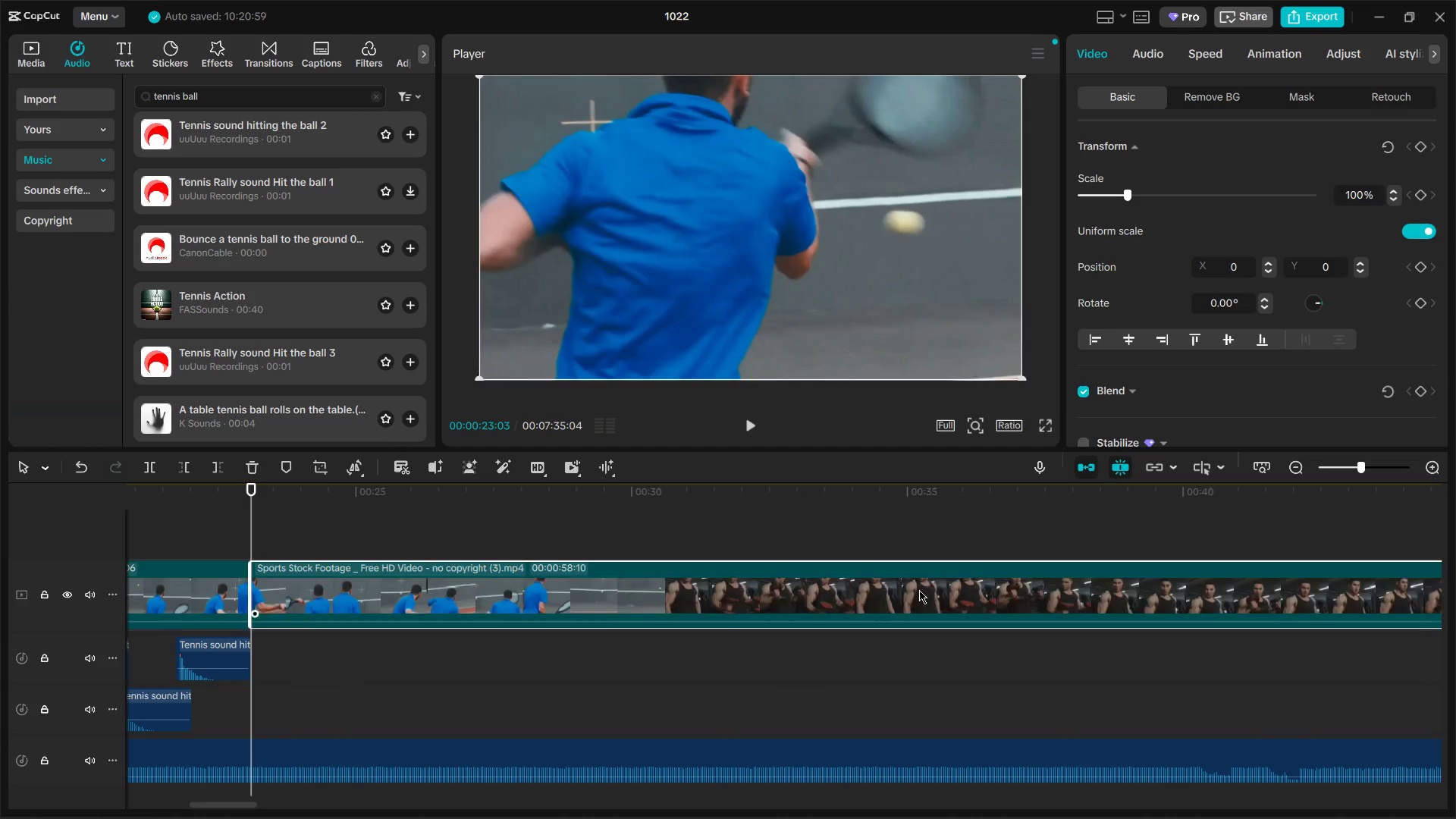 
scroll: coordinate [1041, 552], scroll_direction: down, amount: 21.0
 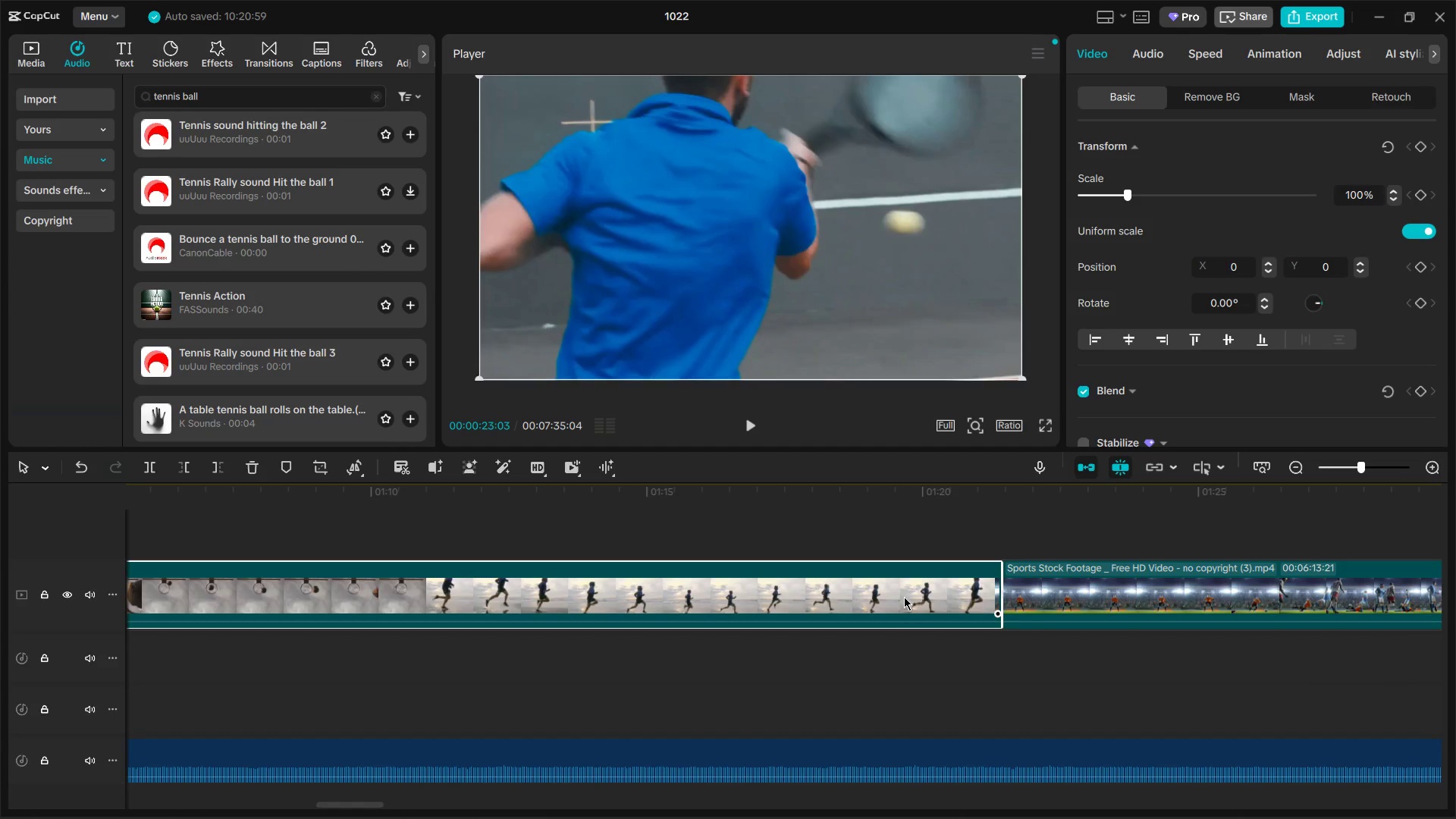 
key(Backspace)
 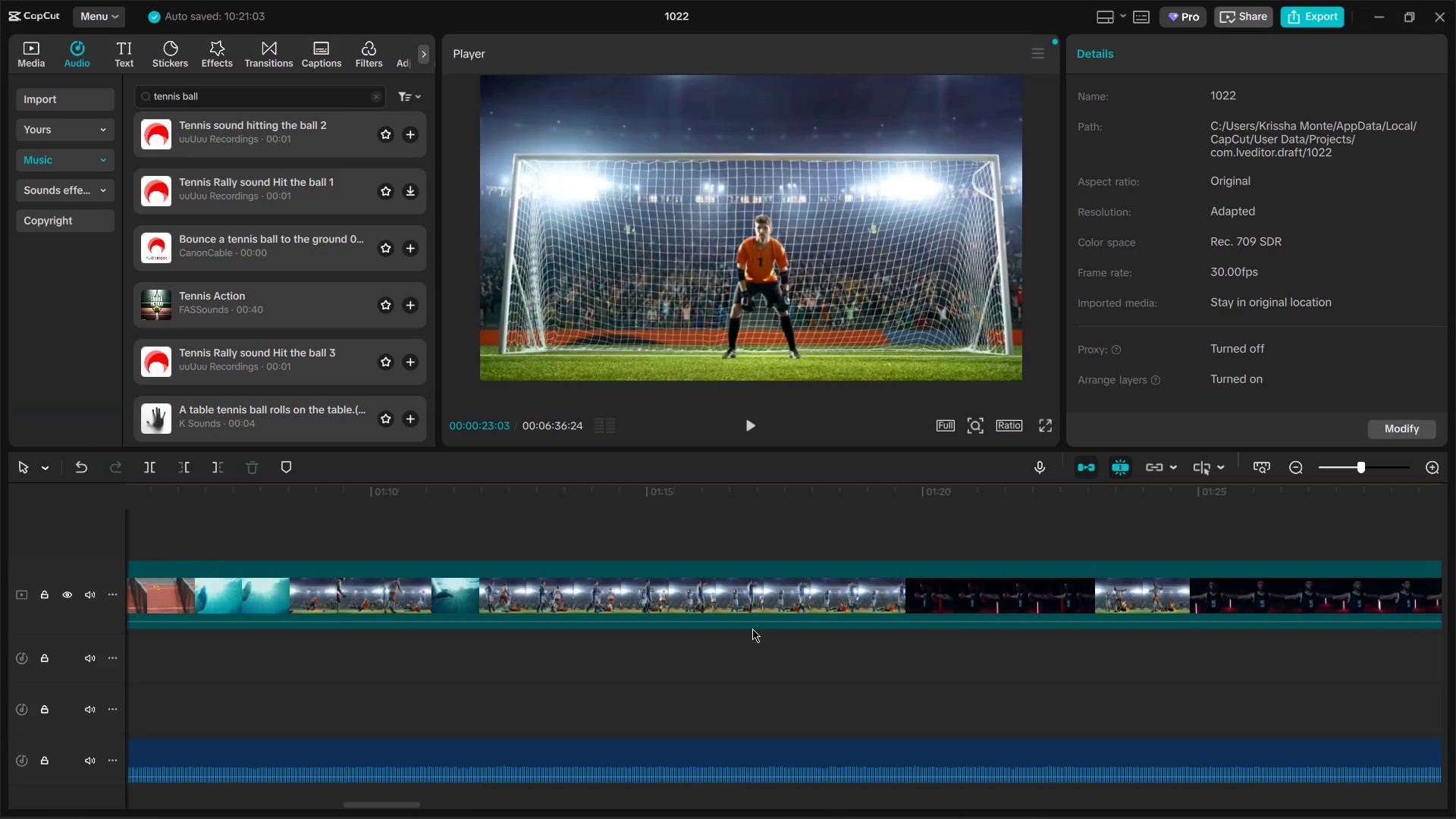 
scroll: coordinate [704, 625], scroll_direction: up, amount: 23.0
 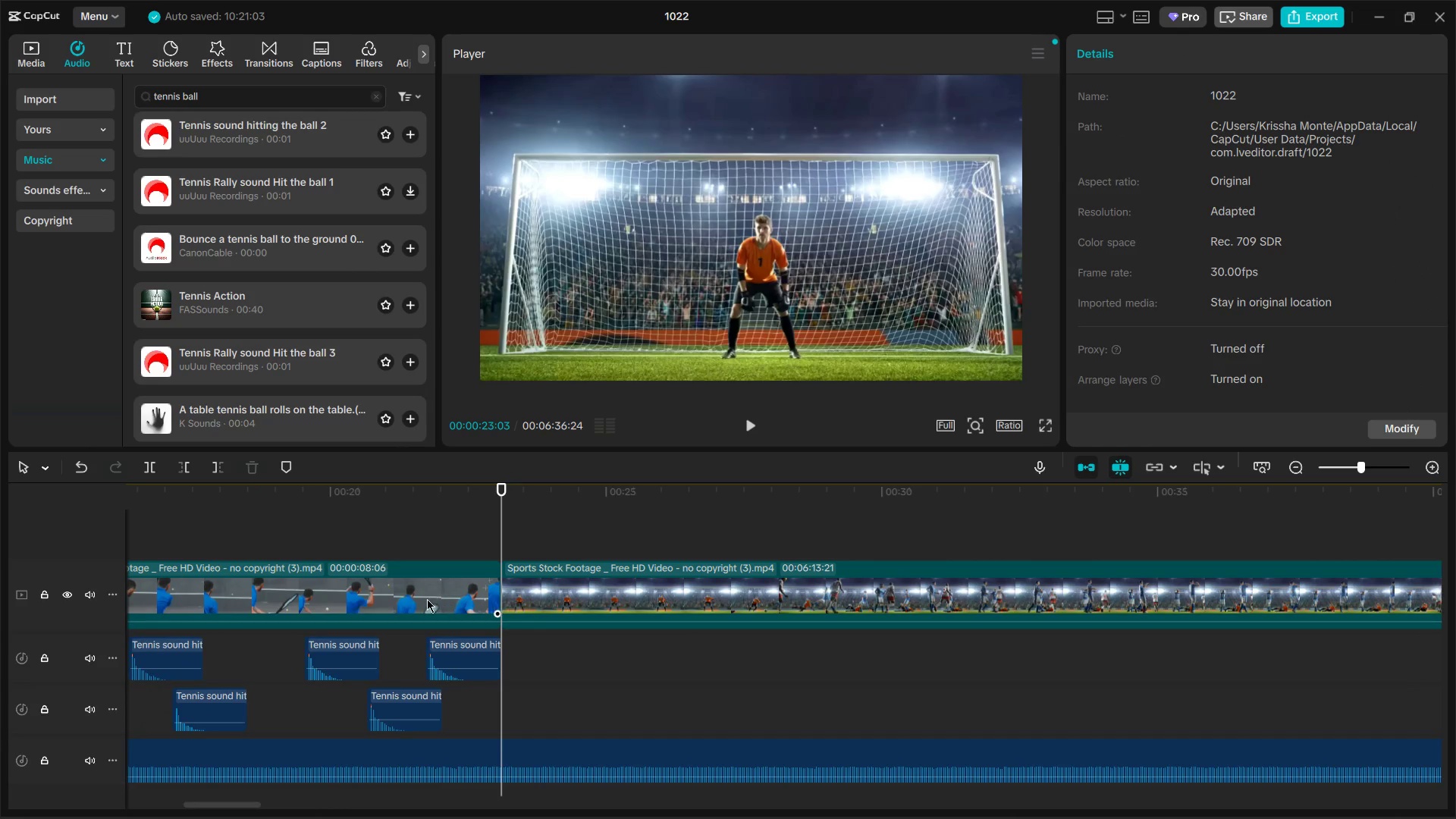 
key(Control+V)
 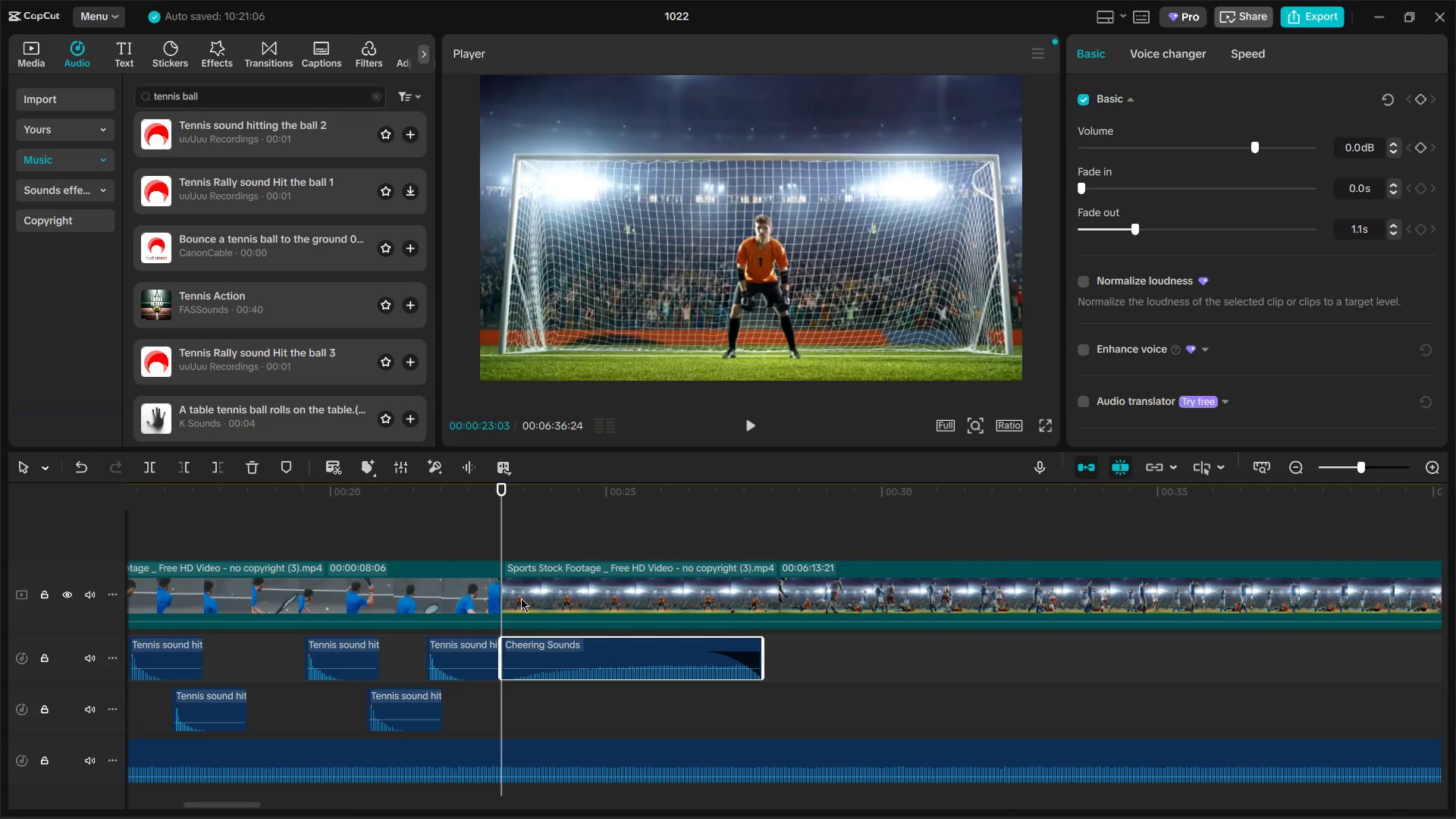 
key(Space)
 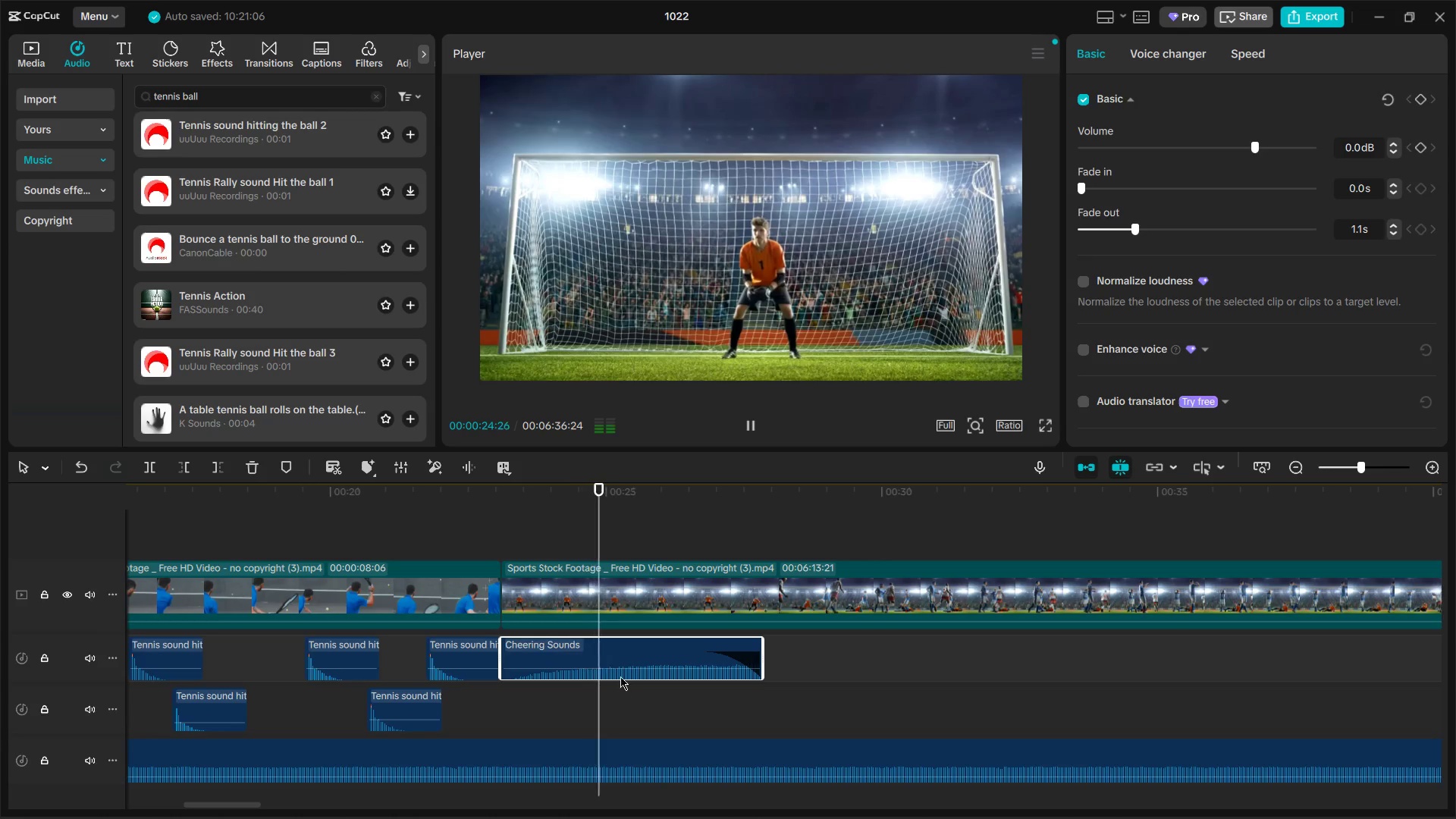 
left_click_drag(start_coordinate=[595, 651], to_coordinate=[568, 698])
 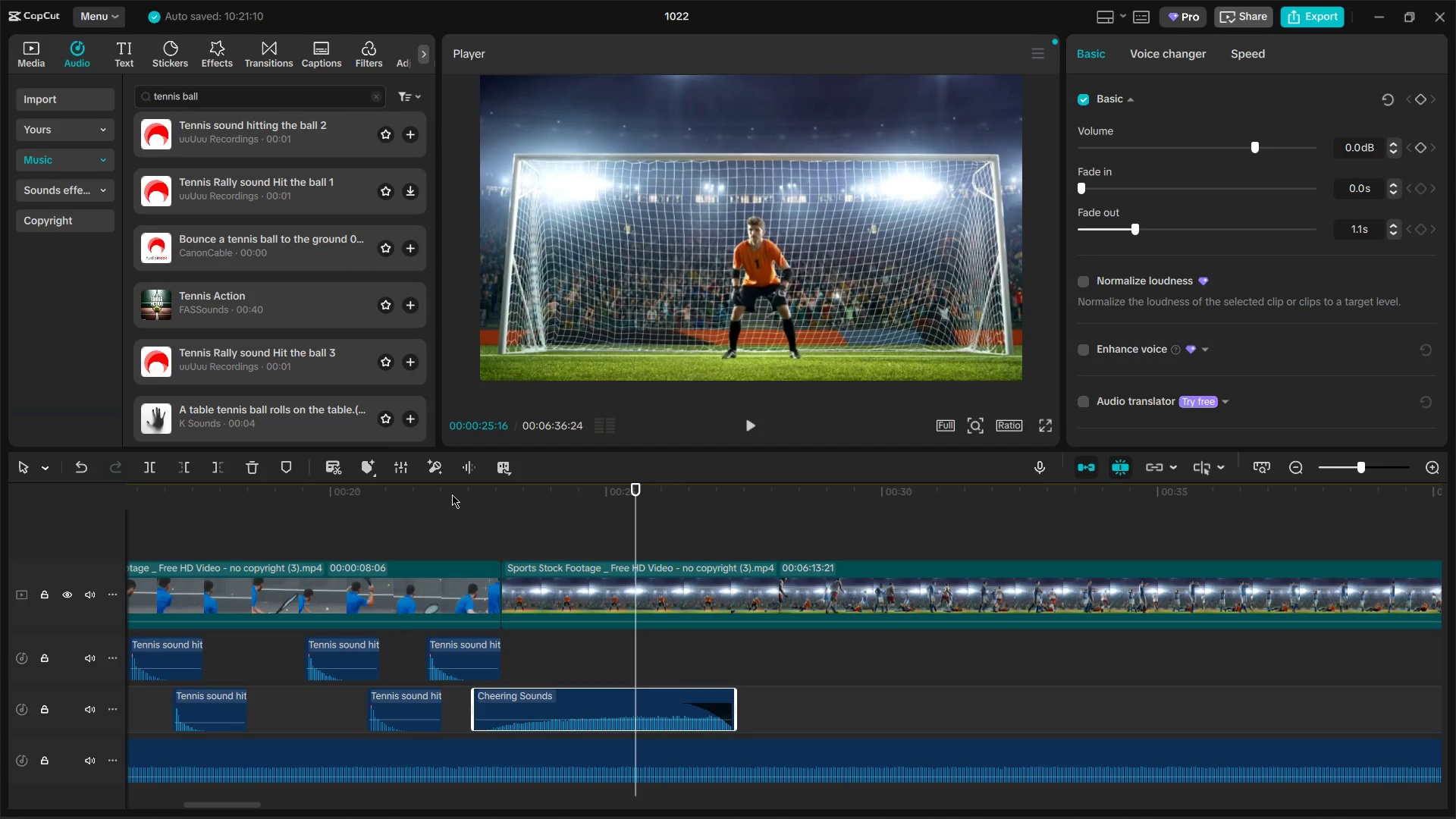 
left_click([452, 494])
 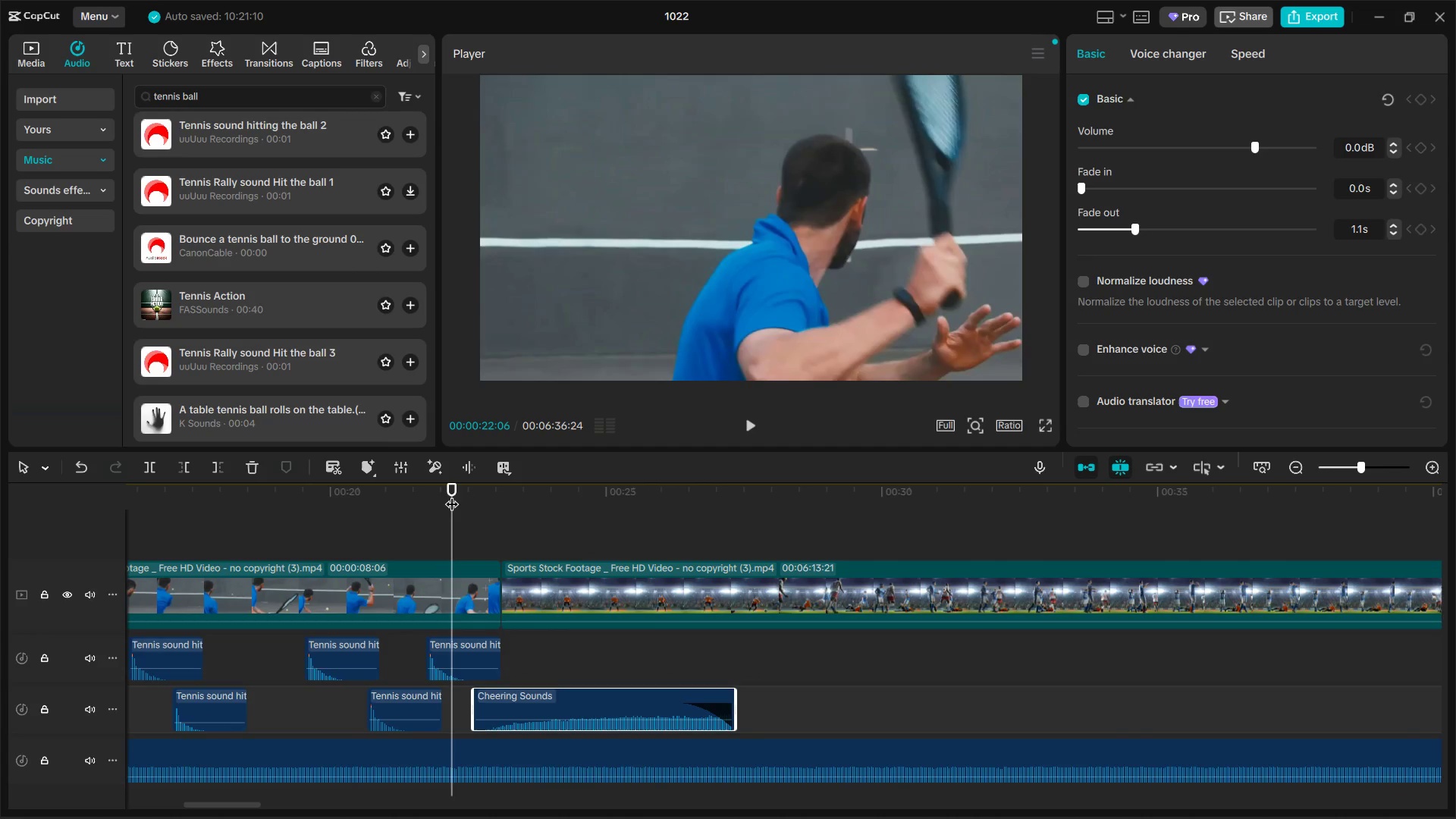 
key(Space)
 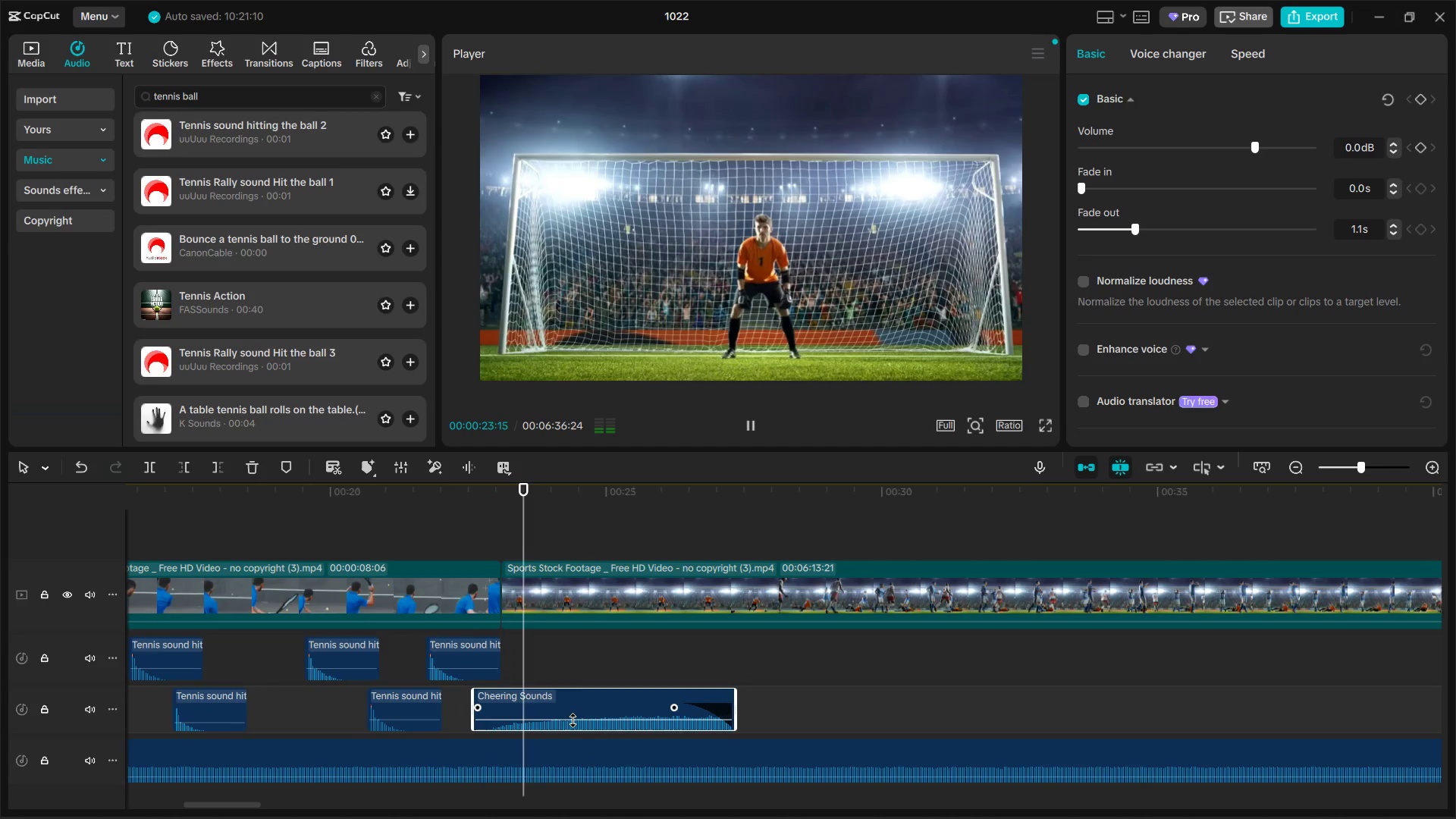 
left_click_drag(start_coordinate=[573, 721], to_coordinate=[576, 717])
 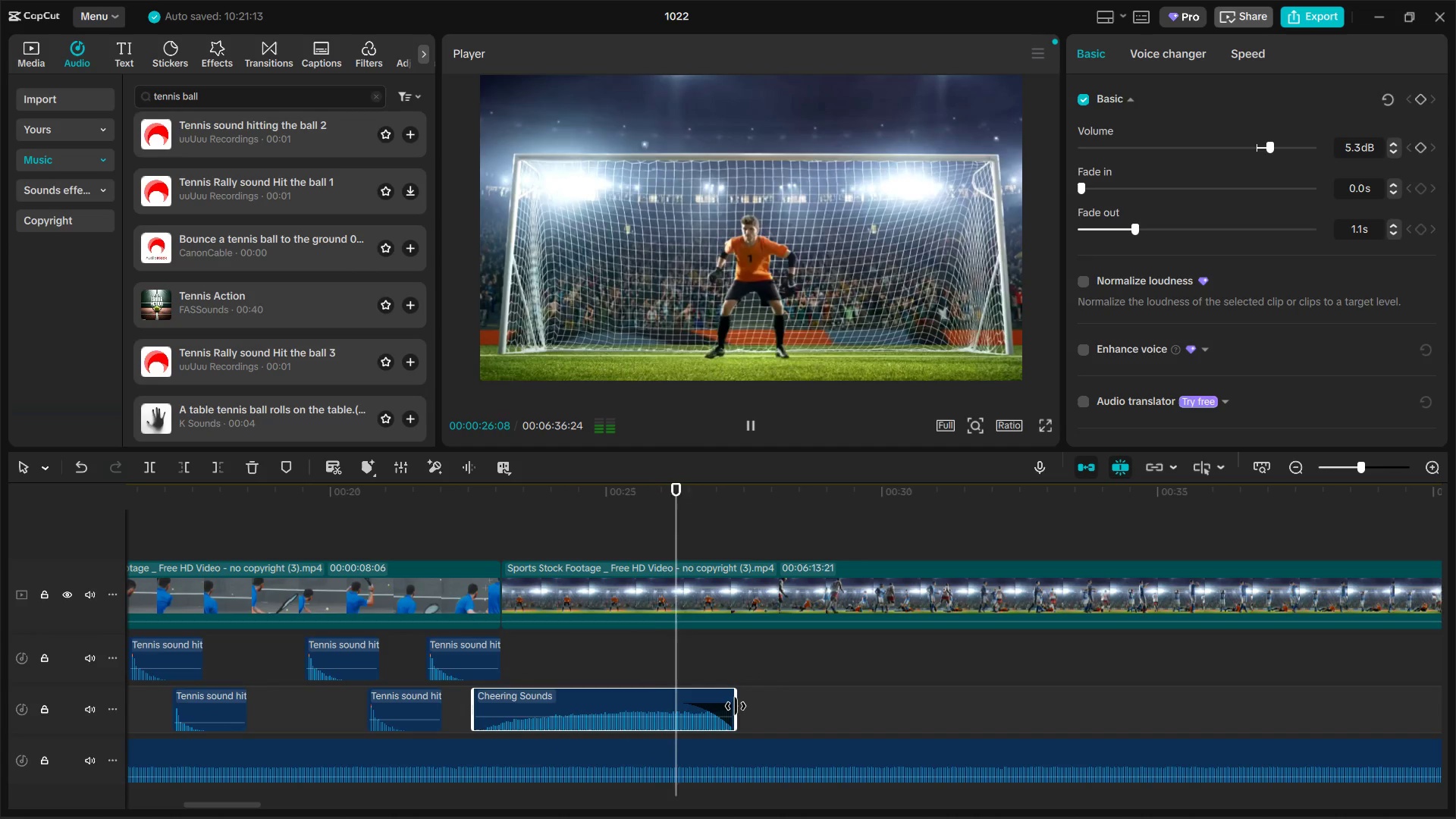 
left_click_drag(start_coordinate=[736, 706], to_coordinate=[965, 711])
 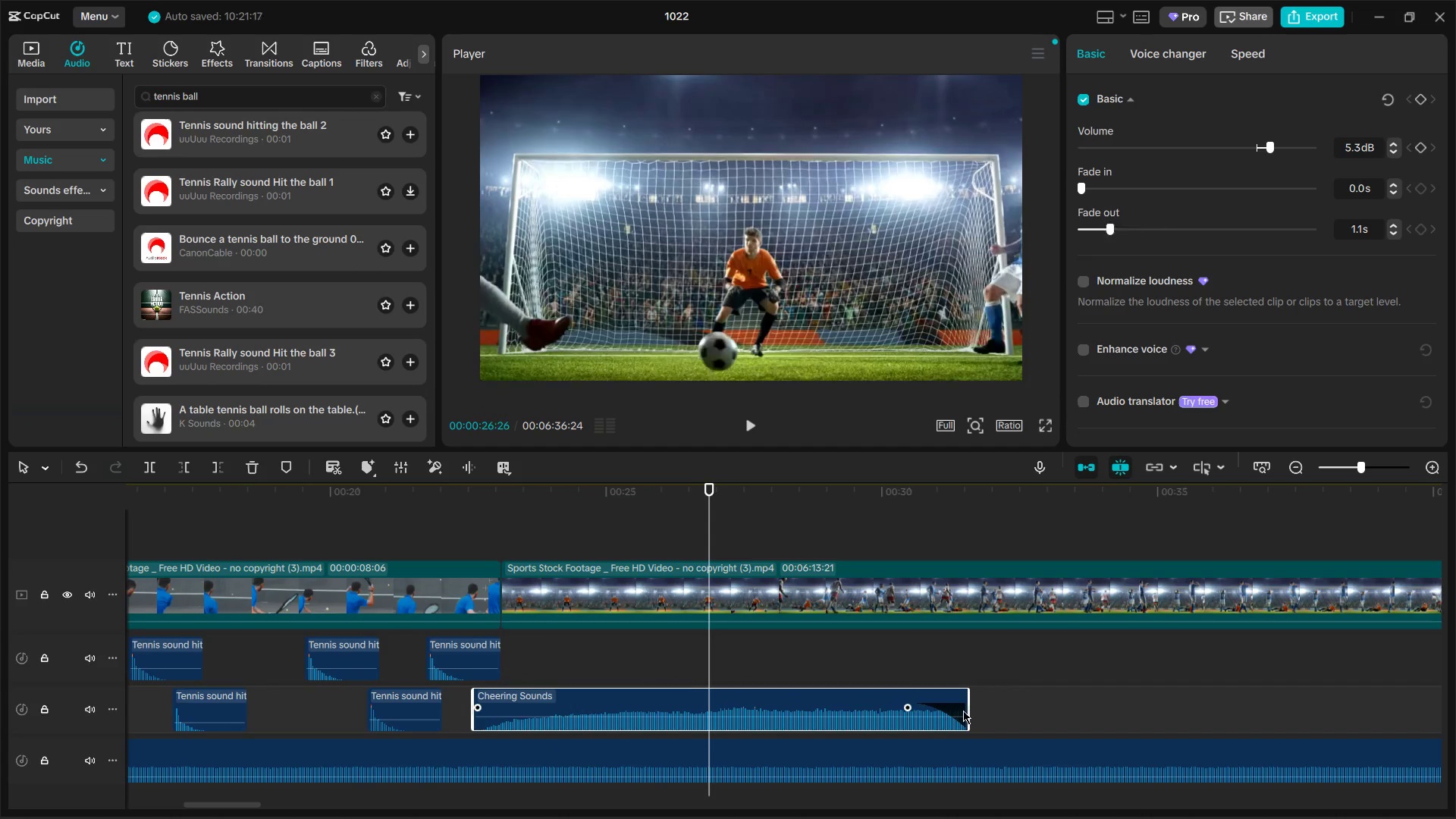 
key(Space)
 